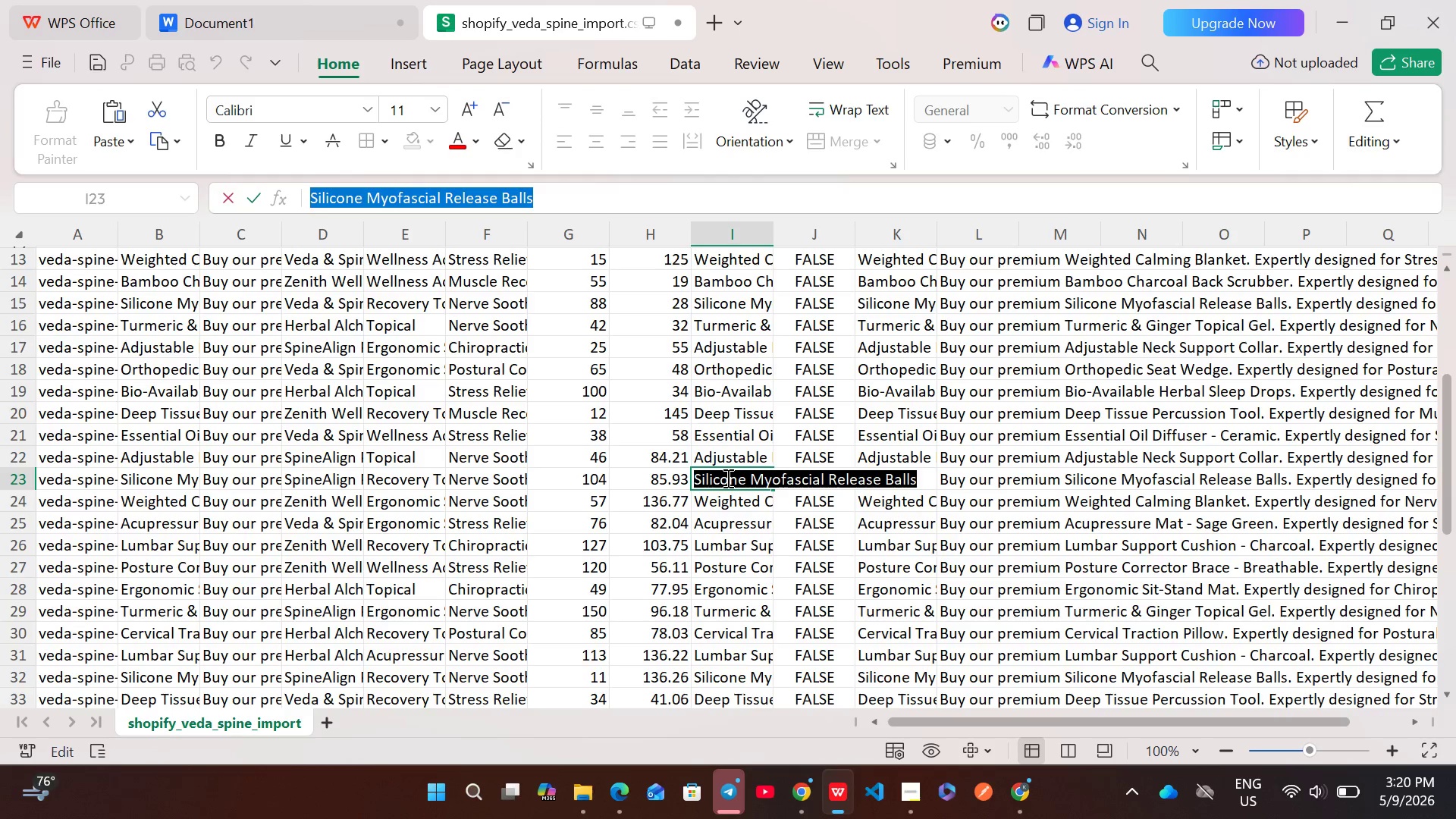 
key(Control+C)
 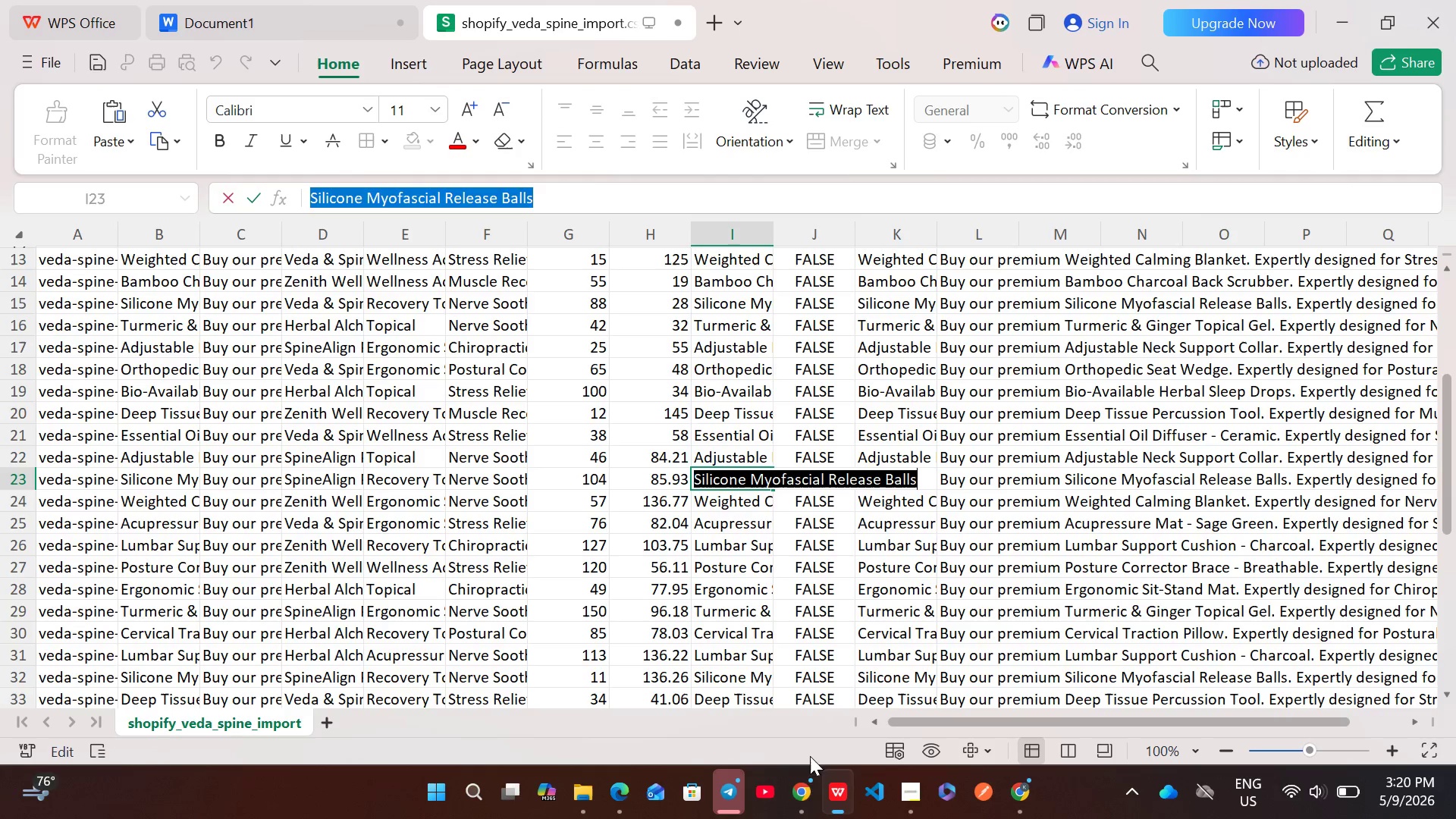 
left_click([801, 777])
 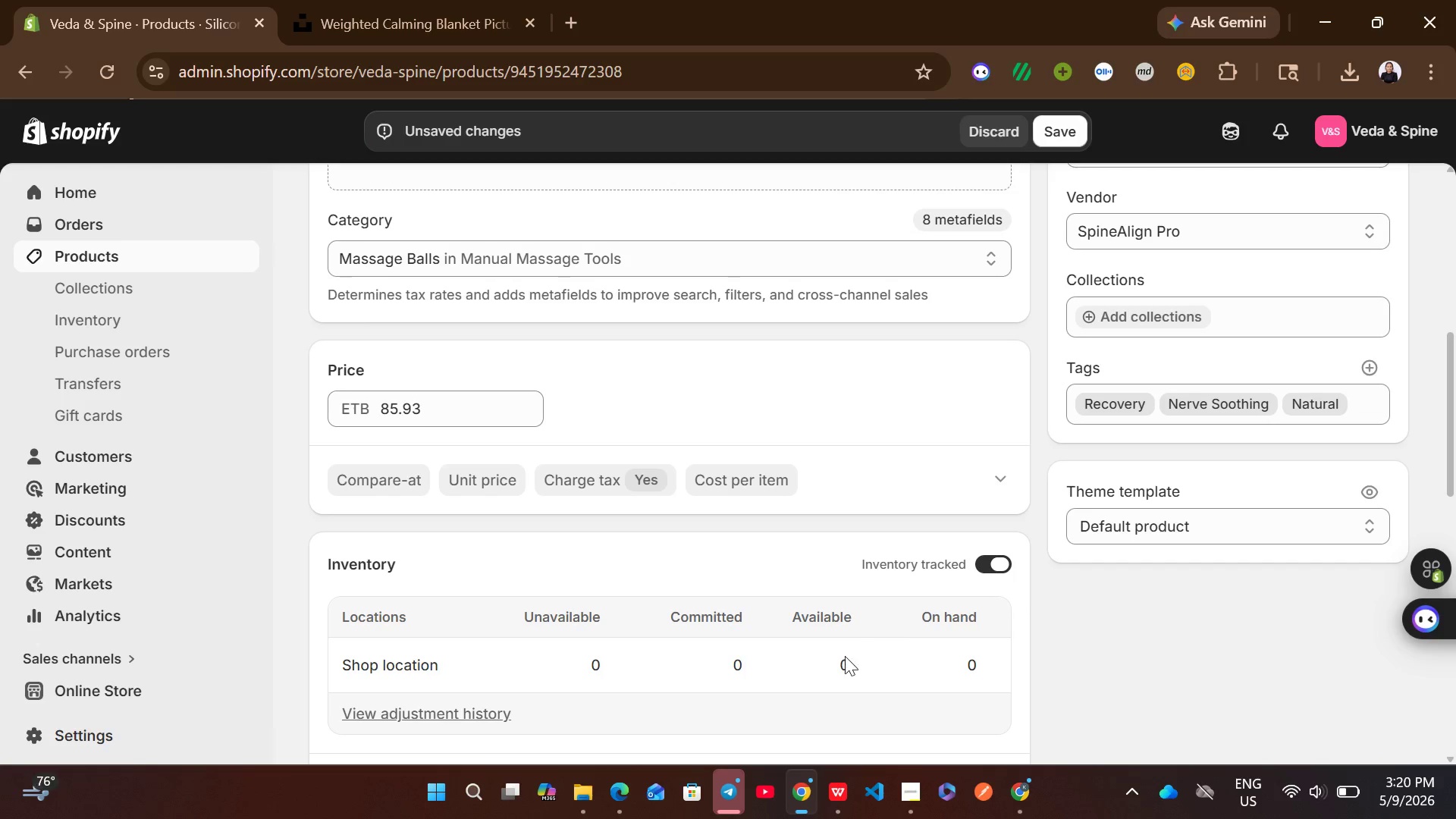 
left_click([829, 673])
 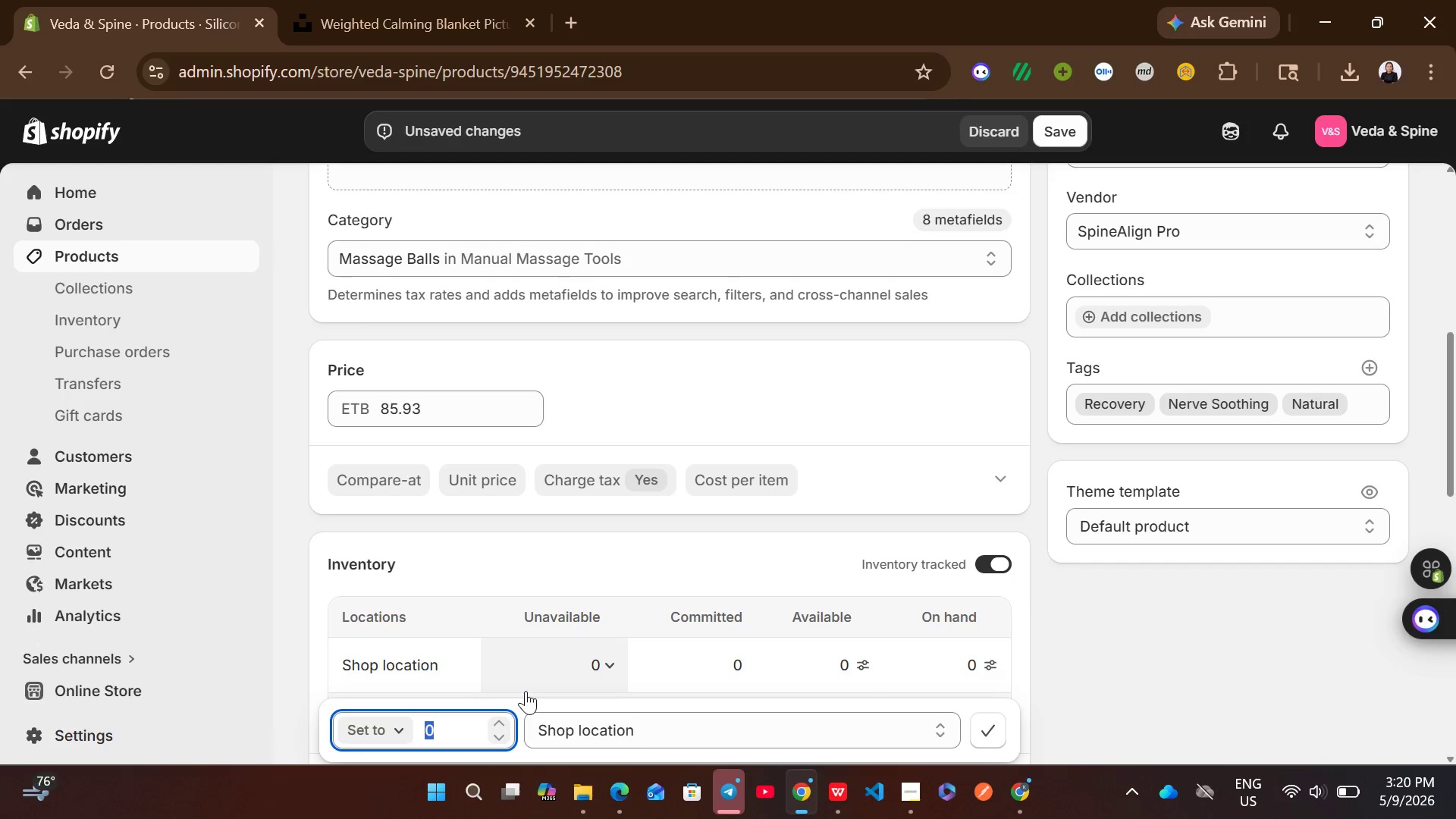 
type(104)
 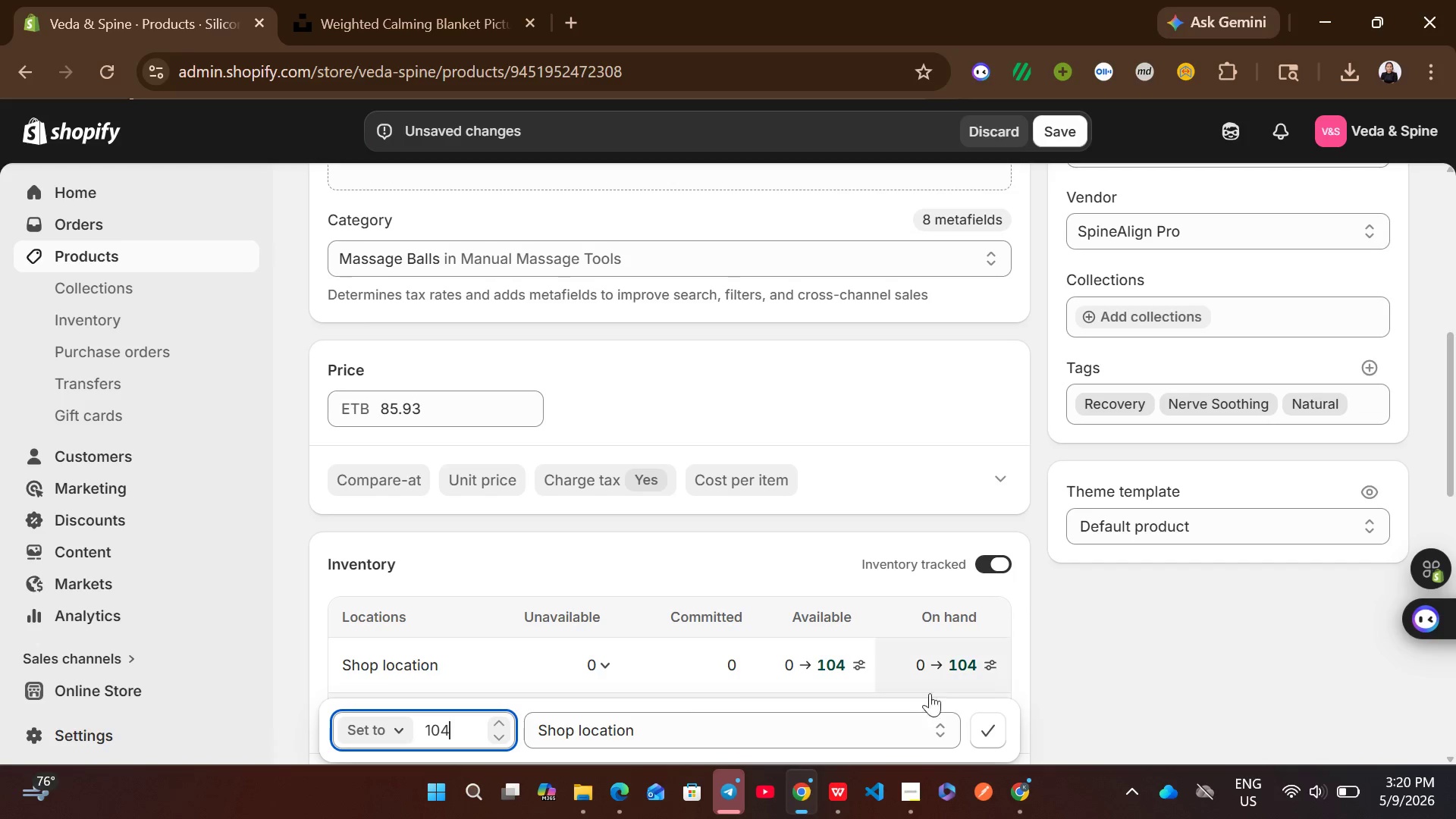 
left_click([981, 724])
 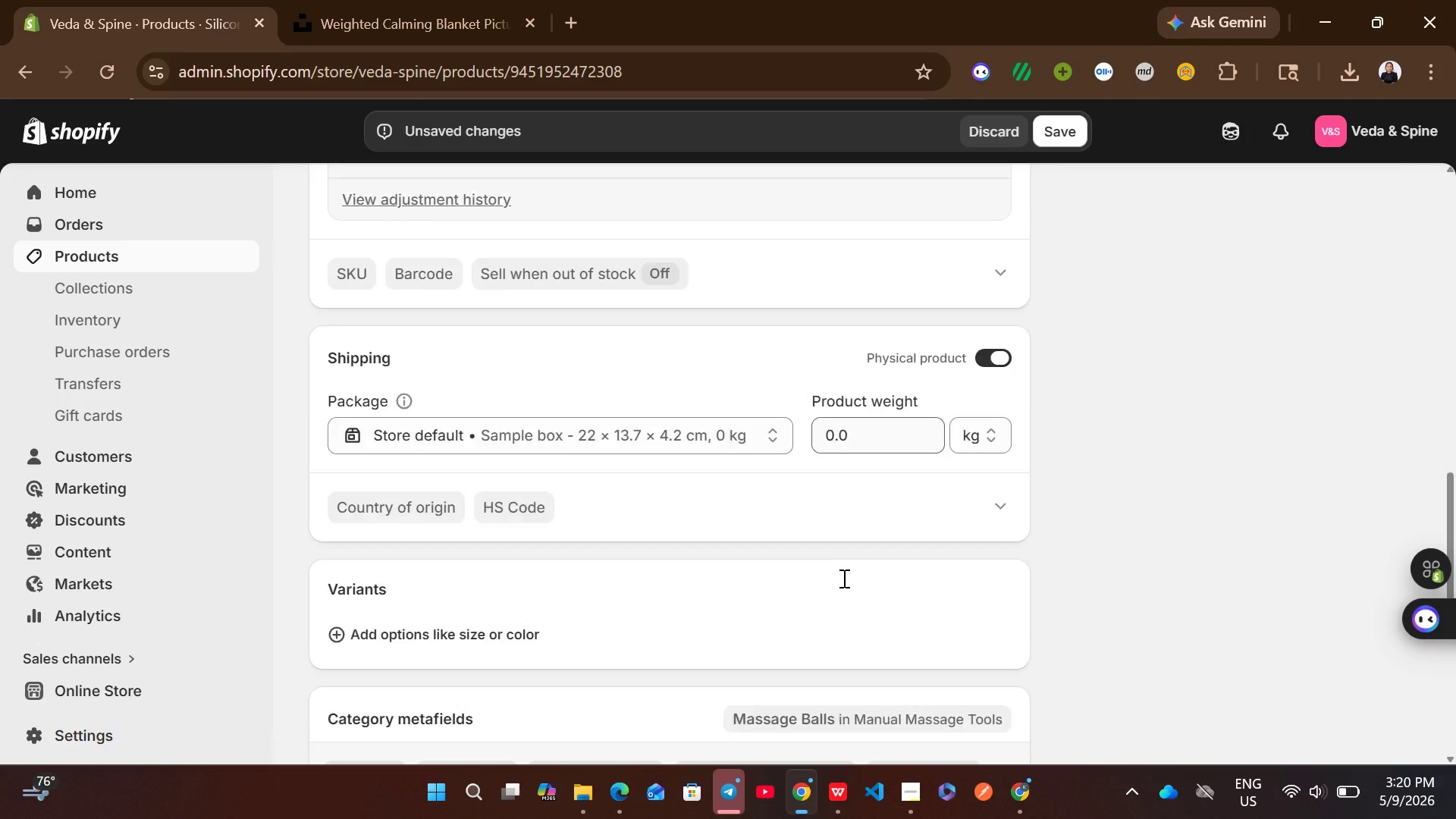 
mouse_move([913, 488])
 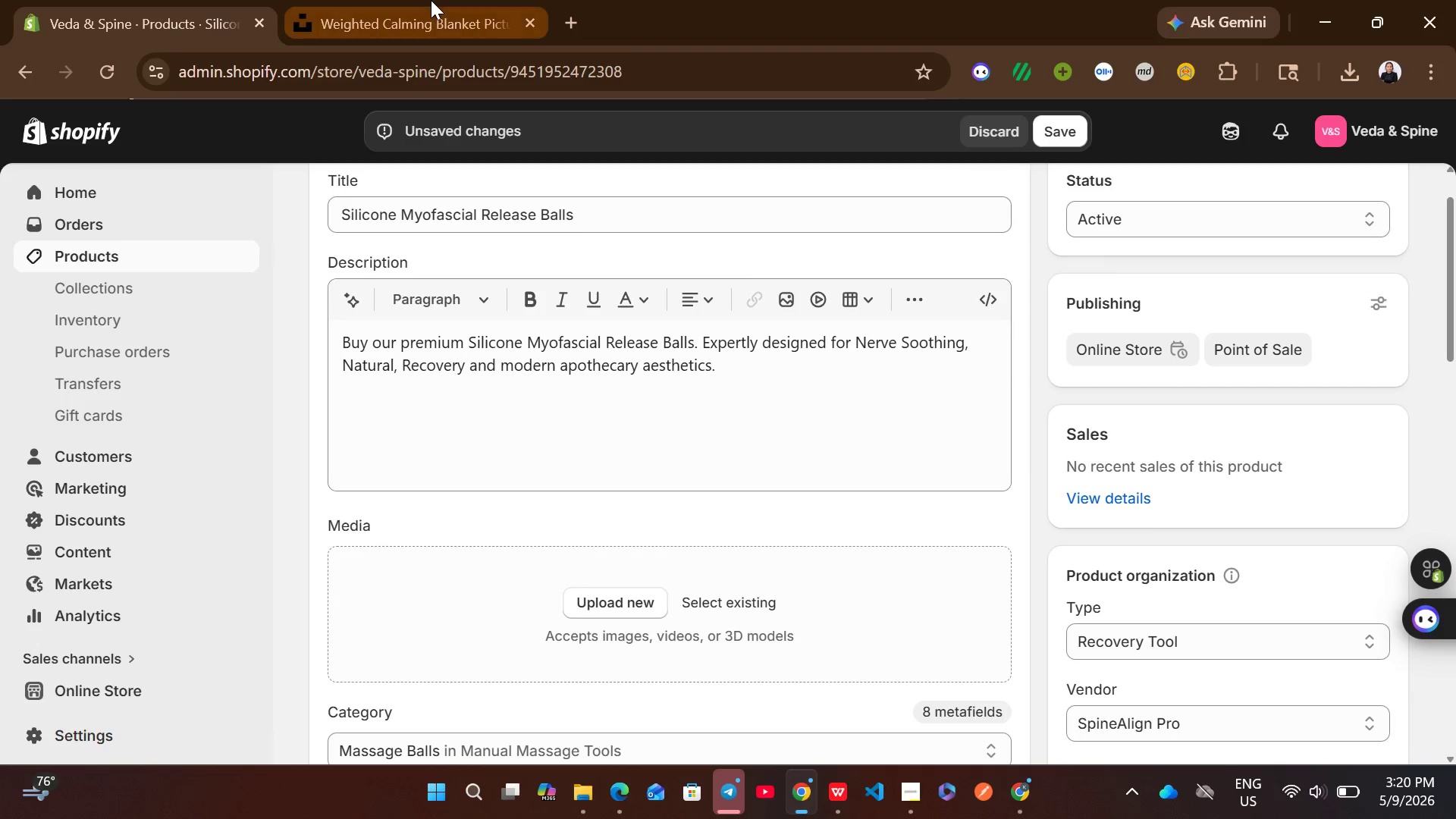 
left_click([431, 0])
 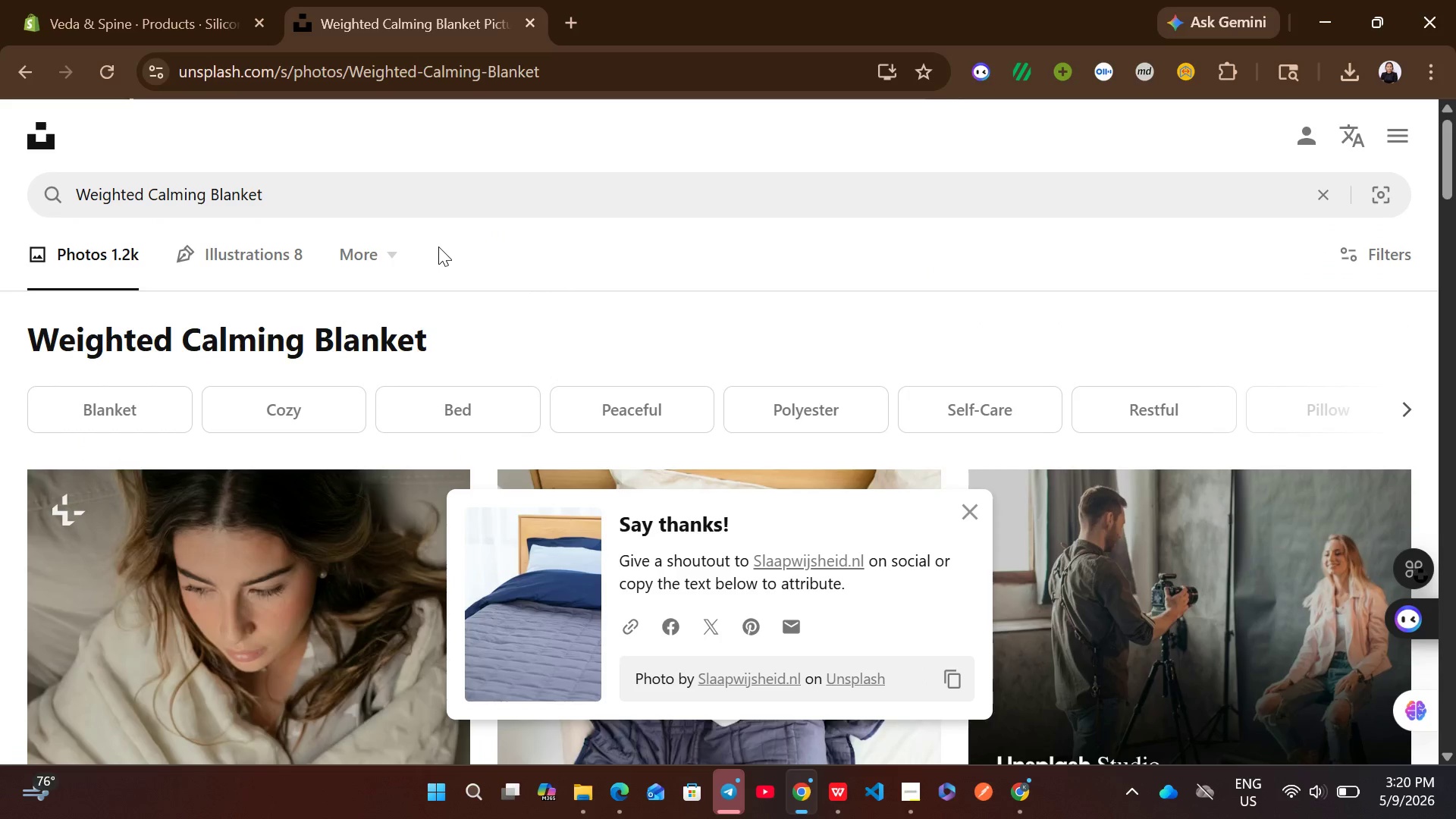 
left_click([367, 200])
 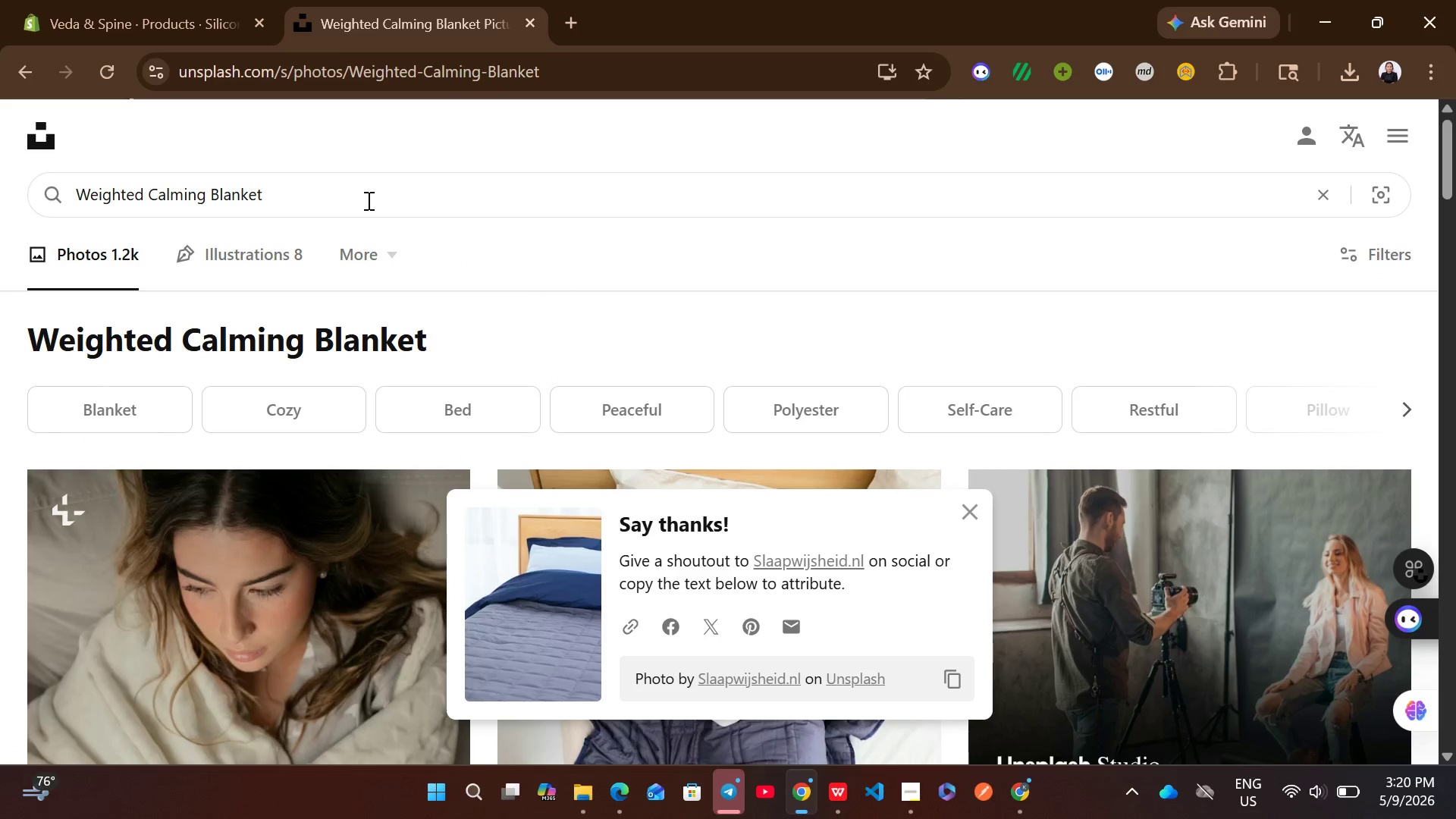 
key(Control+ControlLeft)
 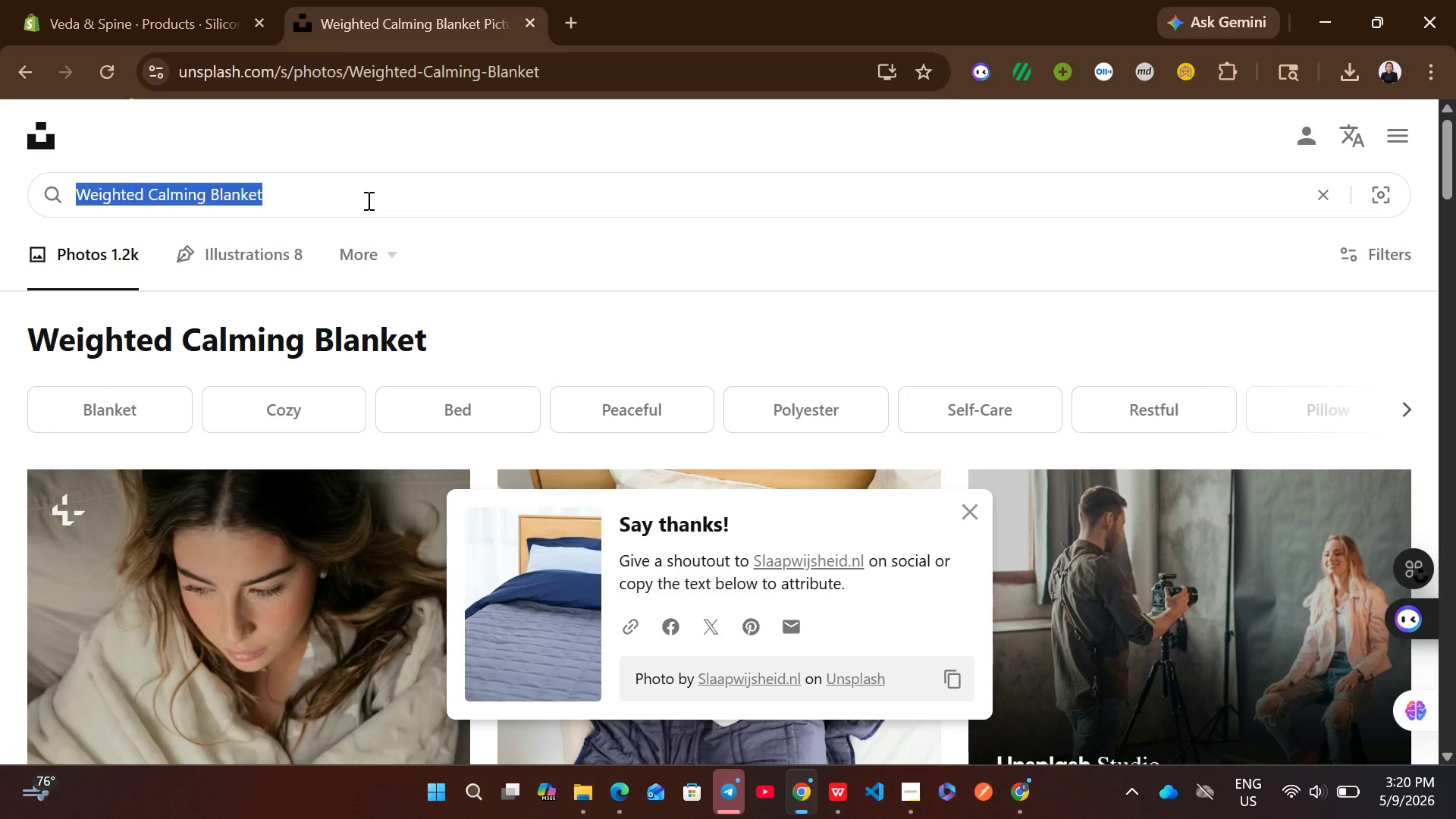 
key(Control+A)
 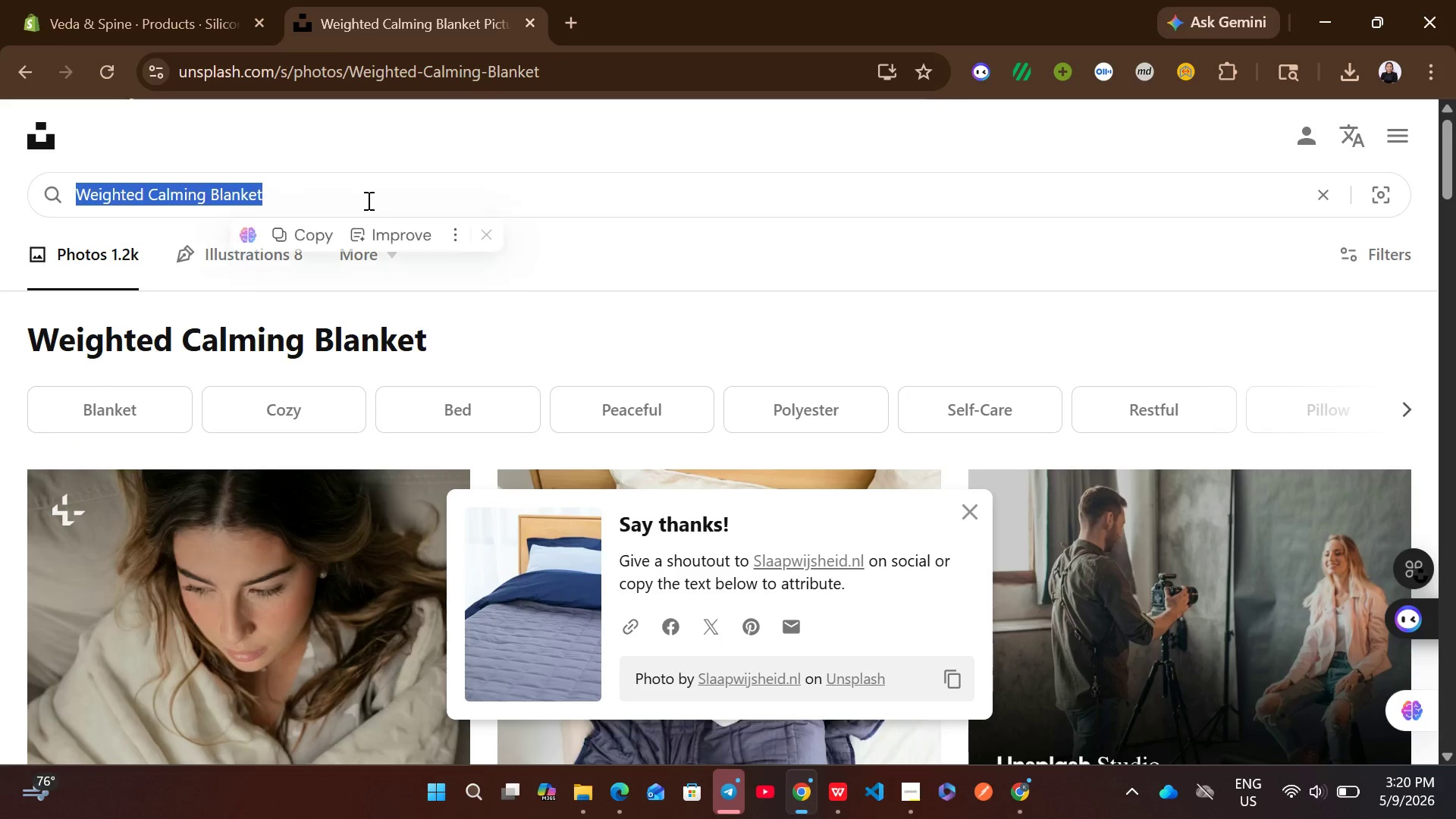 
key(Control+V)
 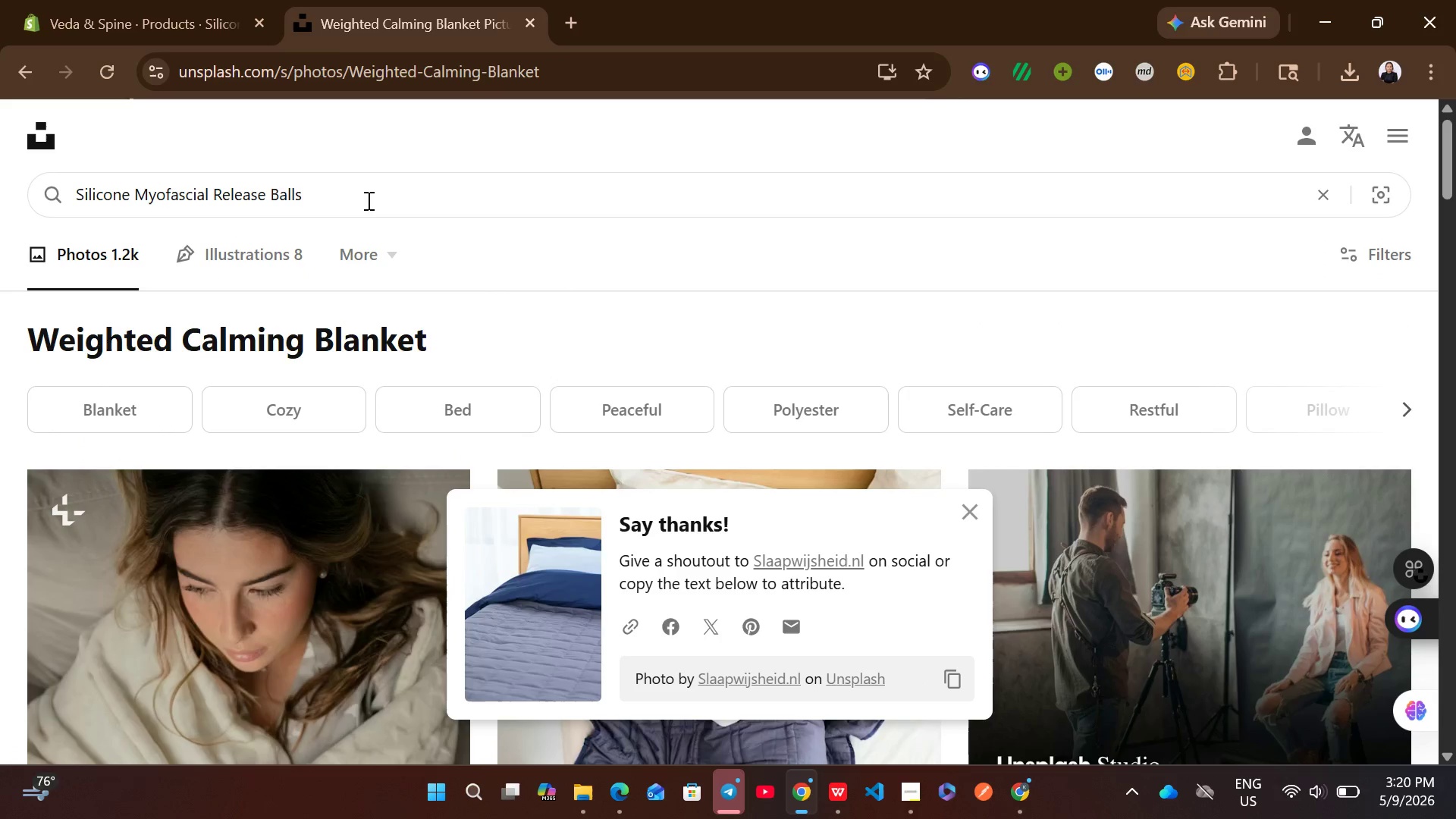 
key(Enter)
 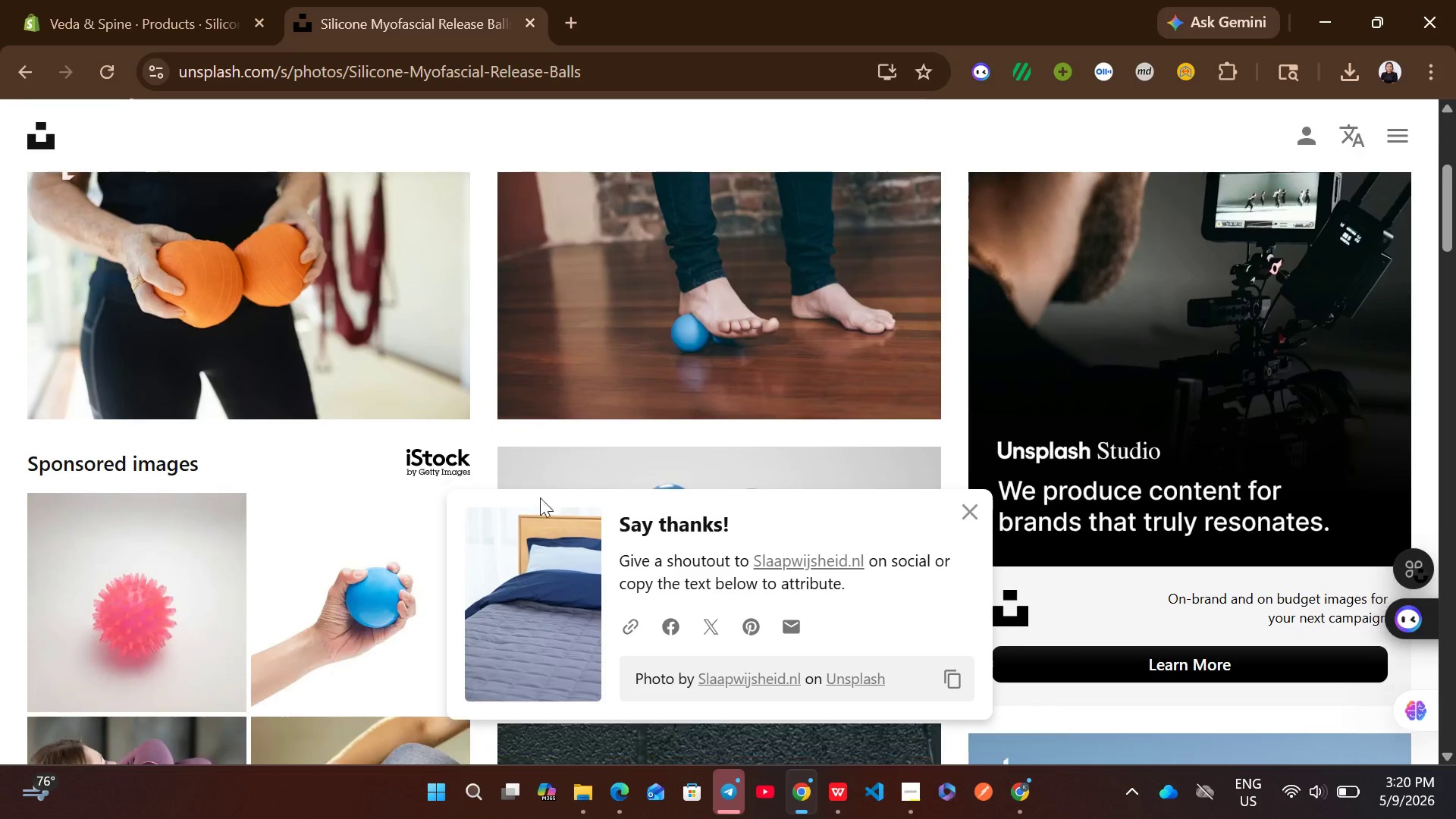 
left_click([962, 516])
 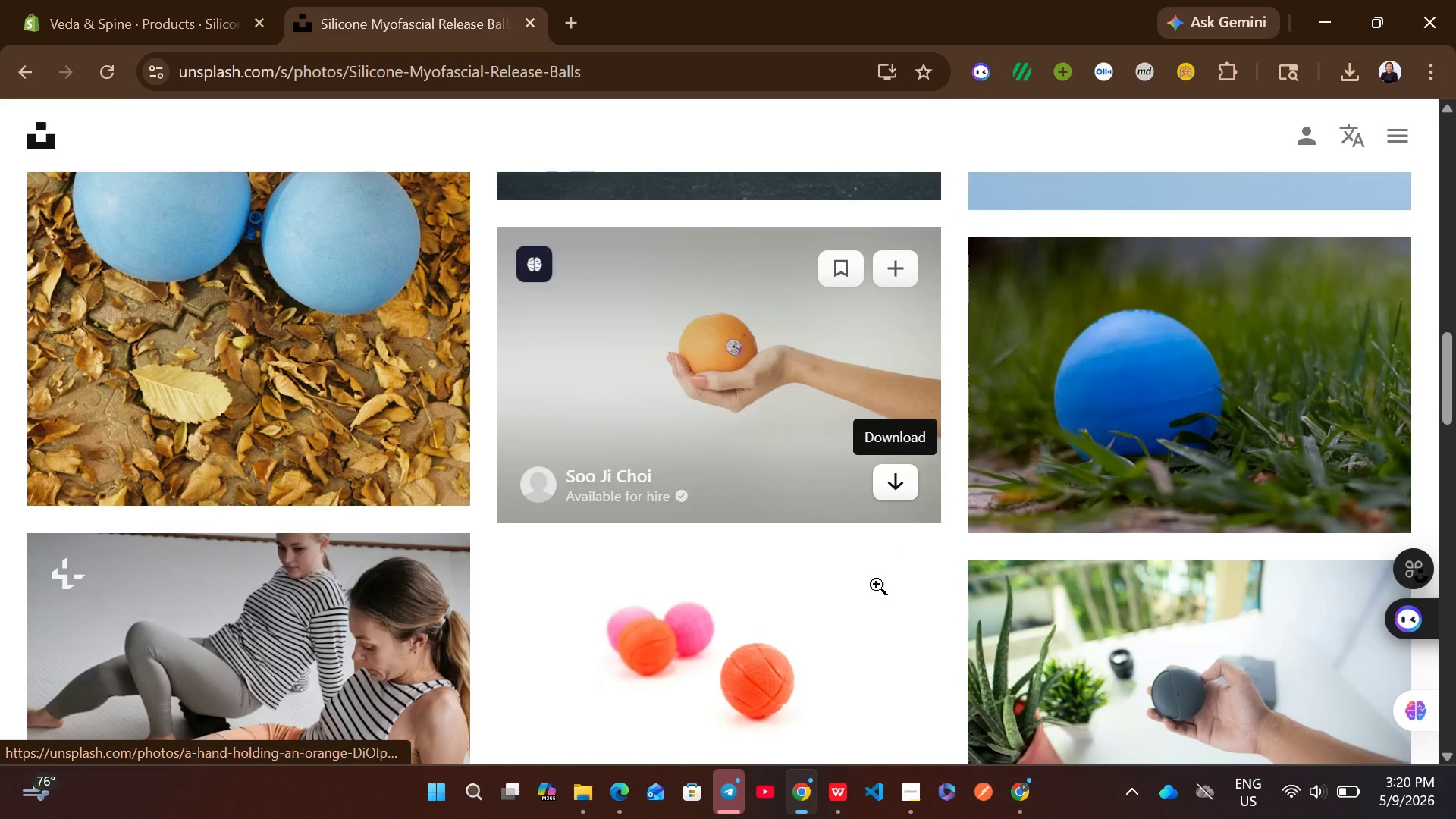 
wait(6.86)
 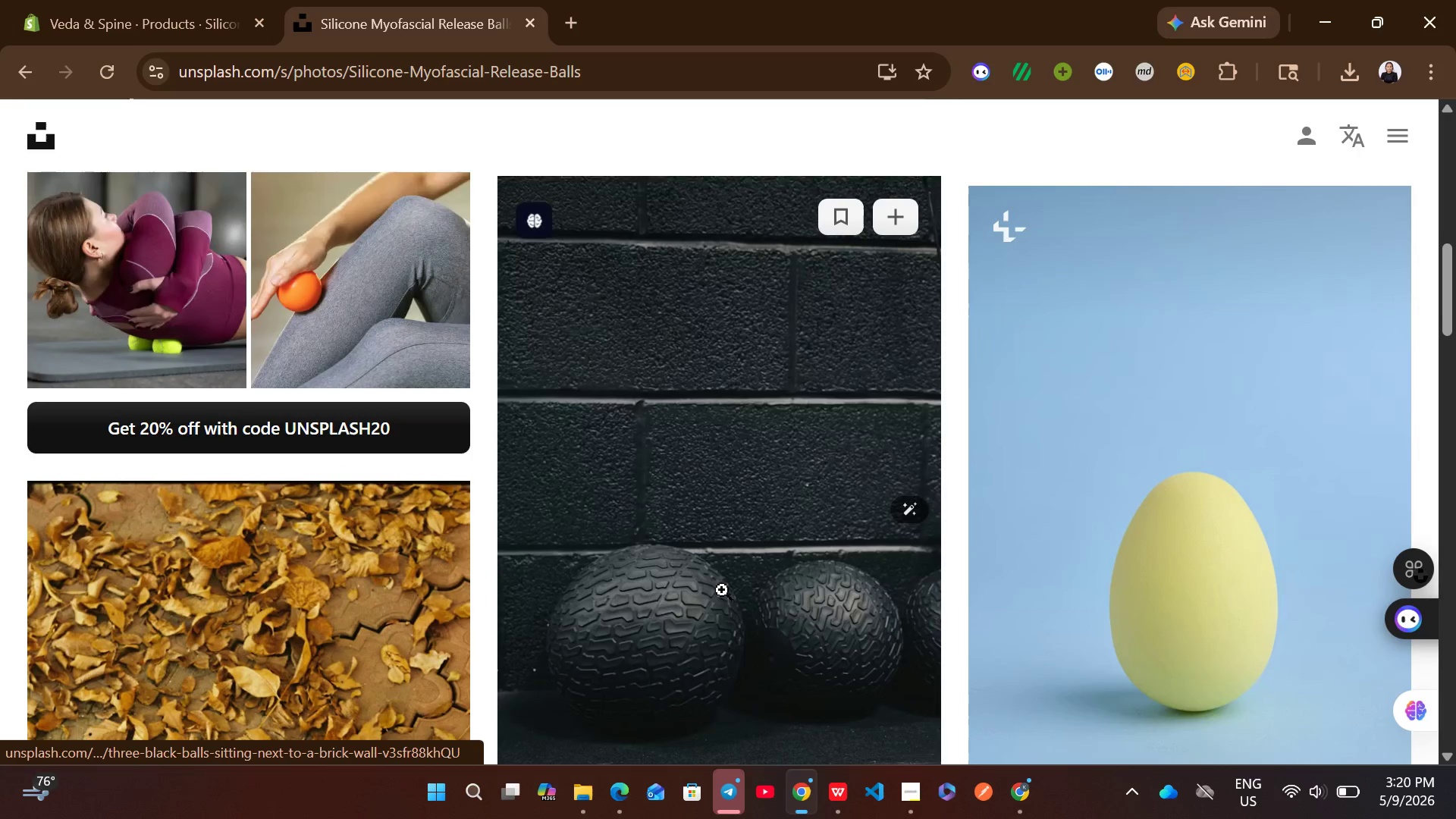 
left_click([894, 479])
 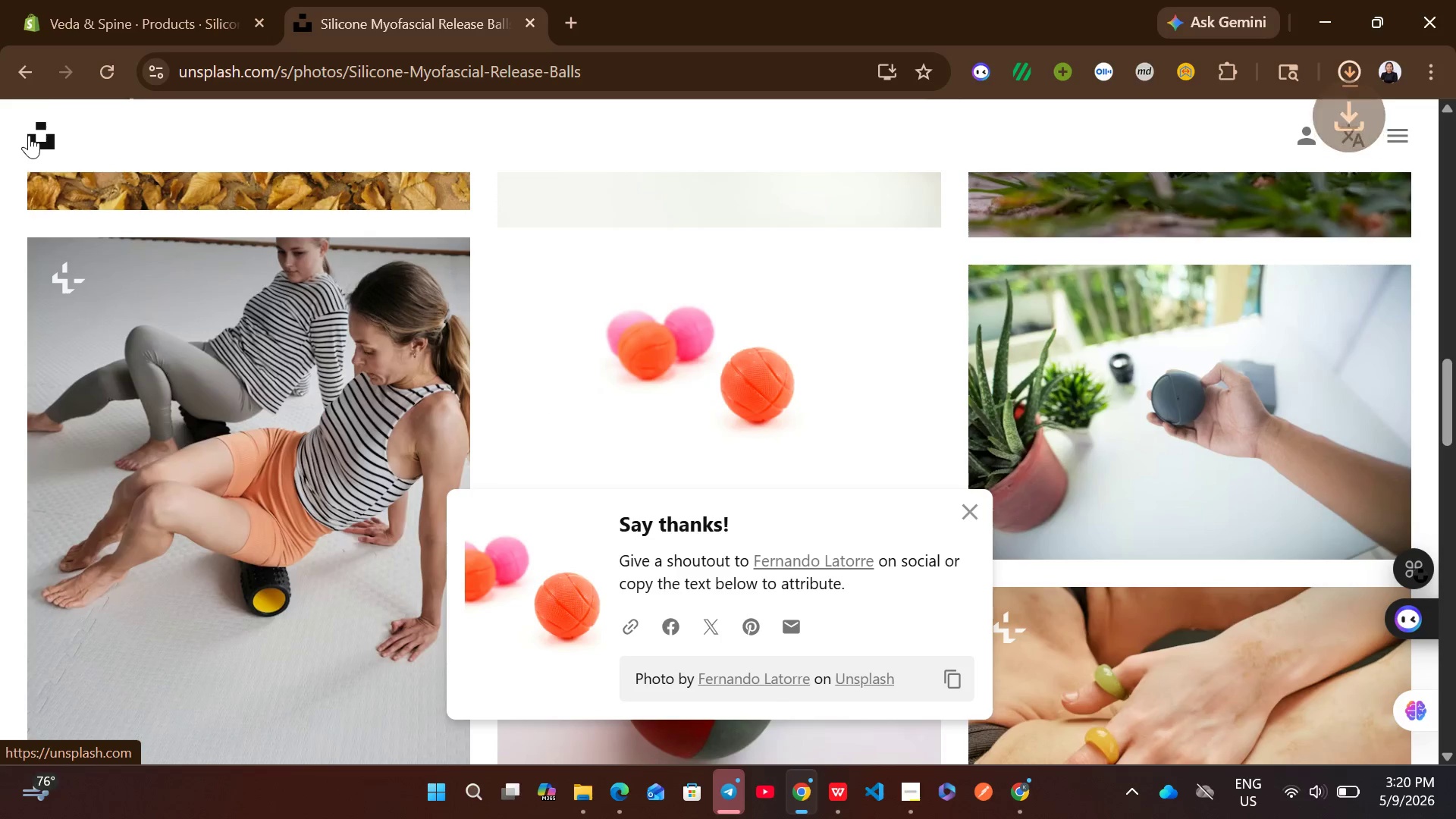 
left_click([128, 0])
 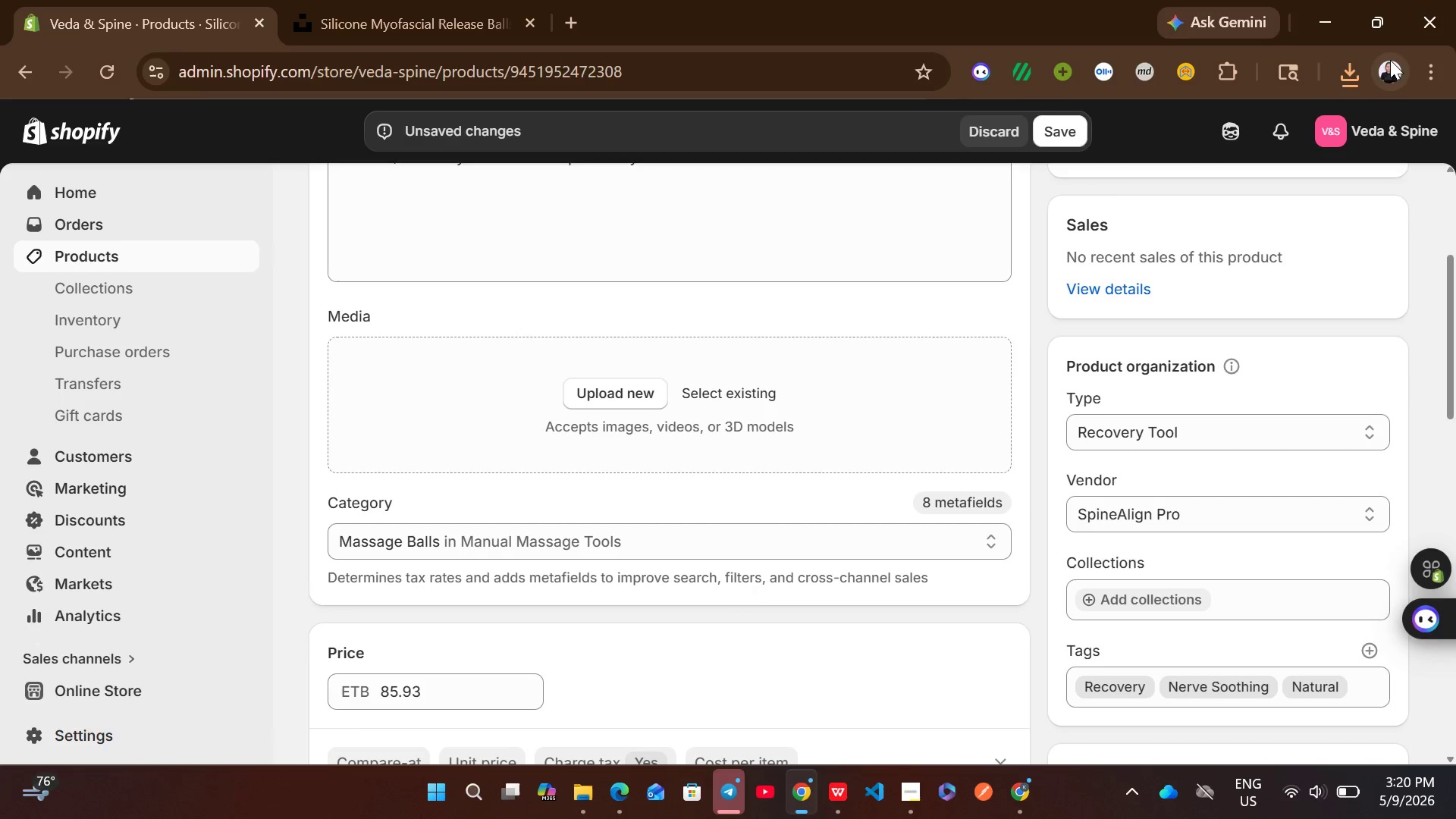 
left_click([1356, 65])
 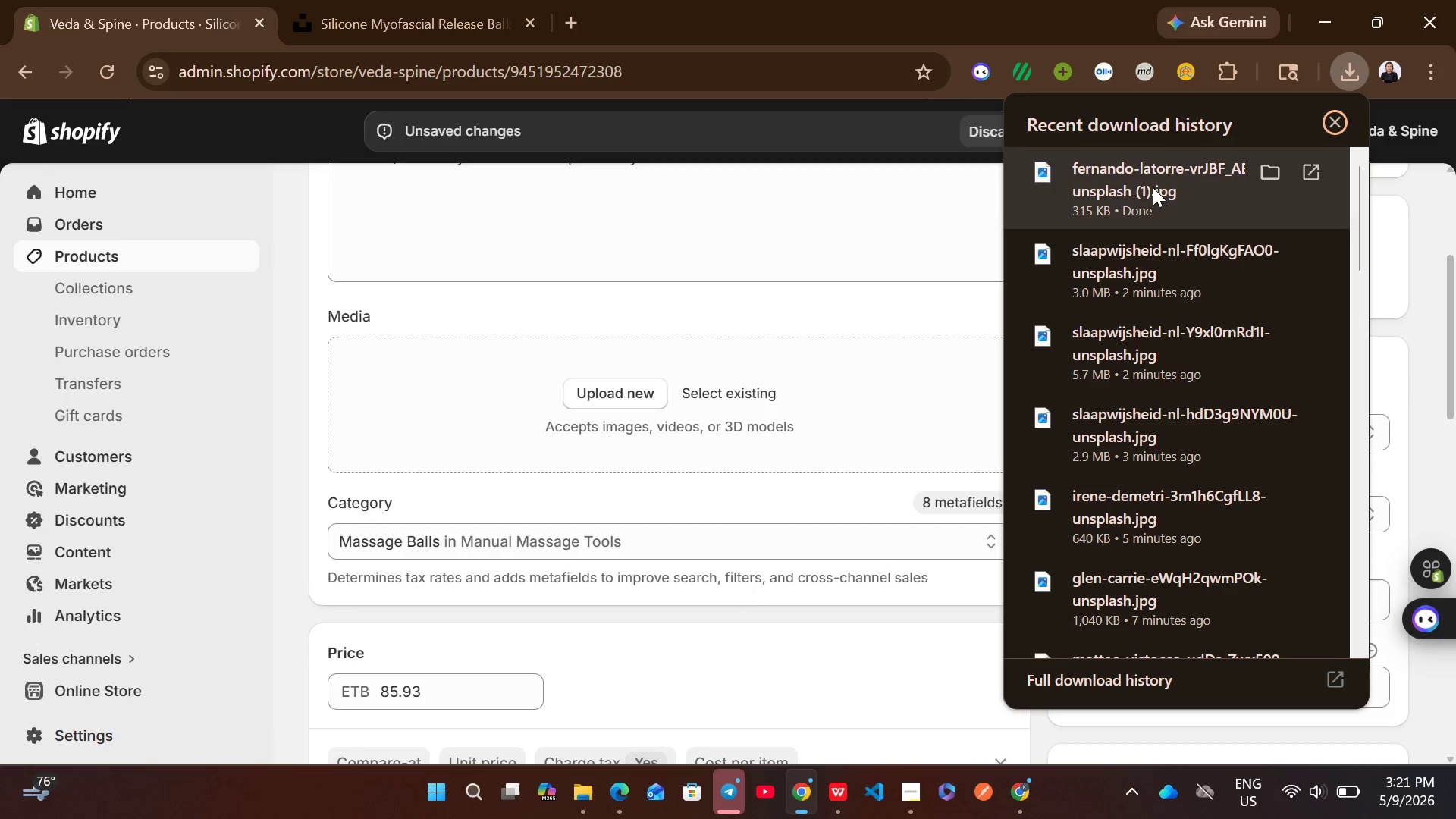 
left_click_drag(start_coordinate=[1150, 186], to_coordinate=[775, 394])
 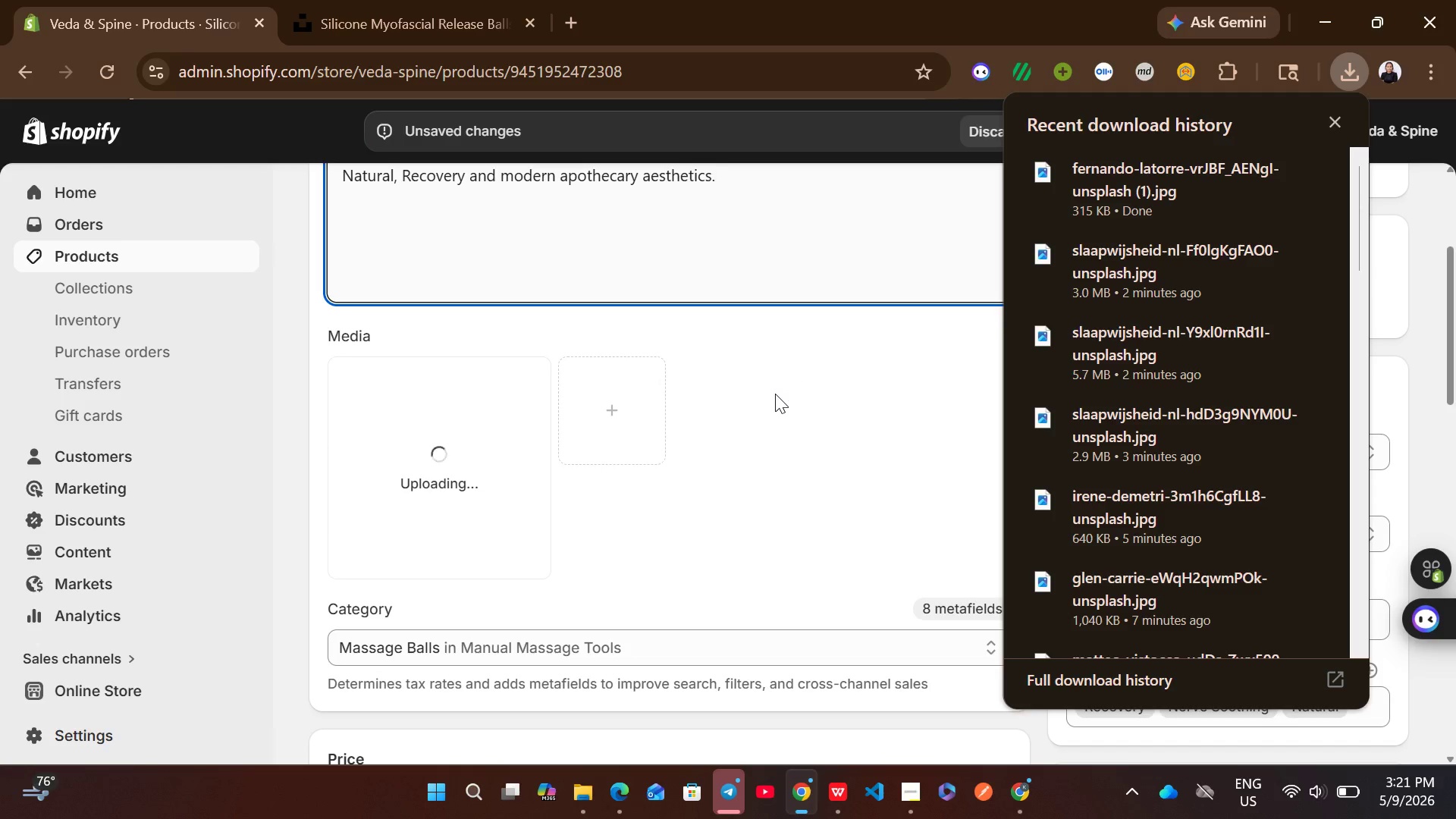 
left_click([775, 394])
 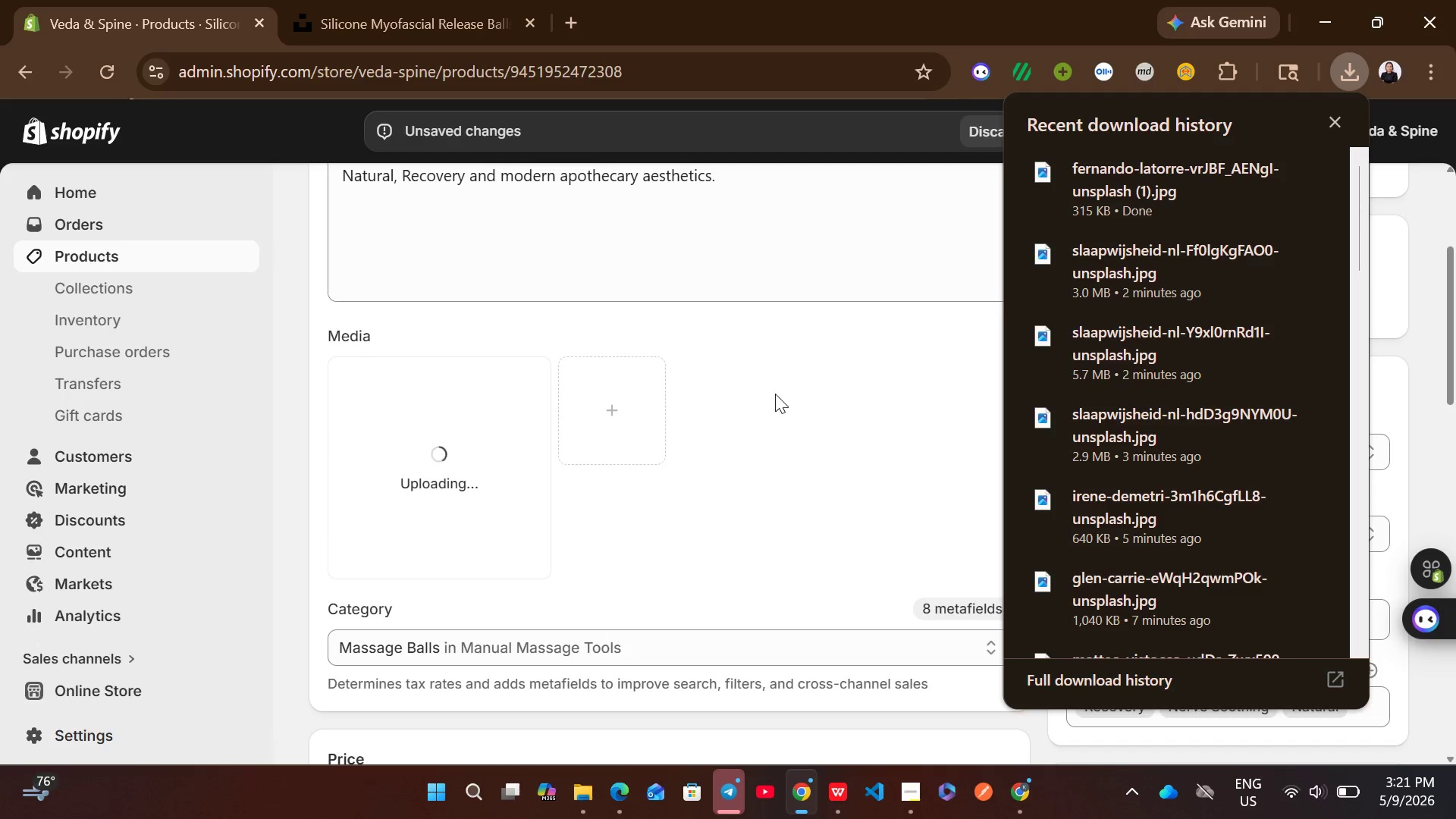 
wait(8.86)
 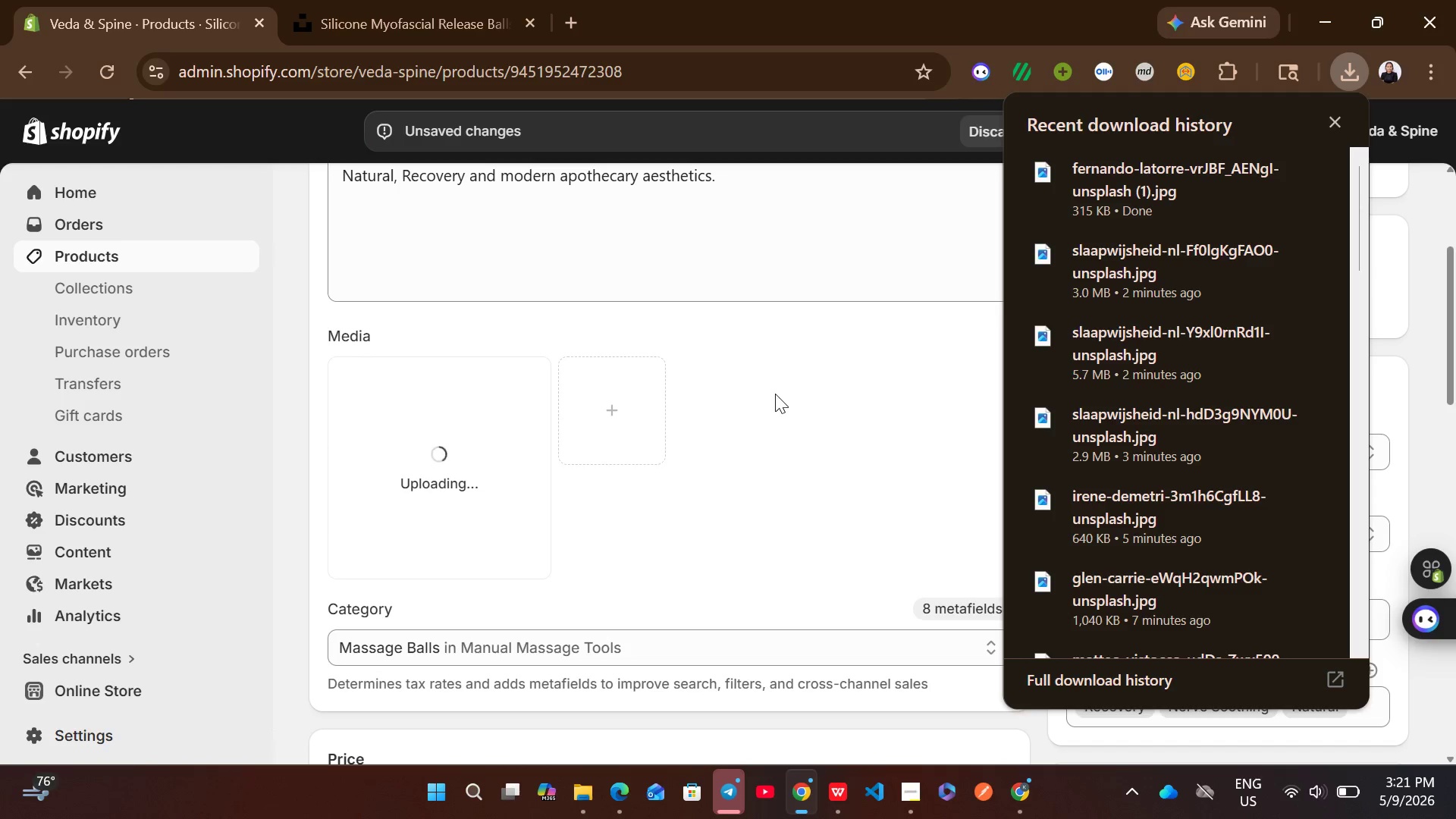 
left_click([1327, 119])
 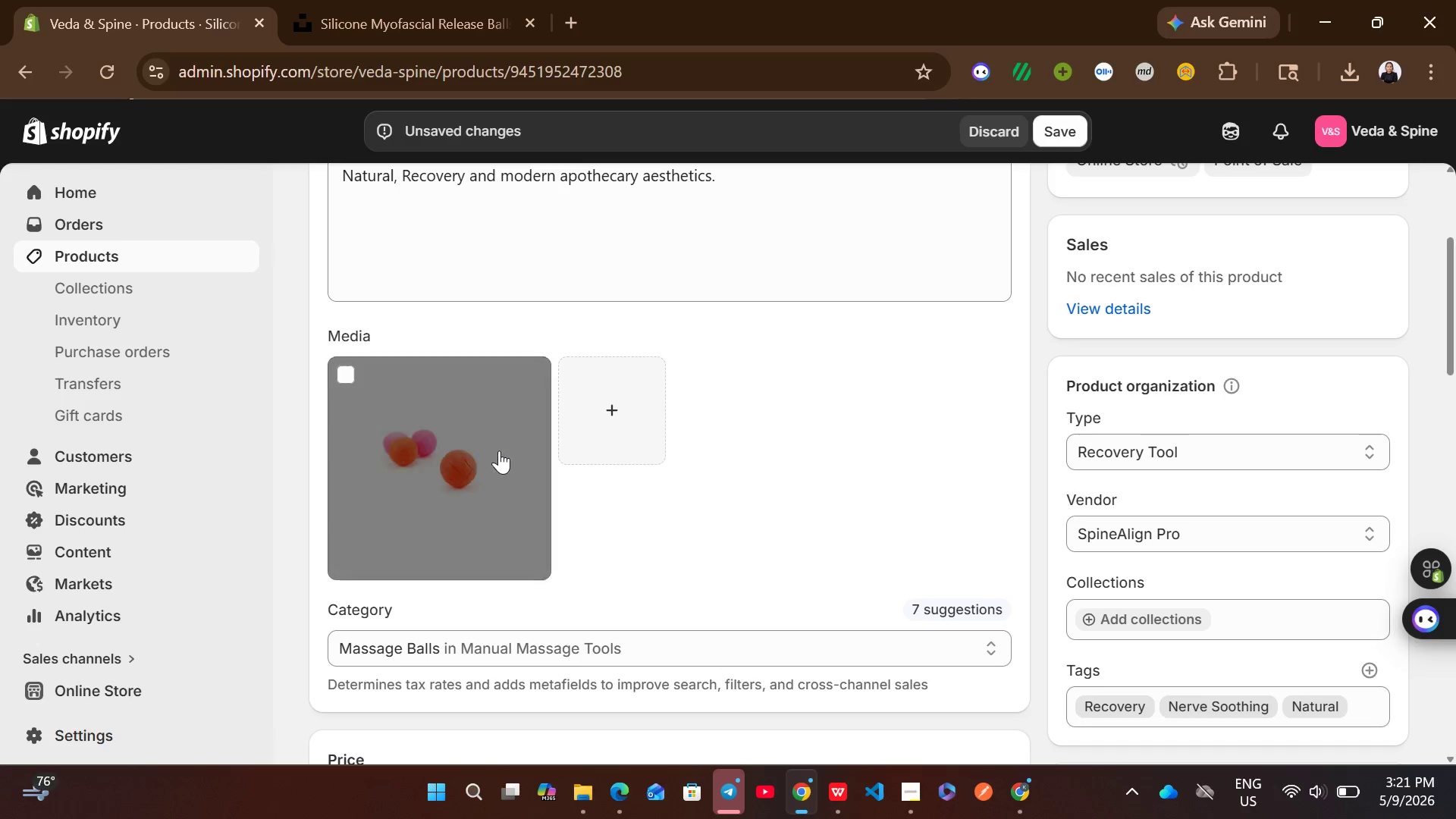 
left_click([499, 450])
 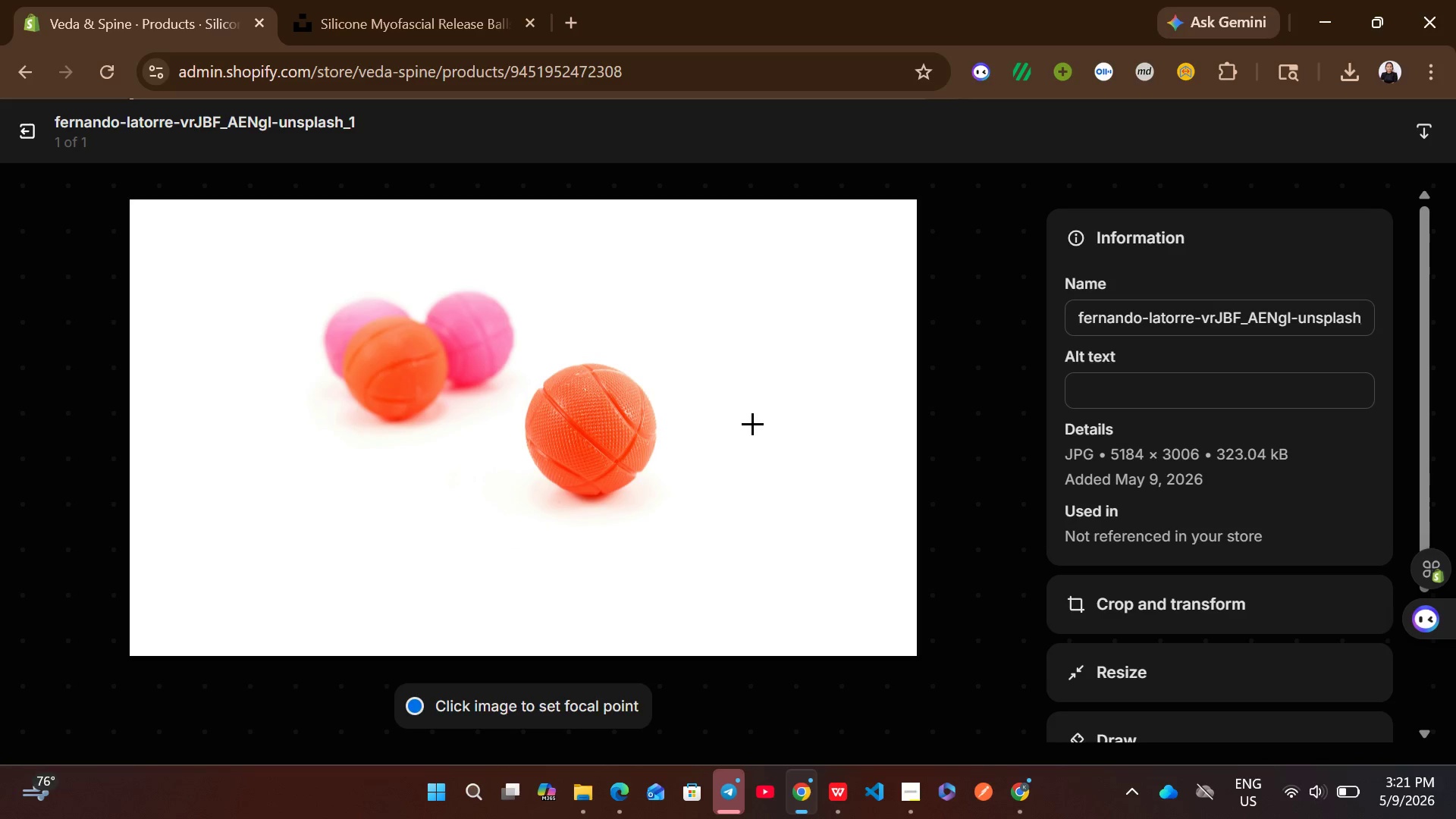 
left_click([1101, 382])
 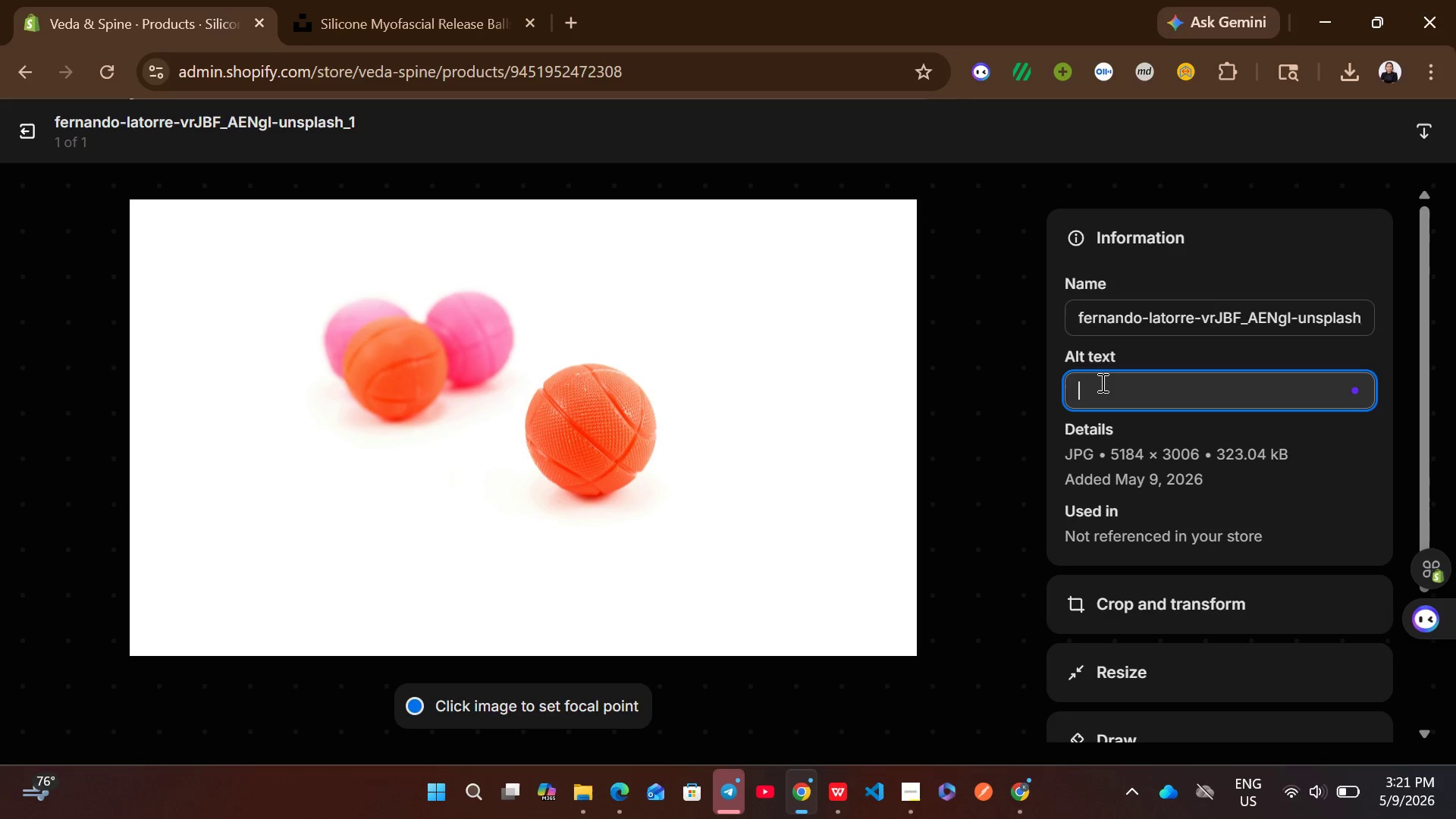 
key(Control+V)
 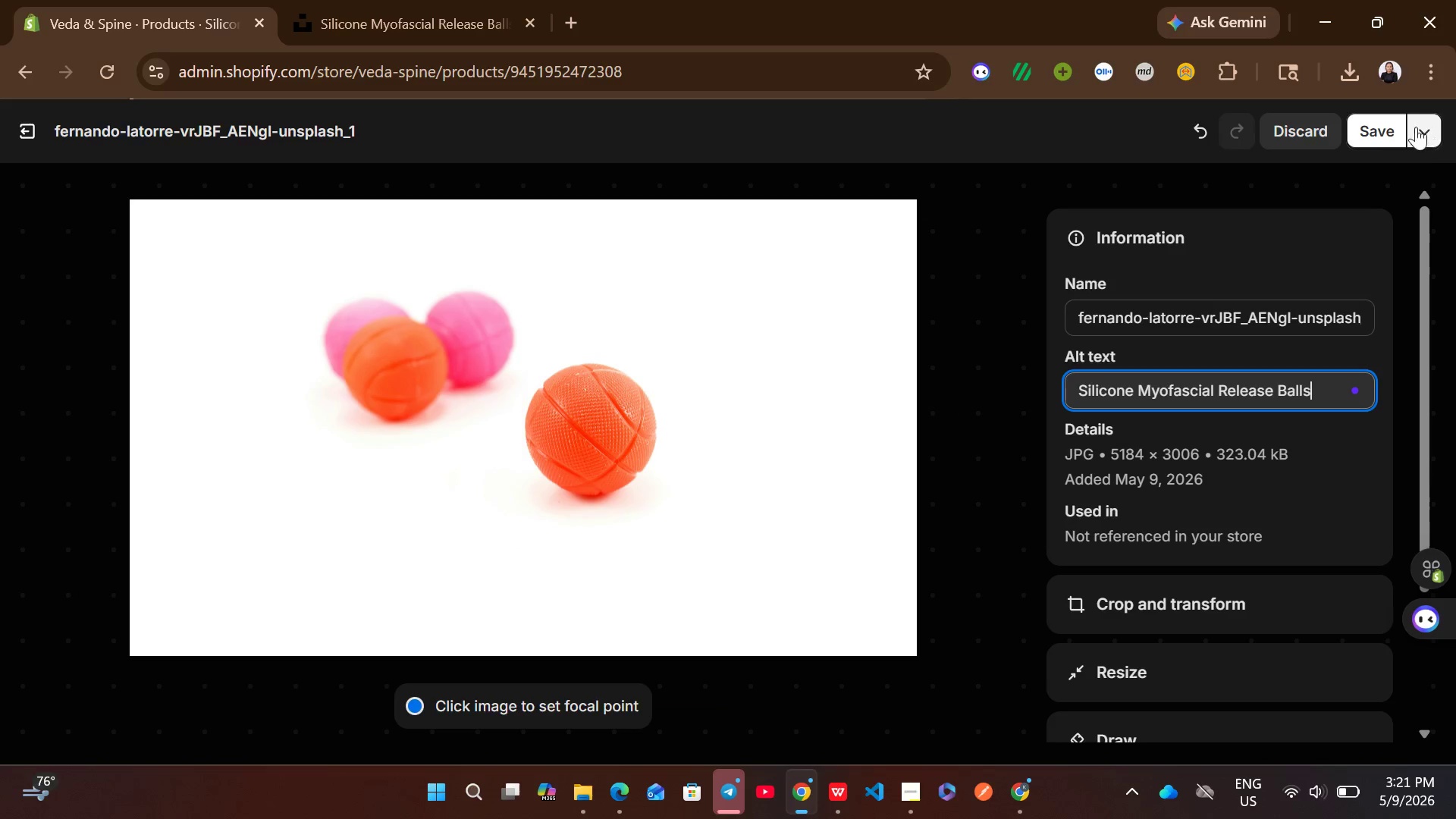 
left_click([1389, 135])
 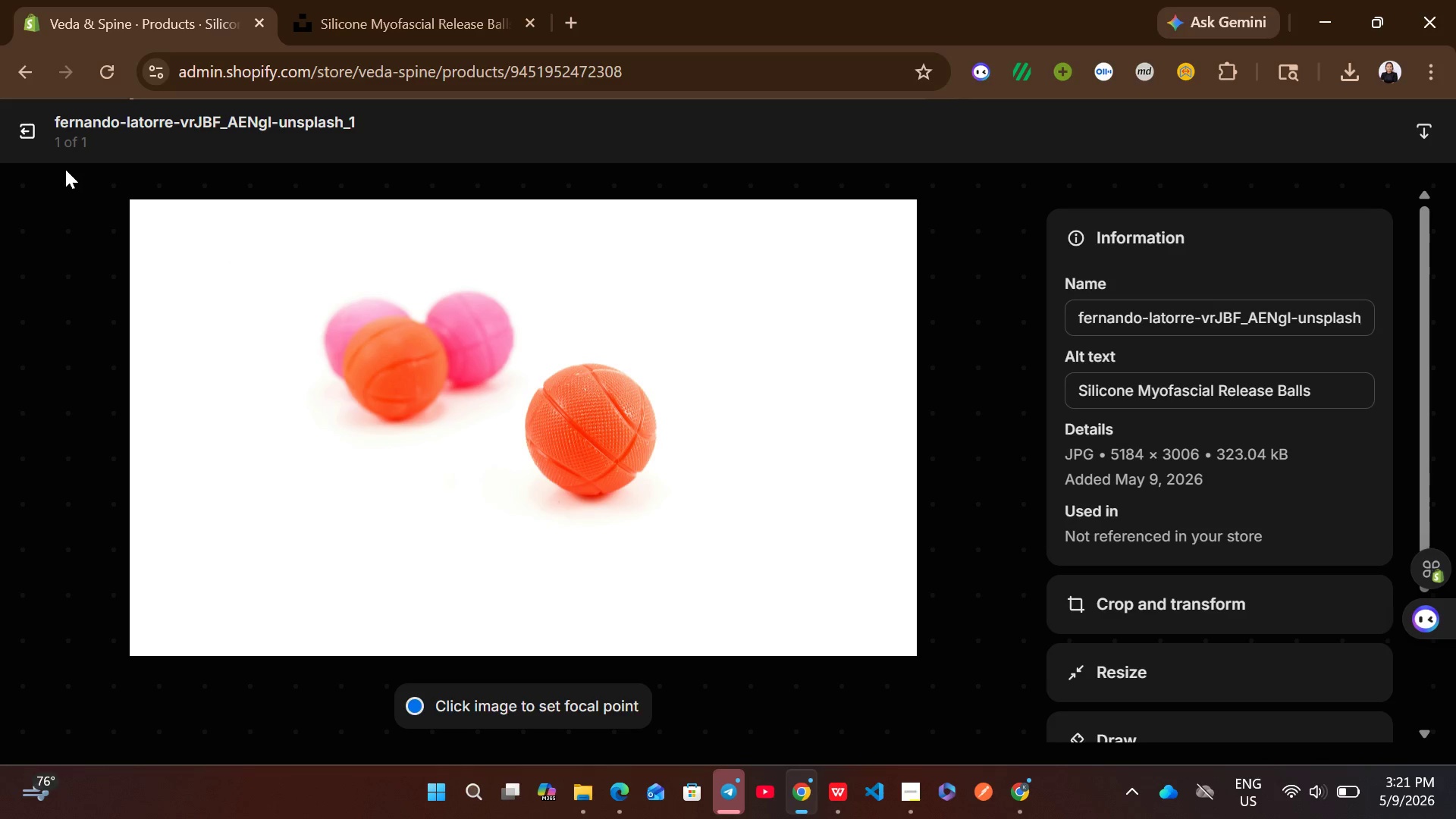 
wait(6.45)
 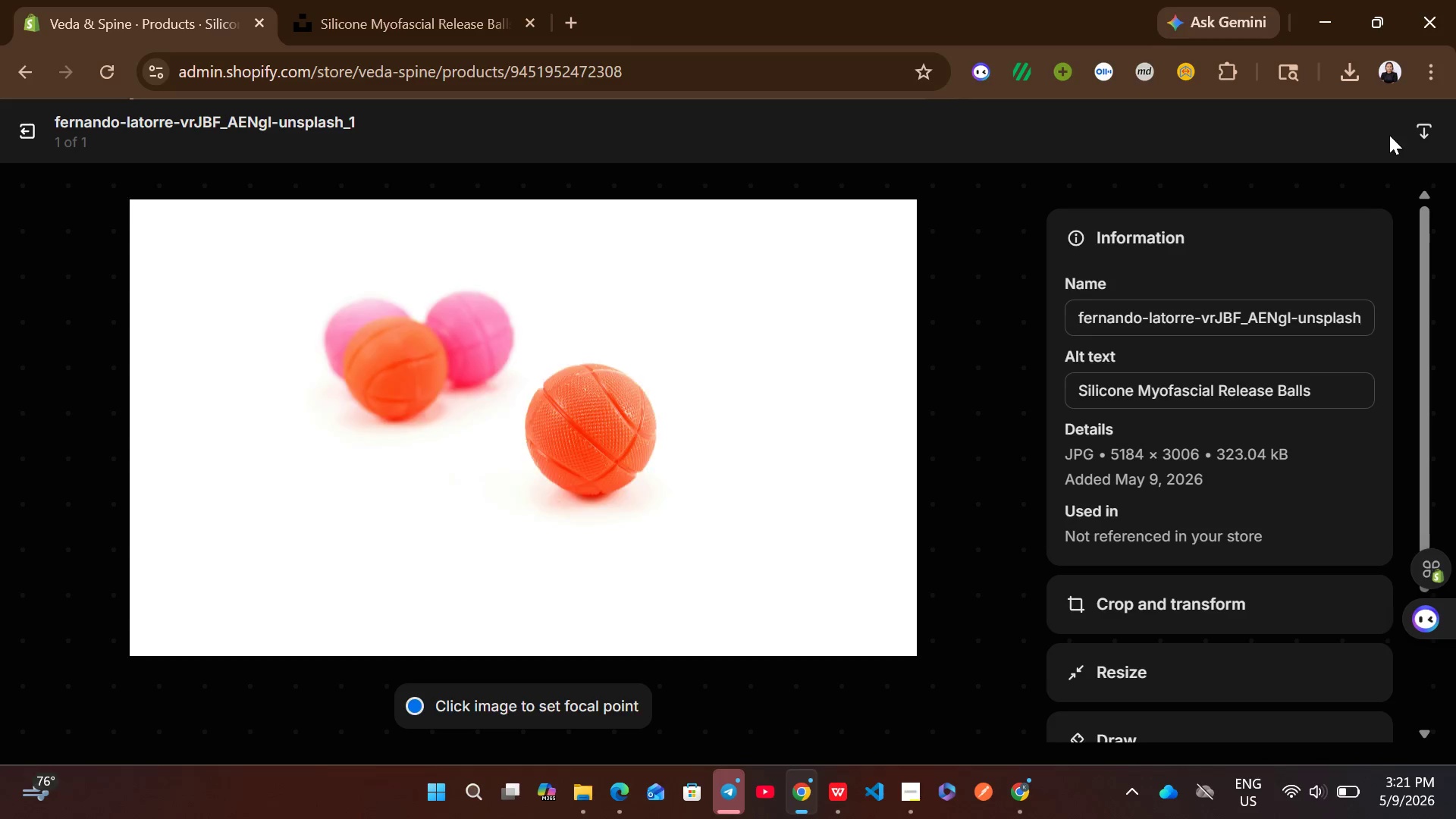 
left_click([30, 133])
 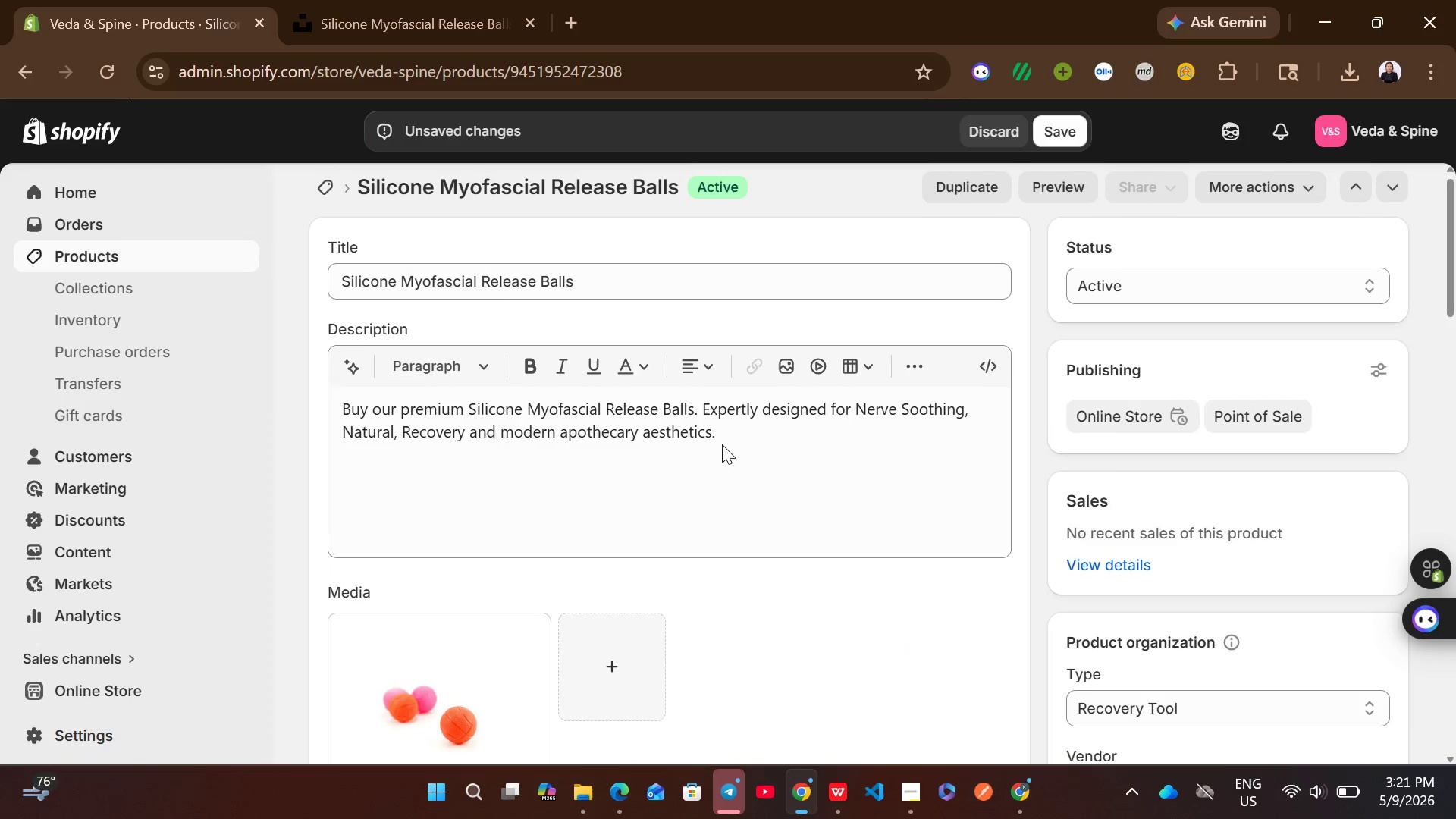 
left_click([1056, 130])
 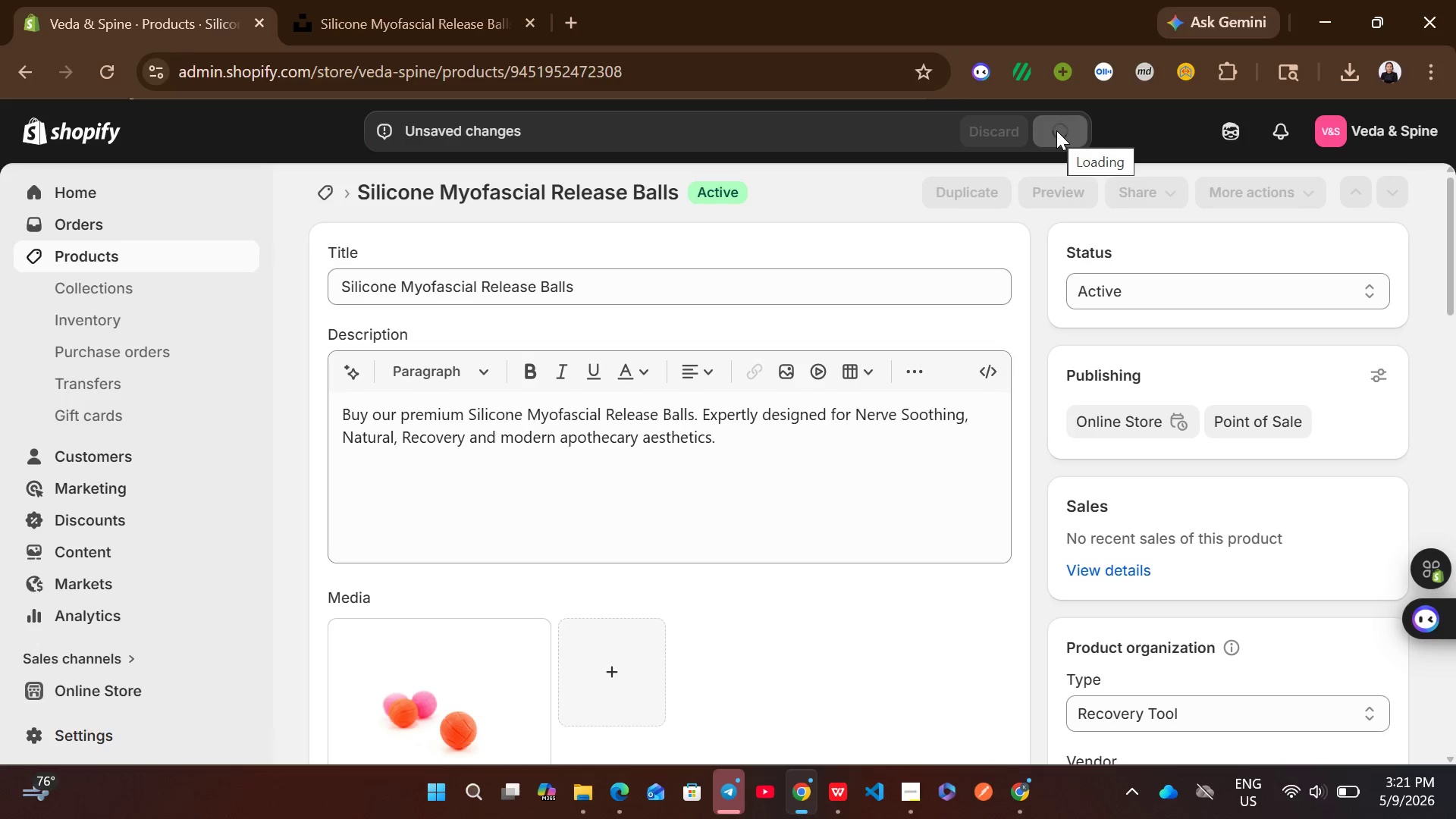 
wait(8.06)
 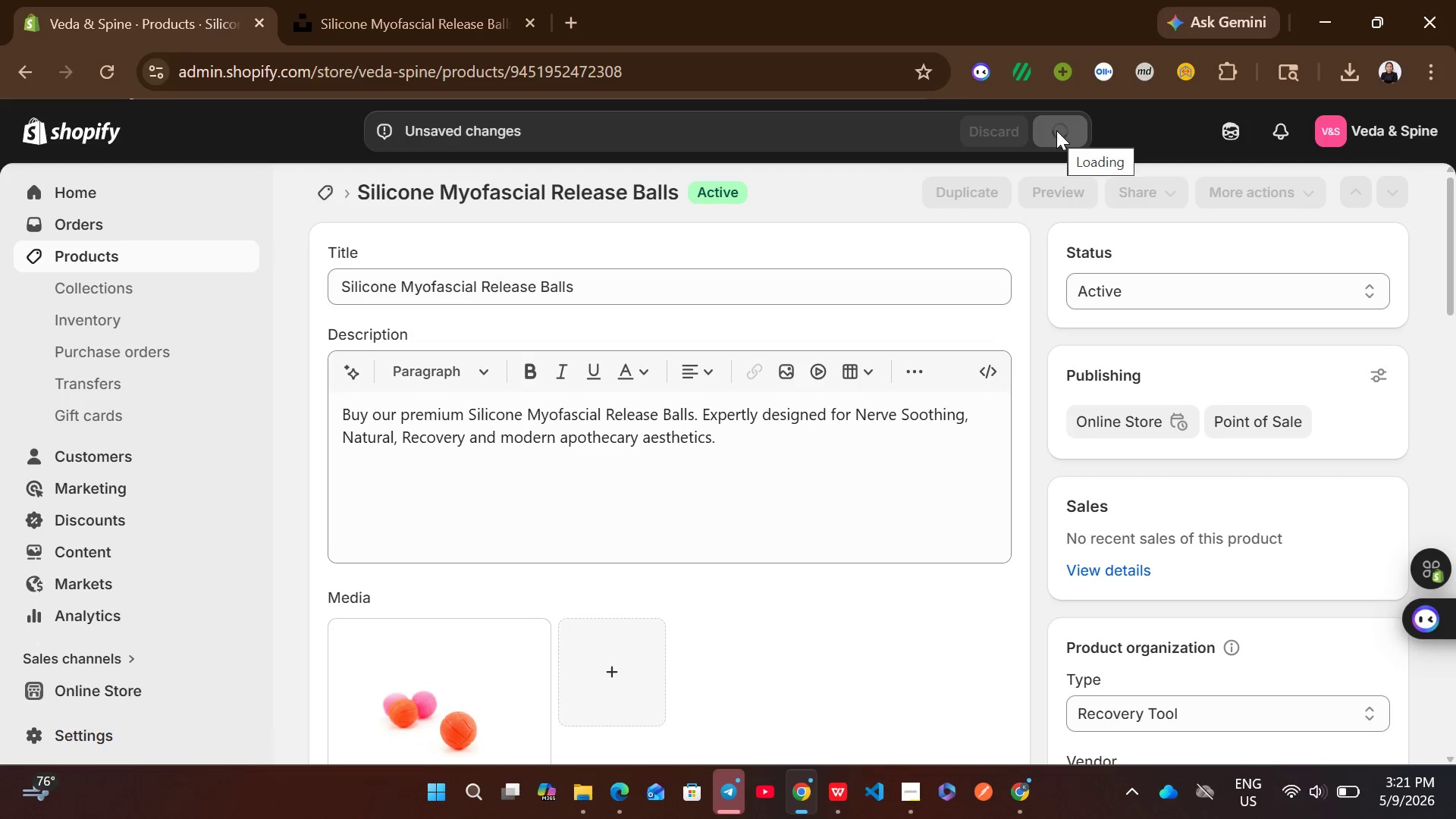 
left_click([328, 192])
 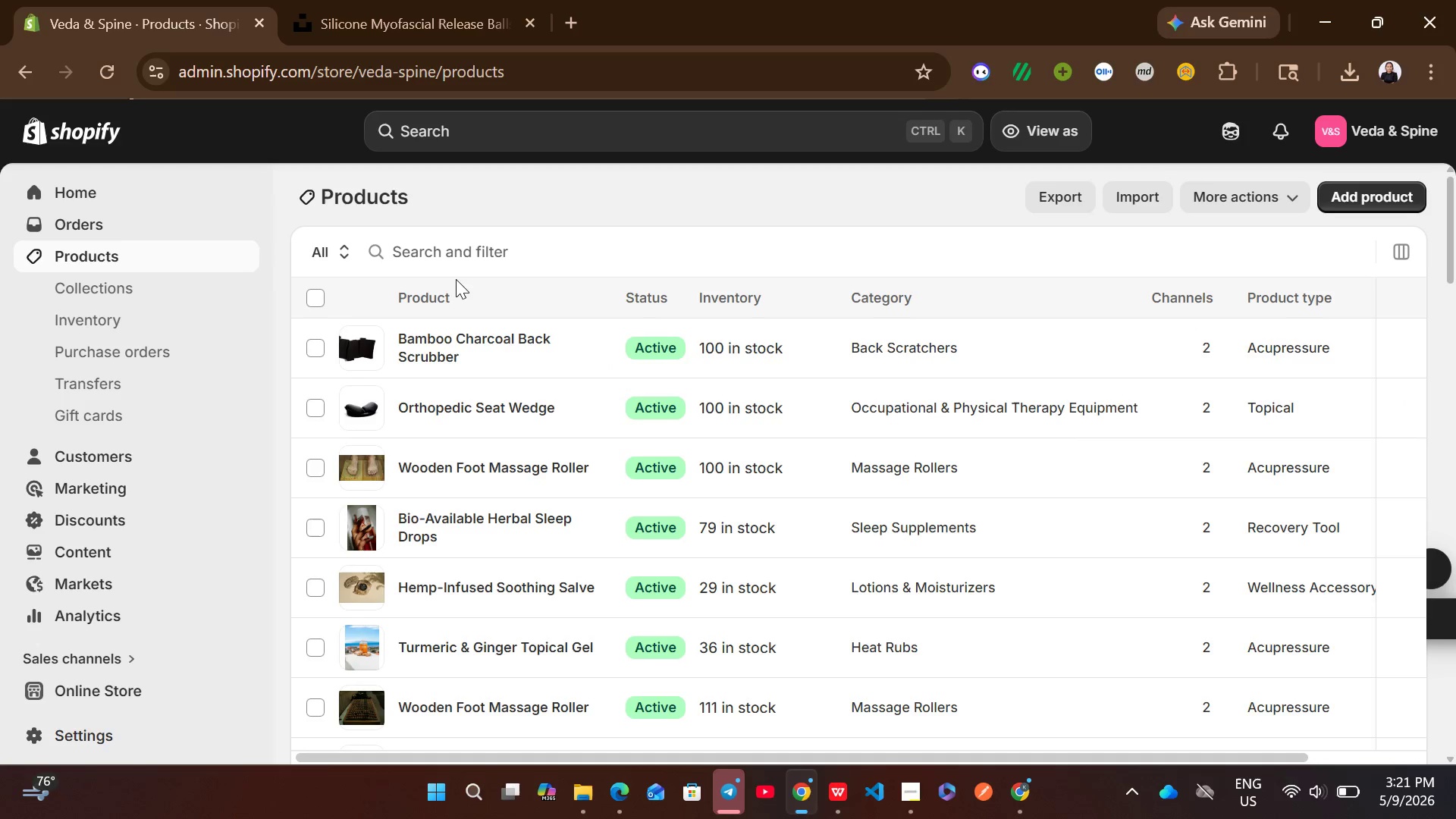 
wait(8.5)
 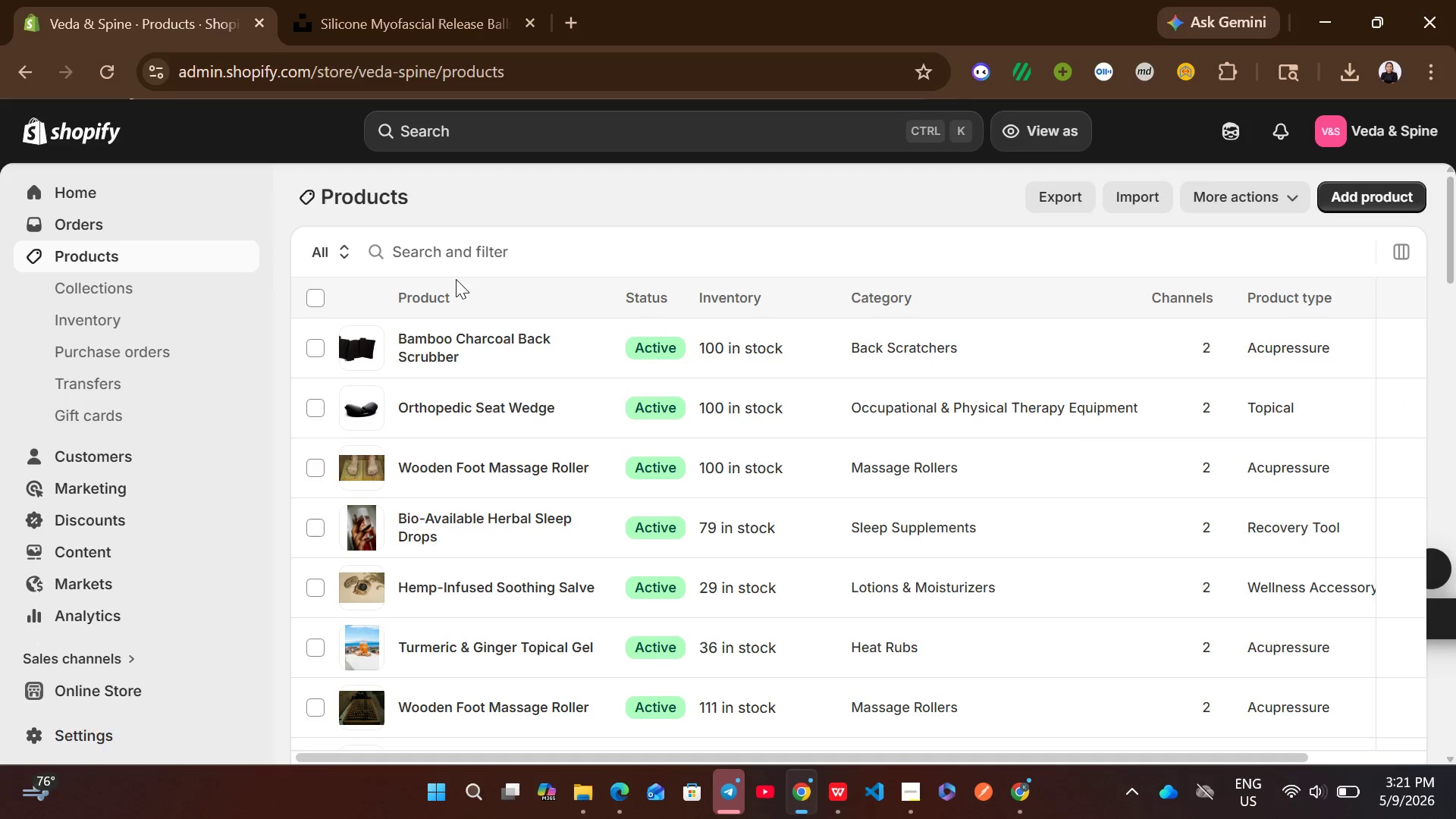 
left_click([724, 422])
 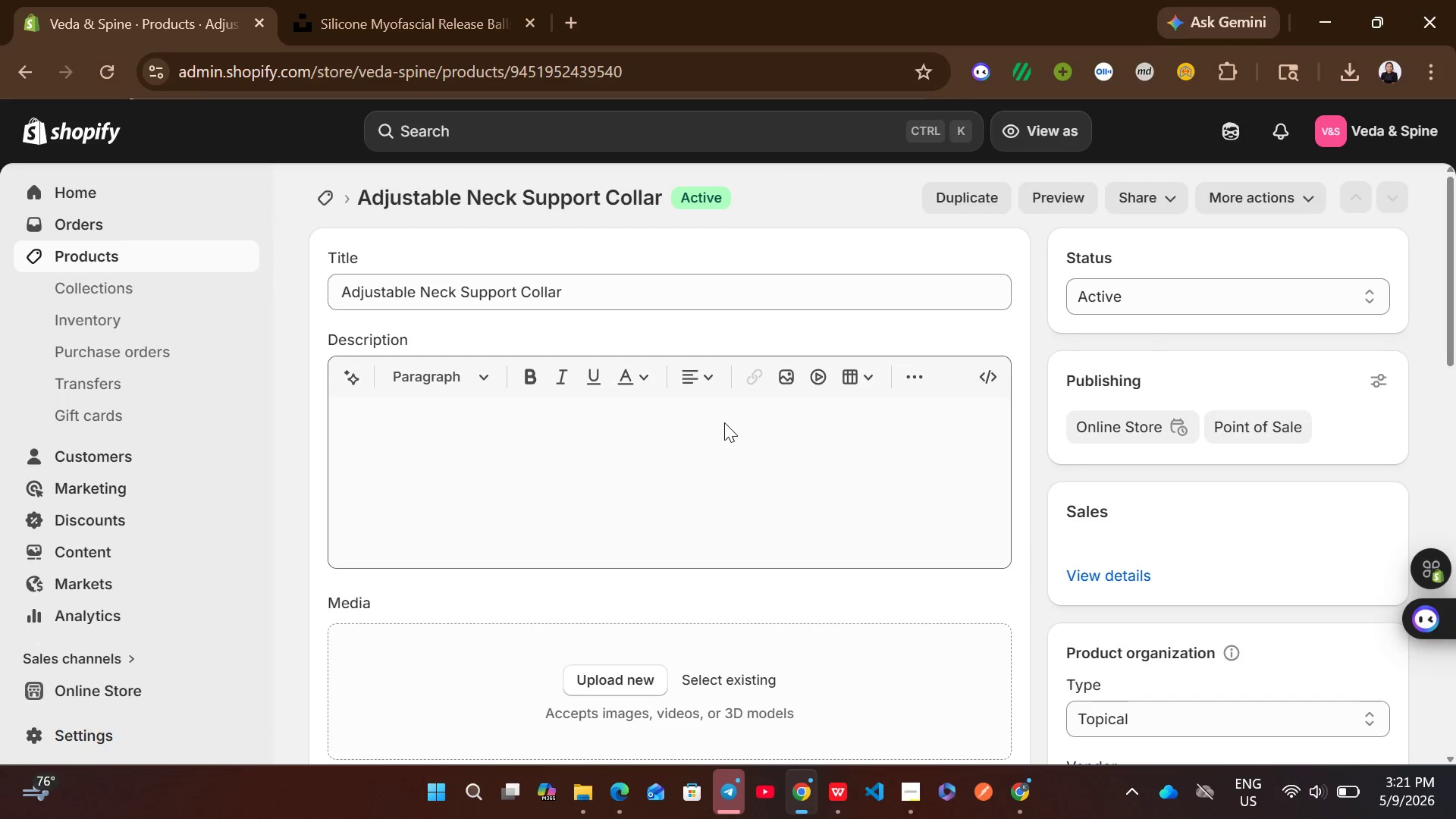 
left_click([771, 418])
 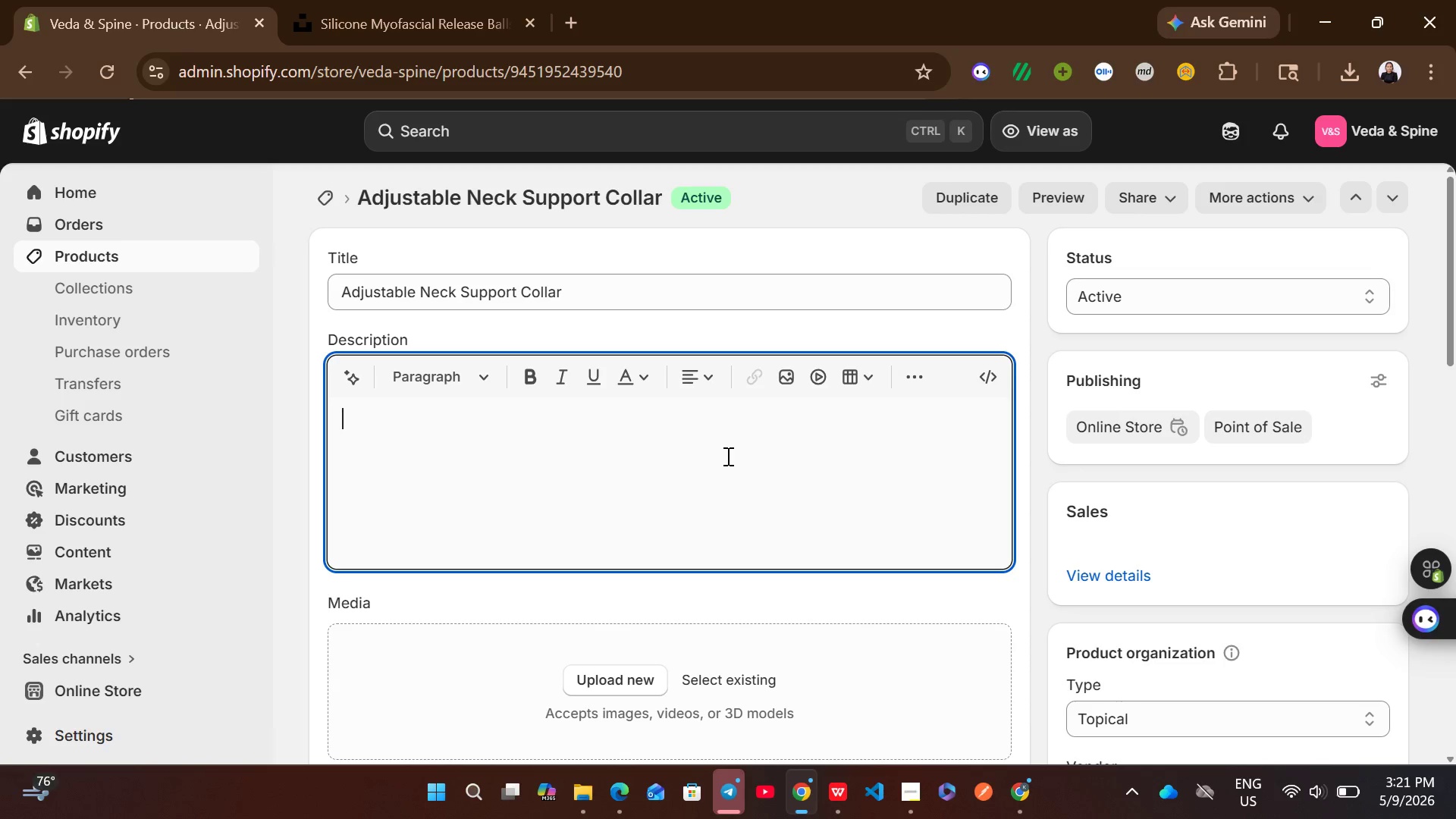 
left_click([726, 456])
 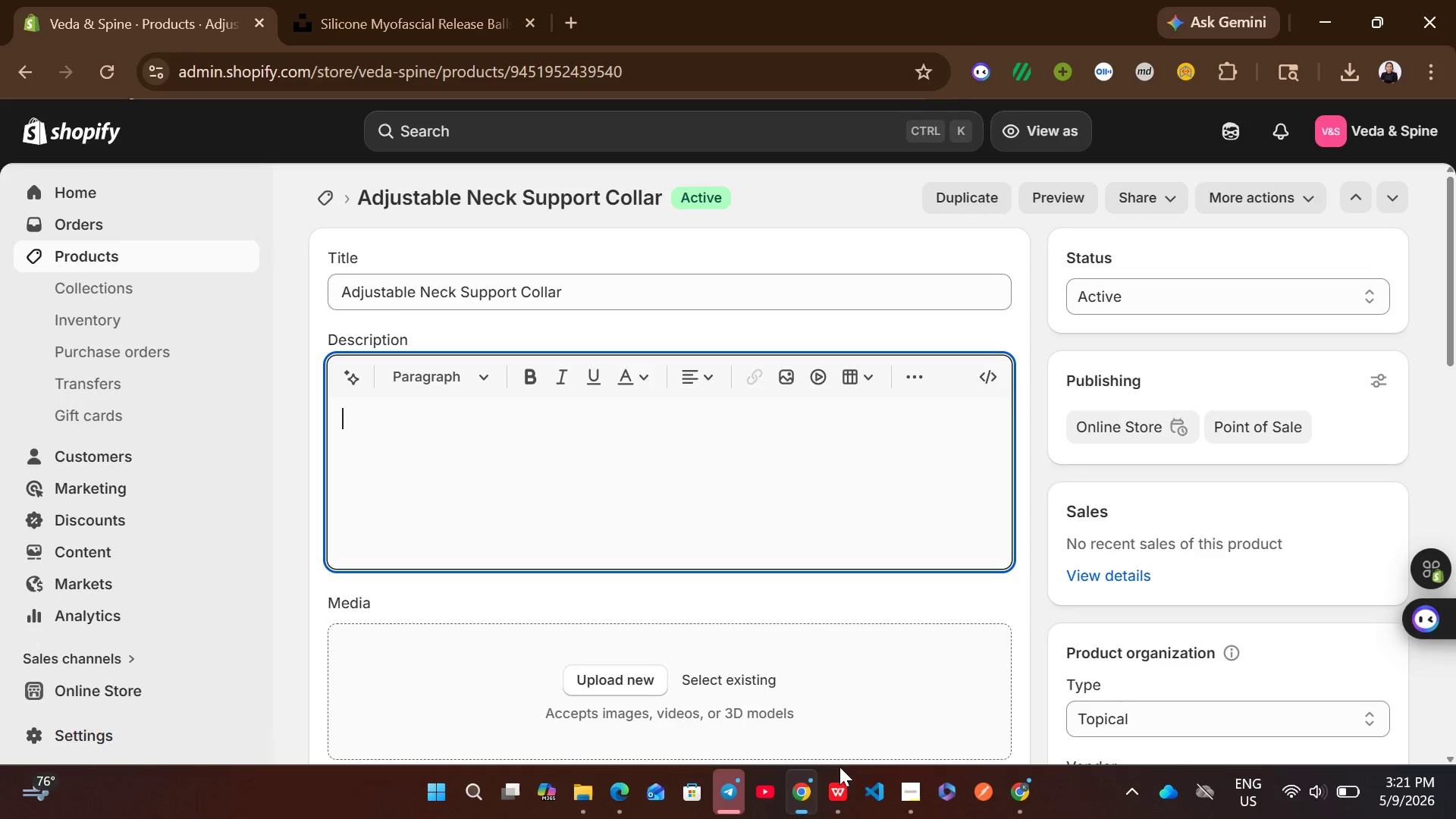 
left_click([839, 781])
 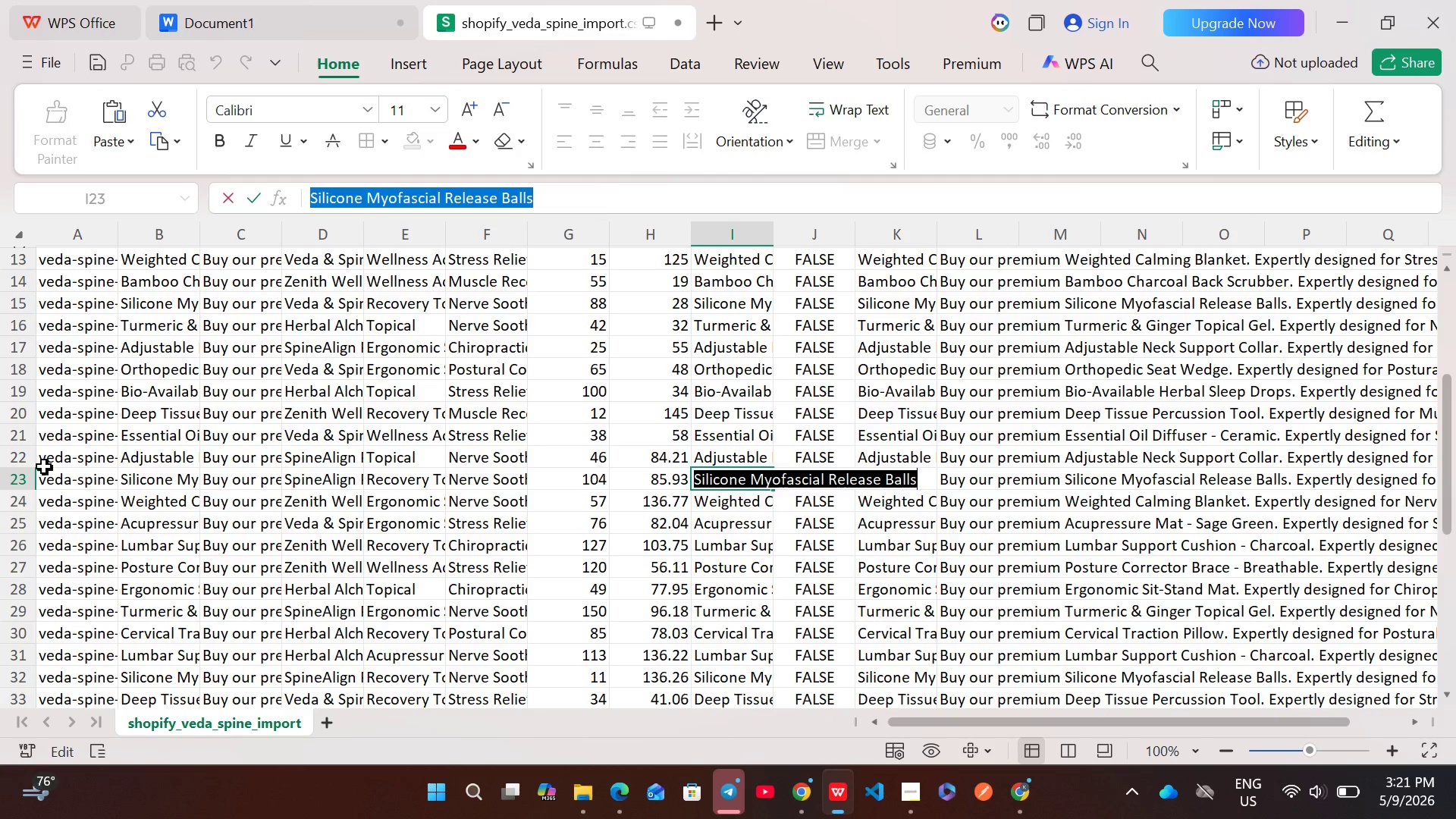 
left_click([11, 461])
 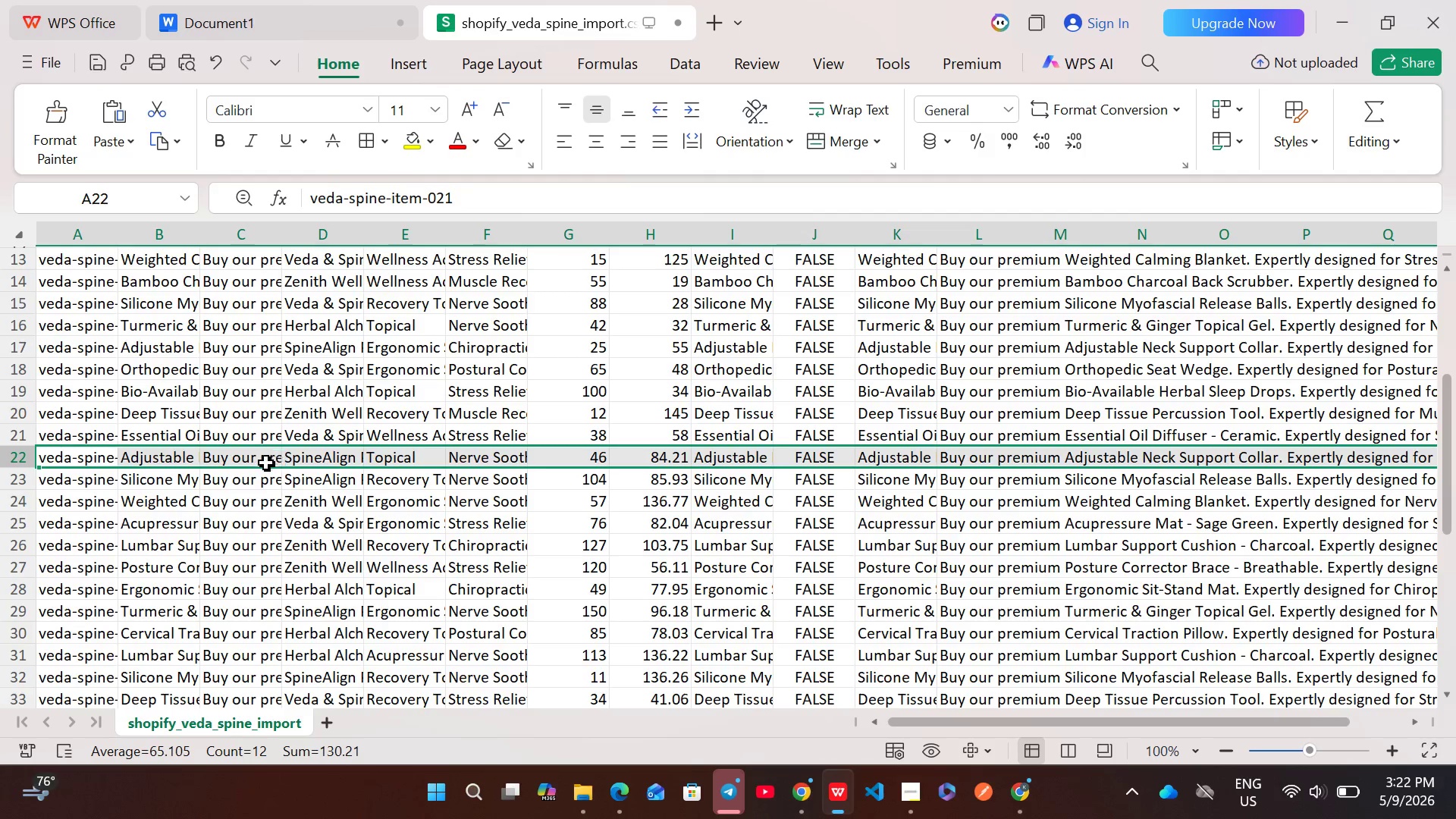 
double_click([261, 463])
 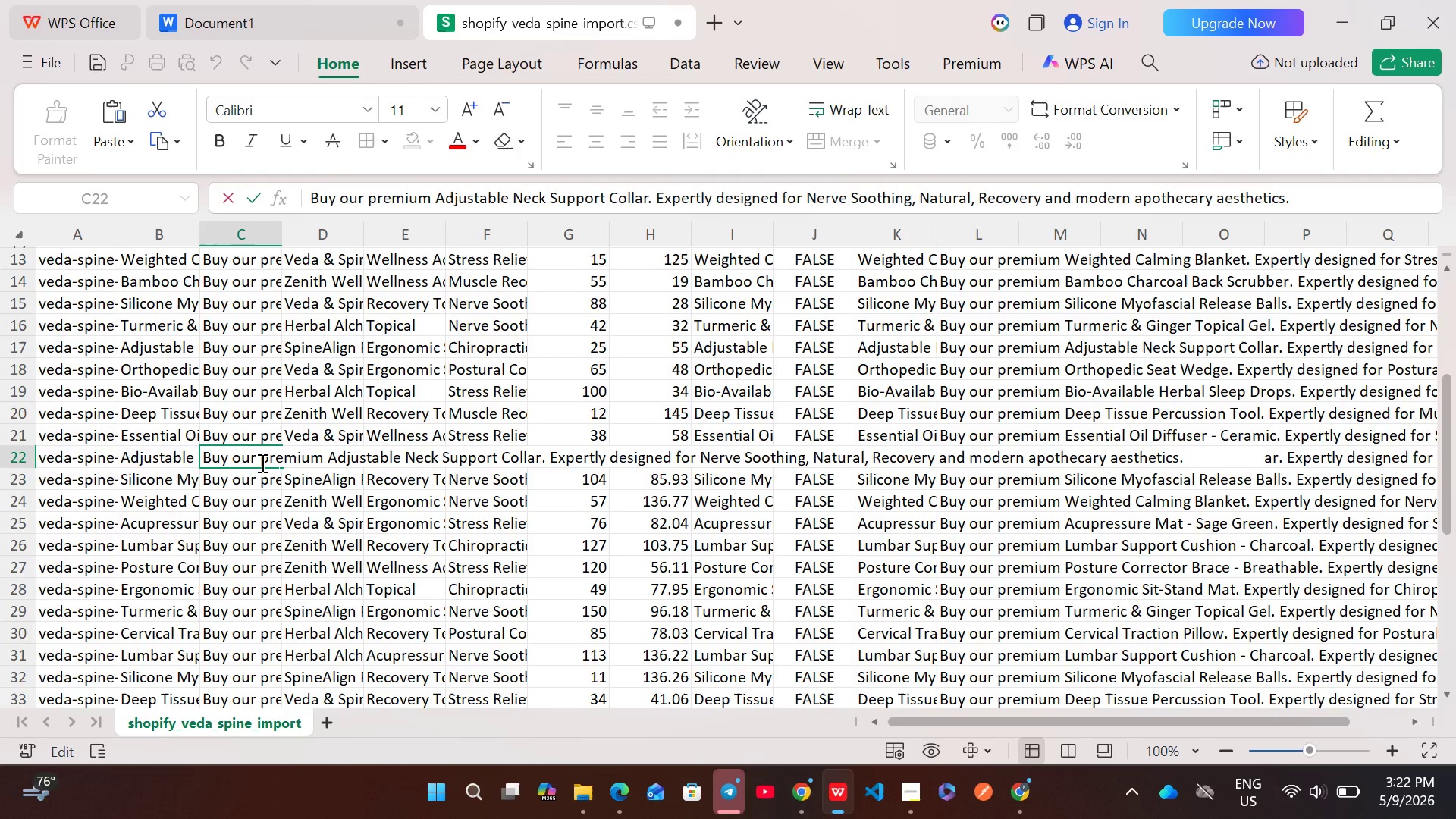 
key(Control+ControlLeft)
 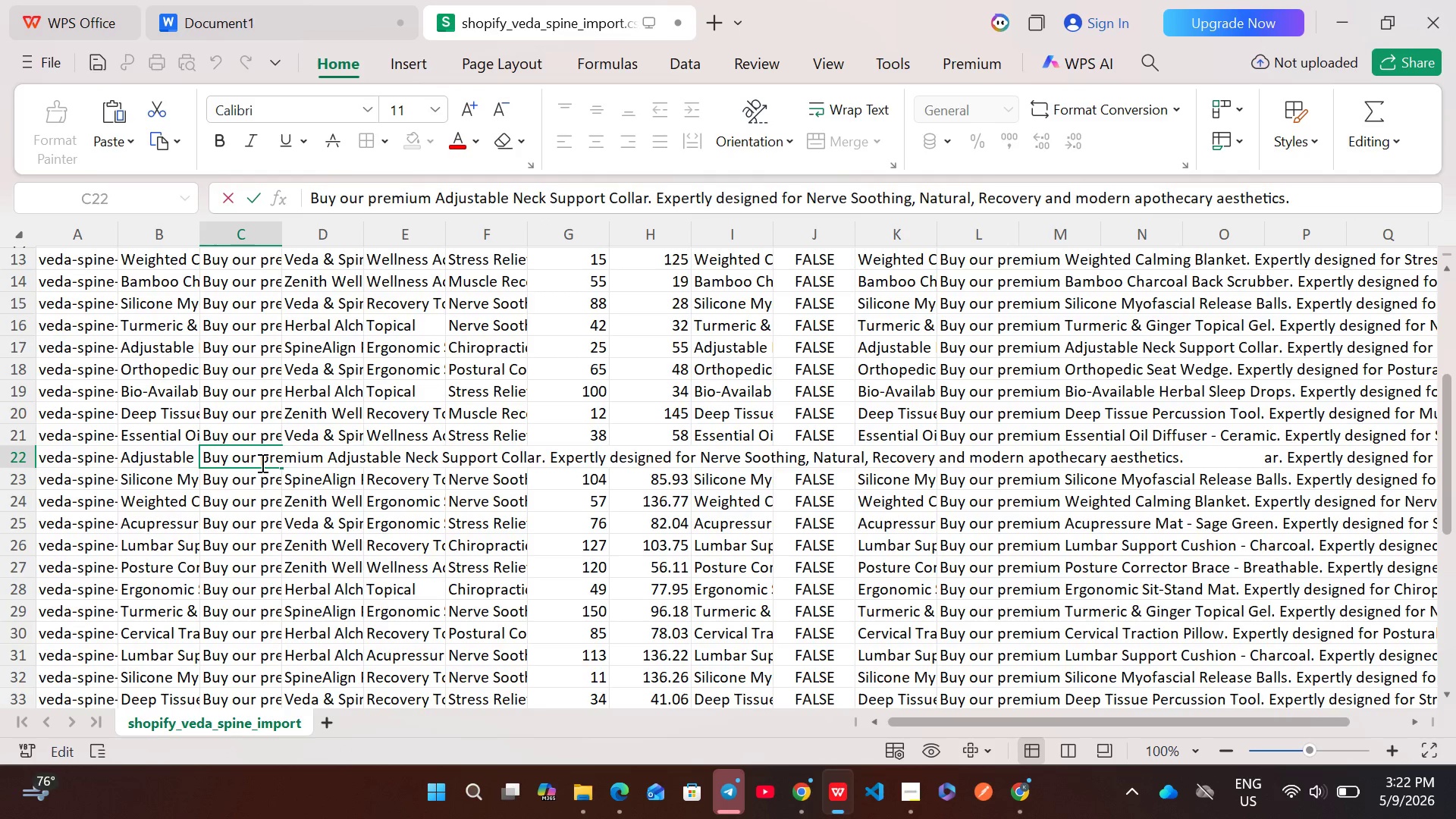 
key(Control+A)
 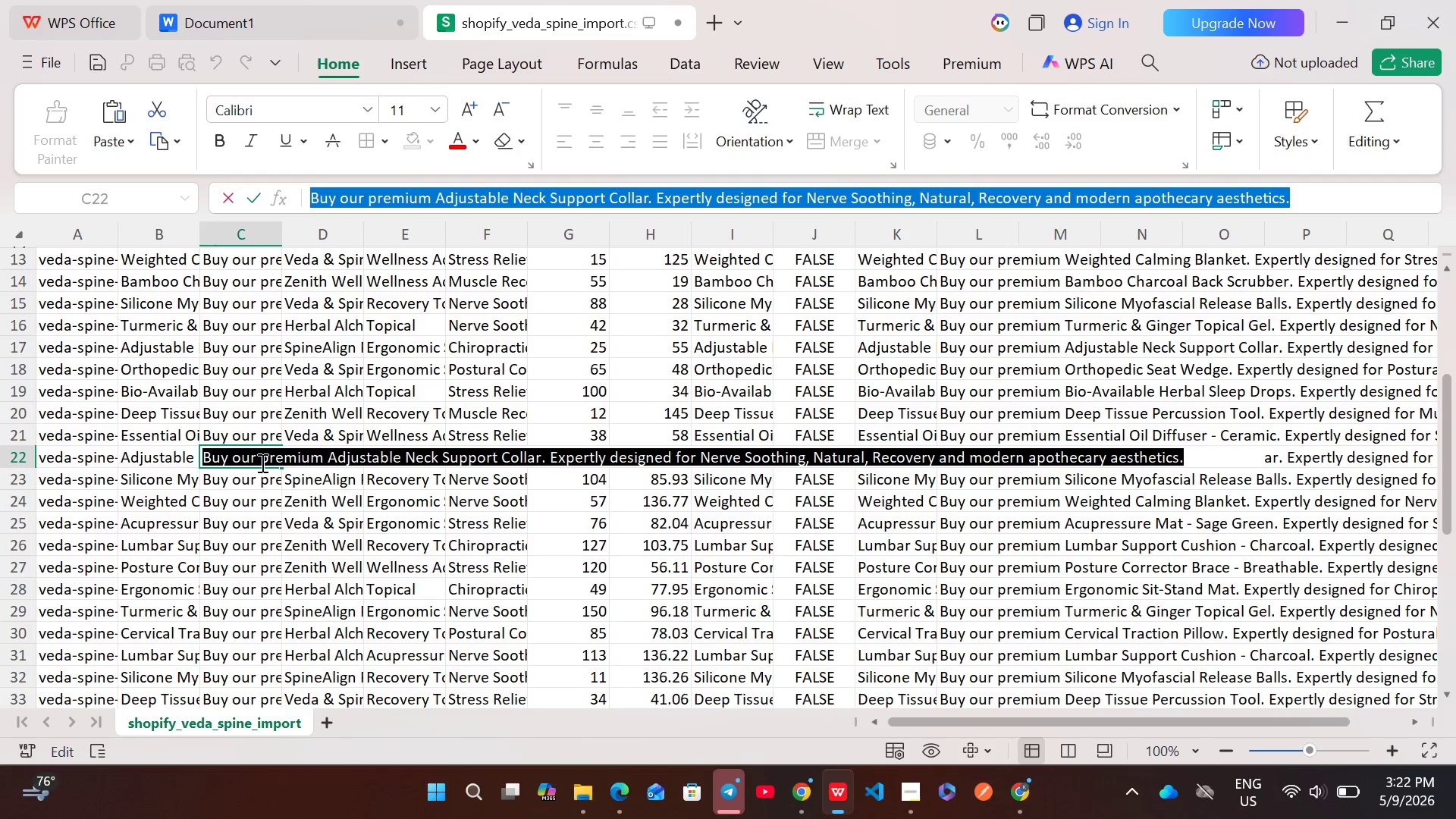 
key(Control+C)
 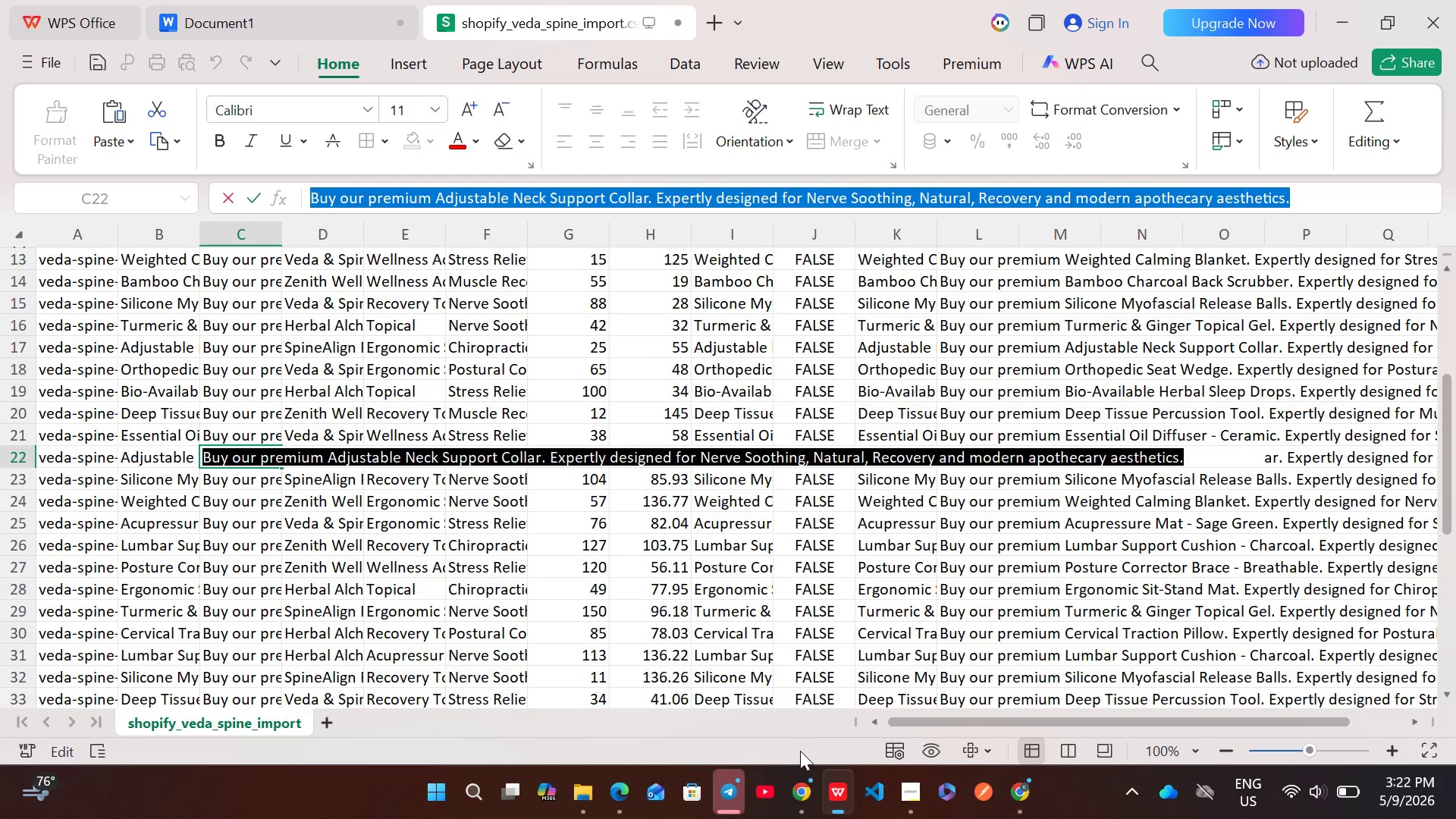 
left_click([796, 783])
 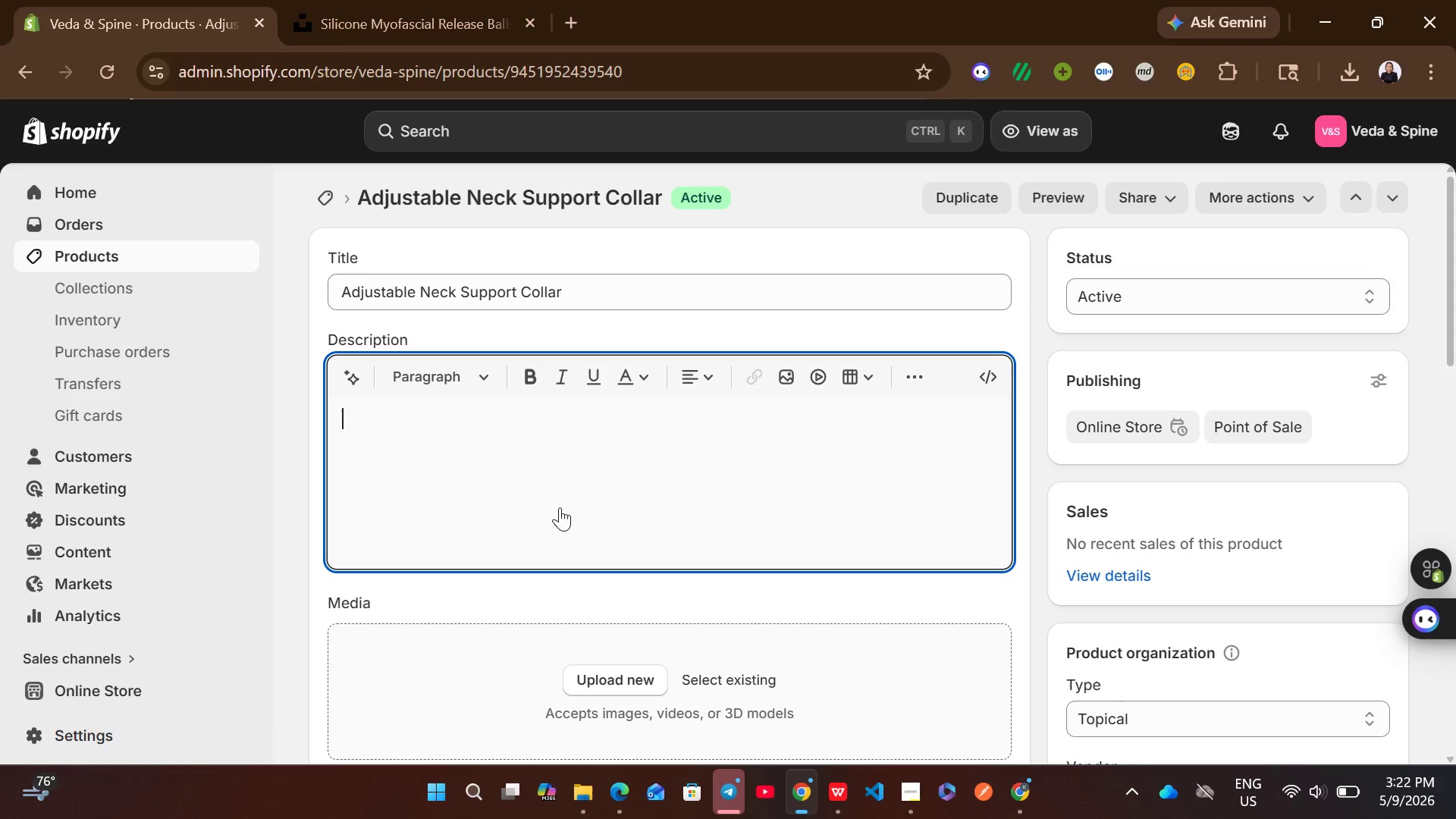 
left_click([555, 482])
 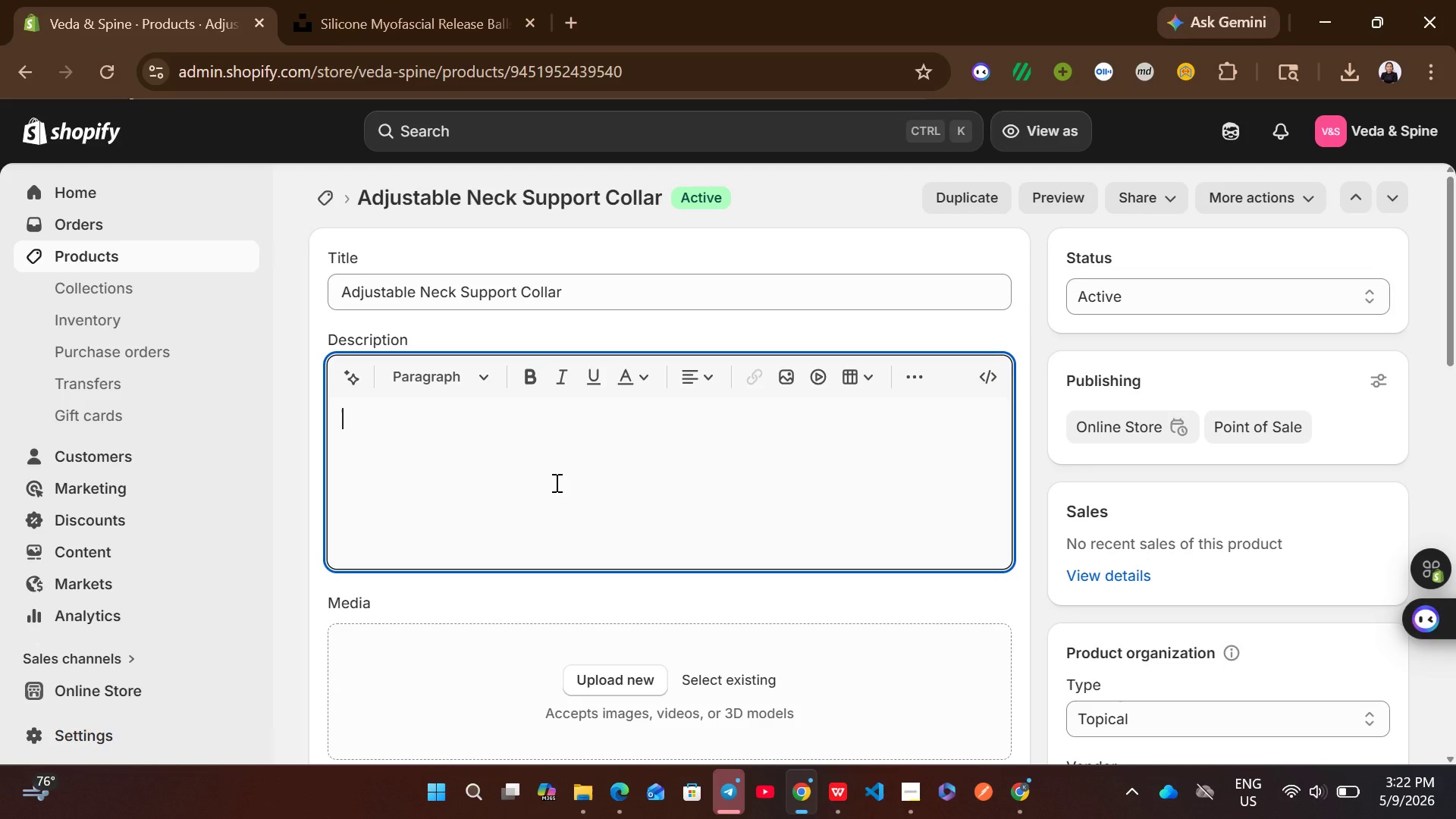 
key(Control+V)
 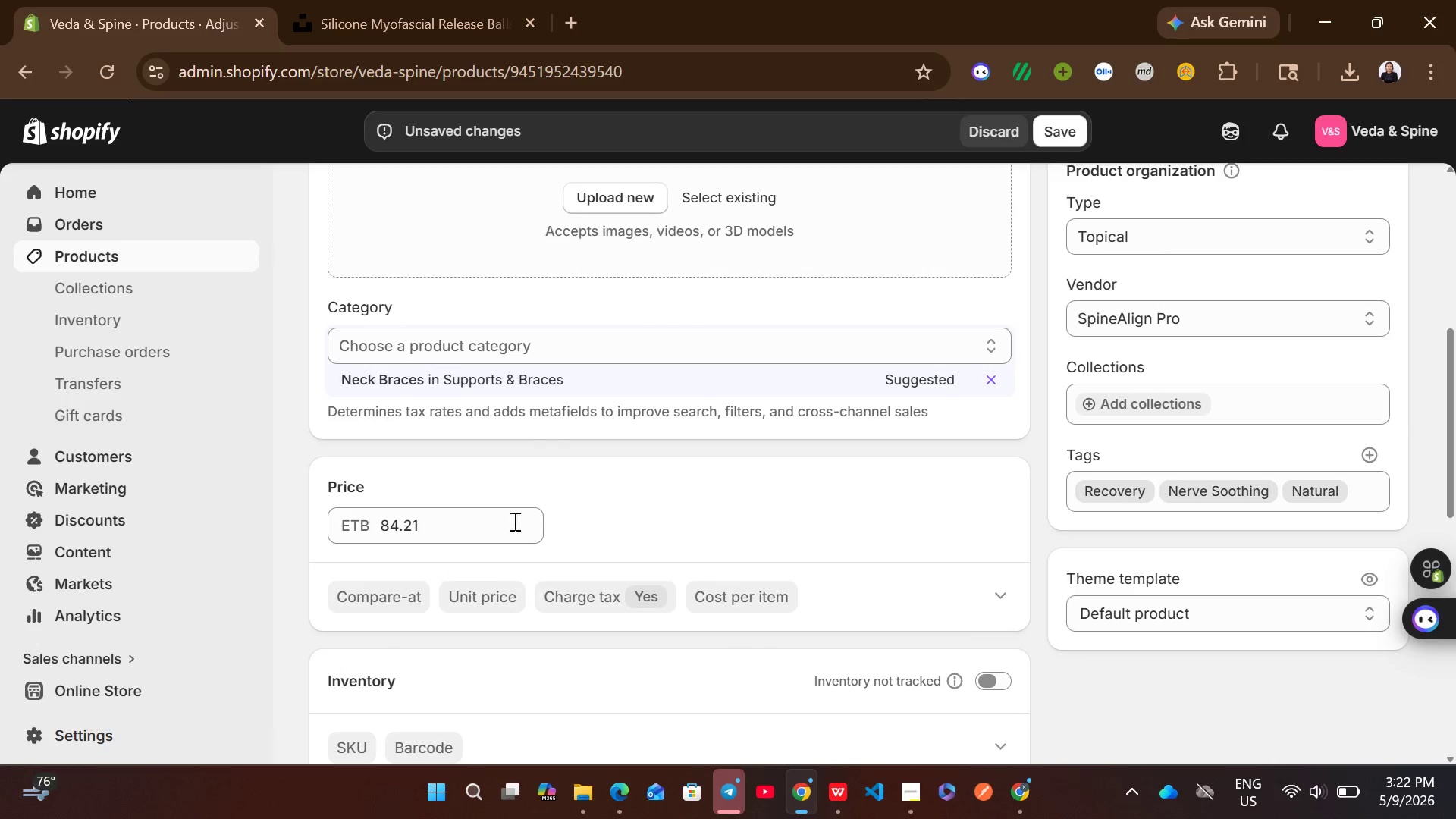 
left_click([505, 384])
 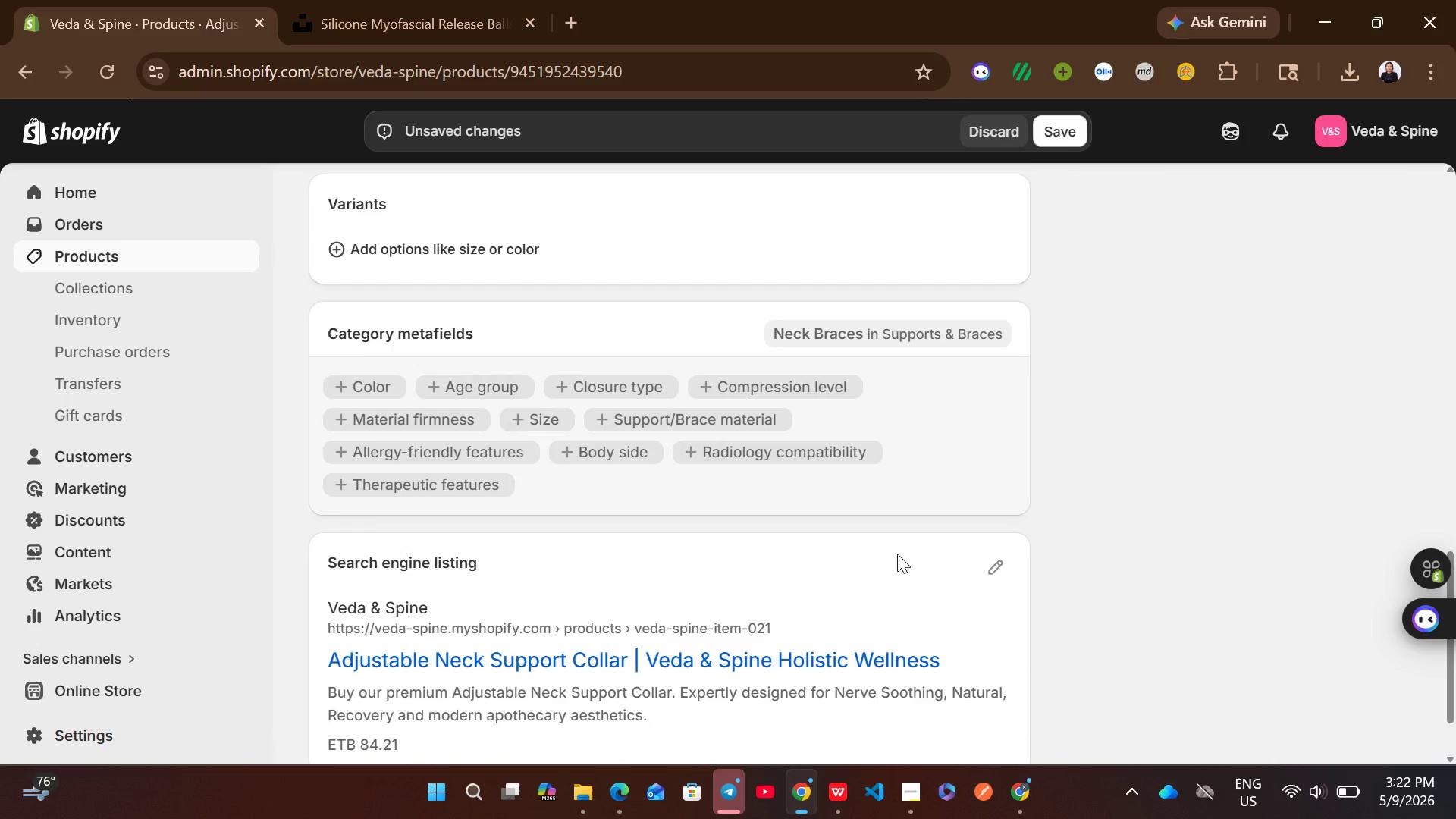 
wait(5.66)
 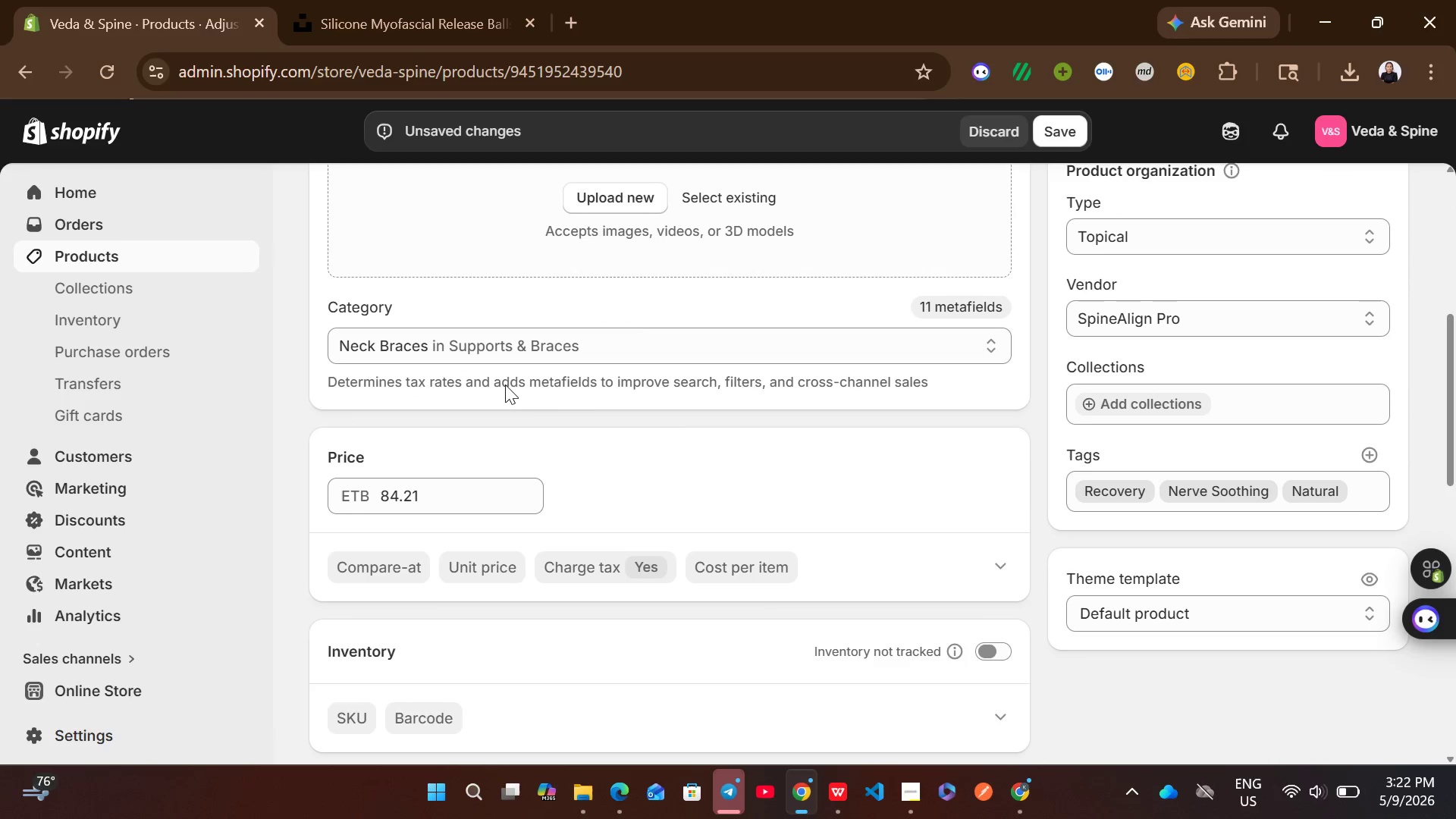 
left_click([999, 472])
 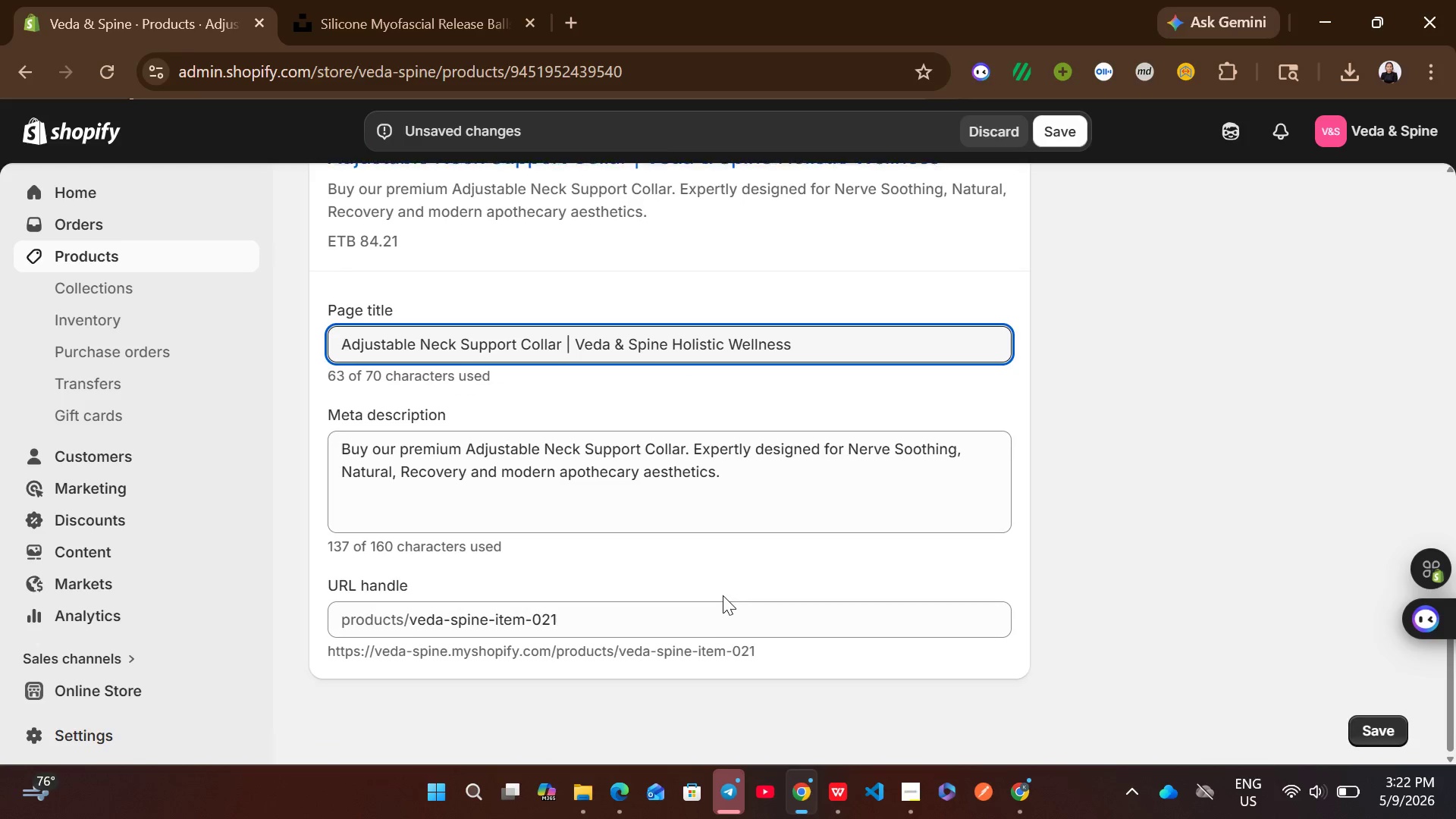 
left_click([592, 494])
 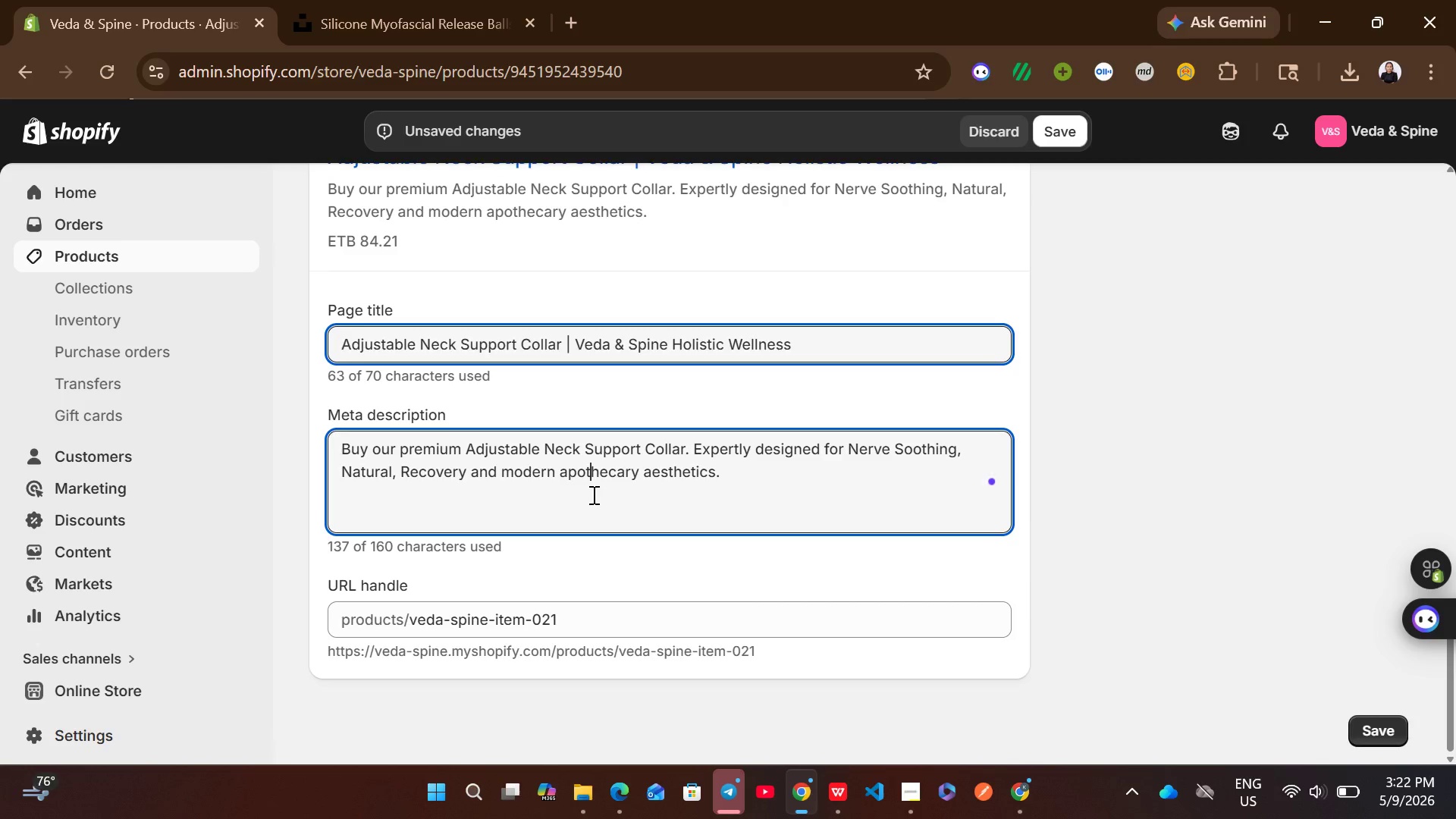 
key(Control+A)
 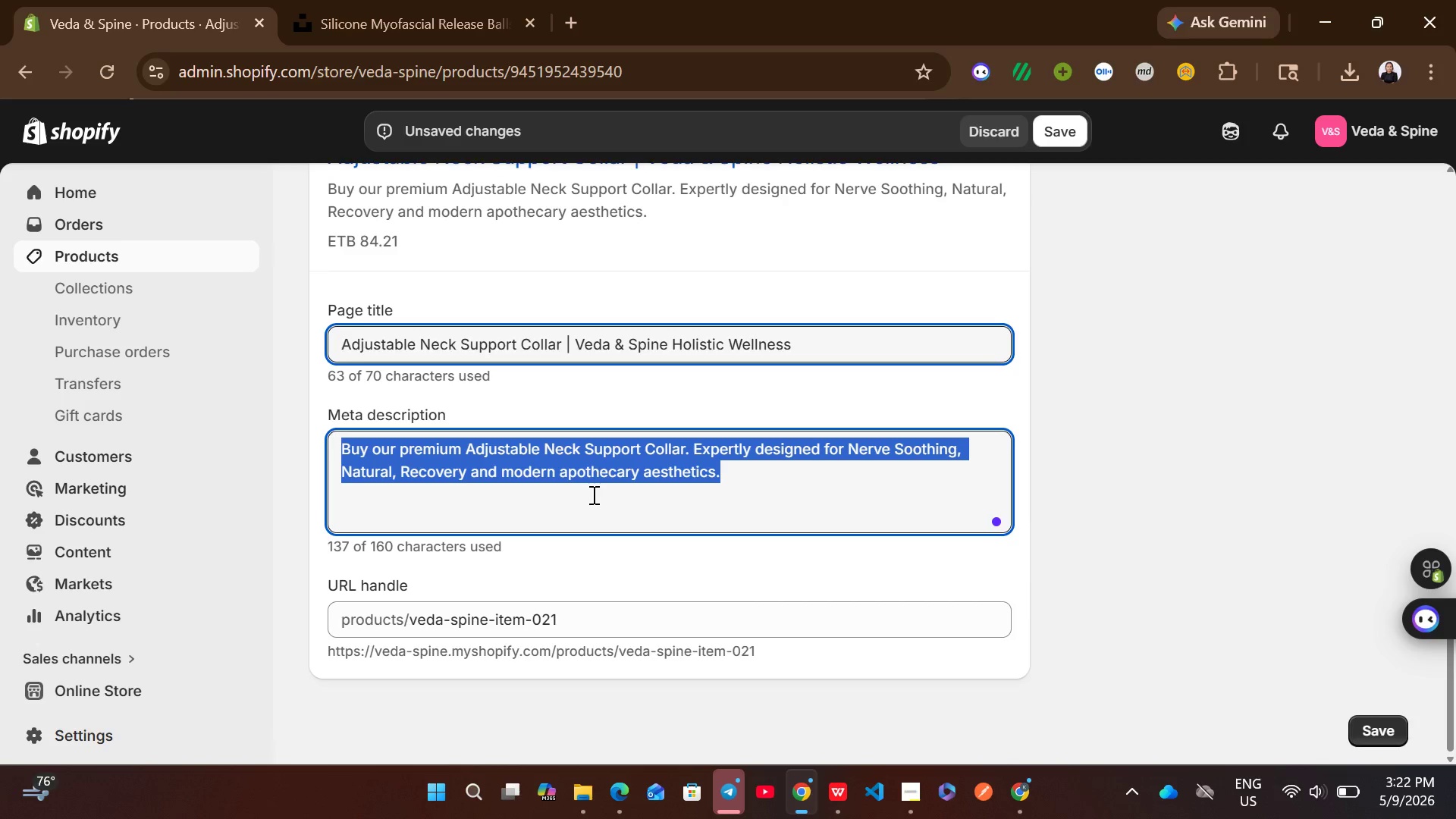 
key(Control+V)
 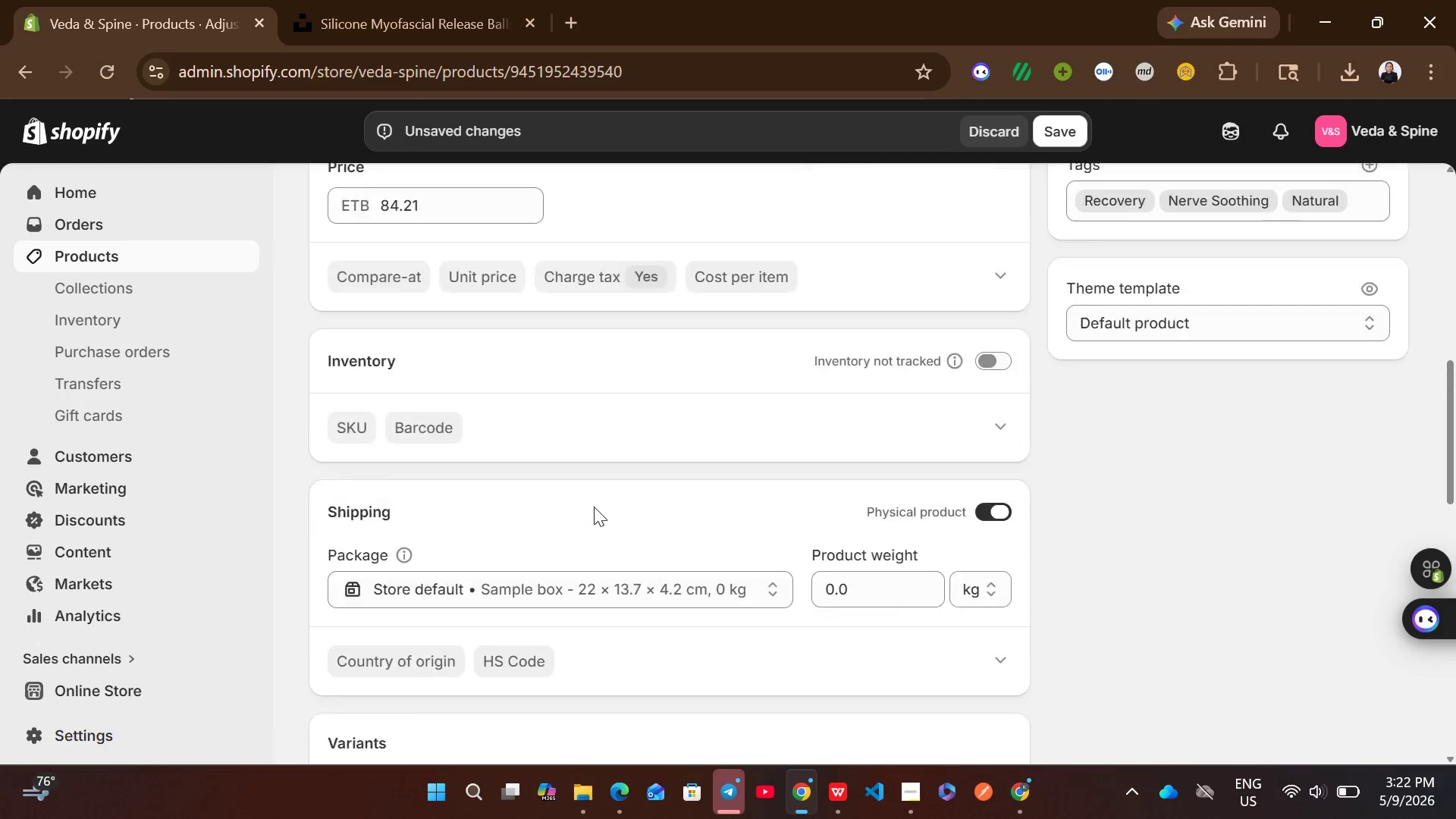 
left_click([1005, 435])
 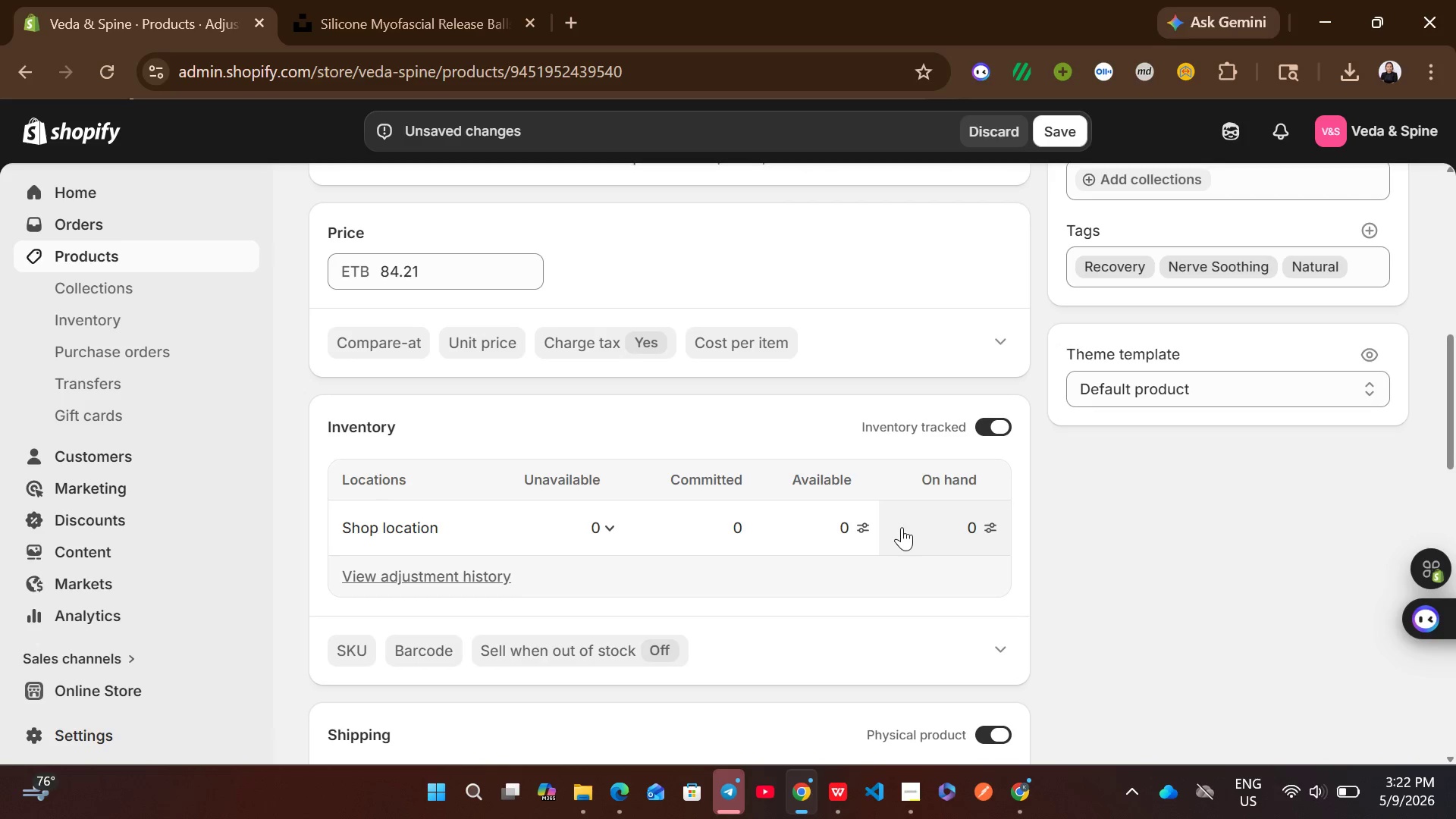 
left_click([846, 783])
 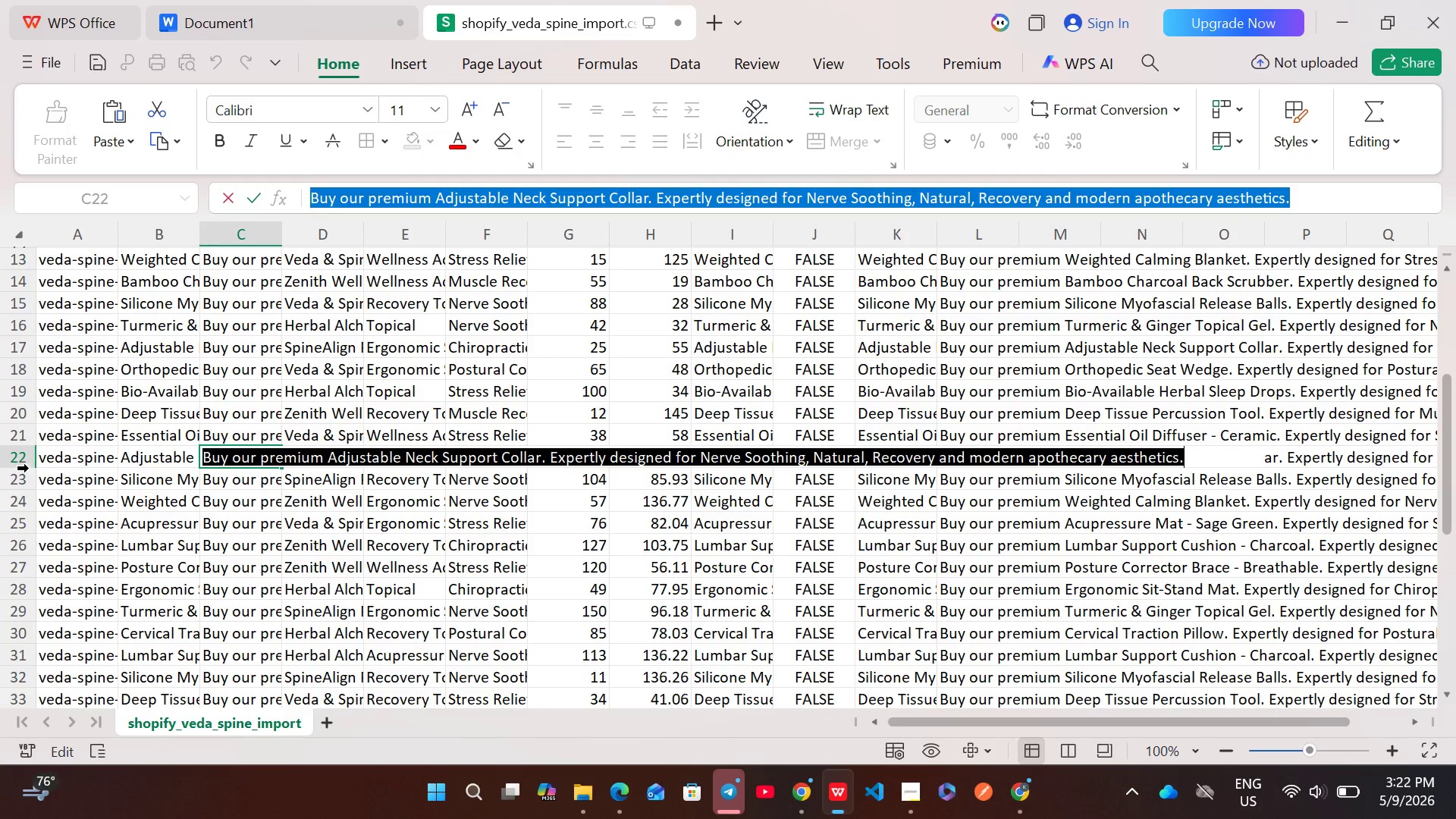 
left_click([24, 460])
 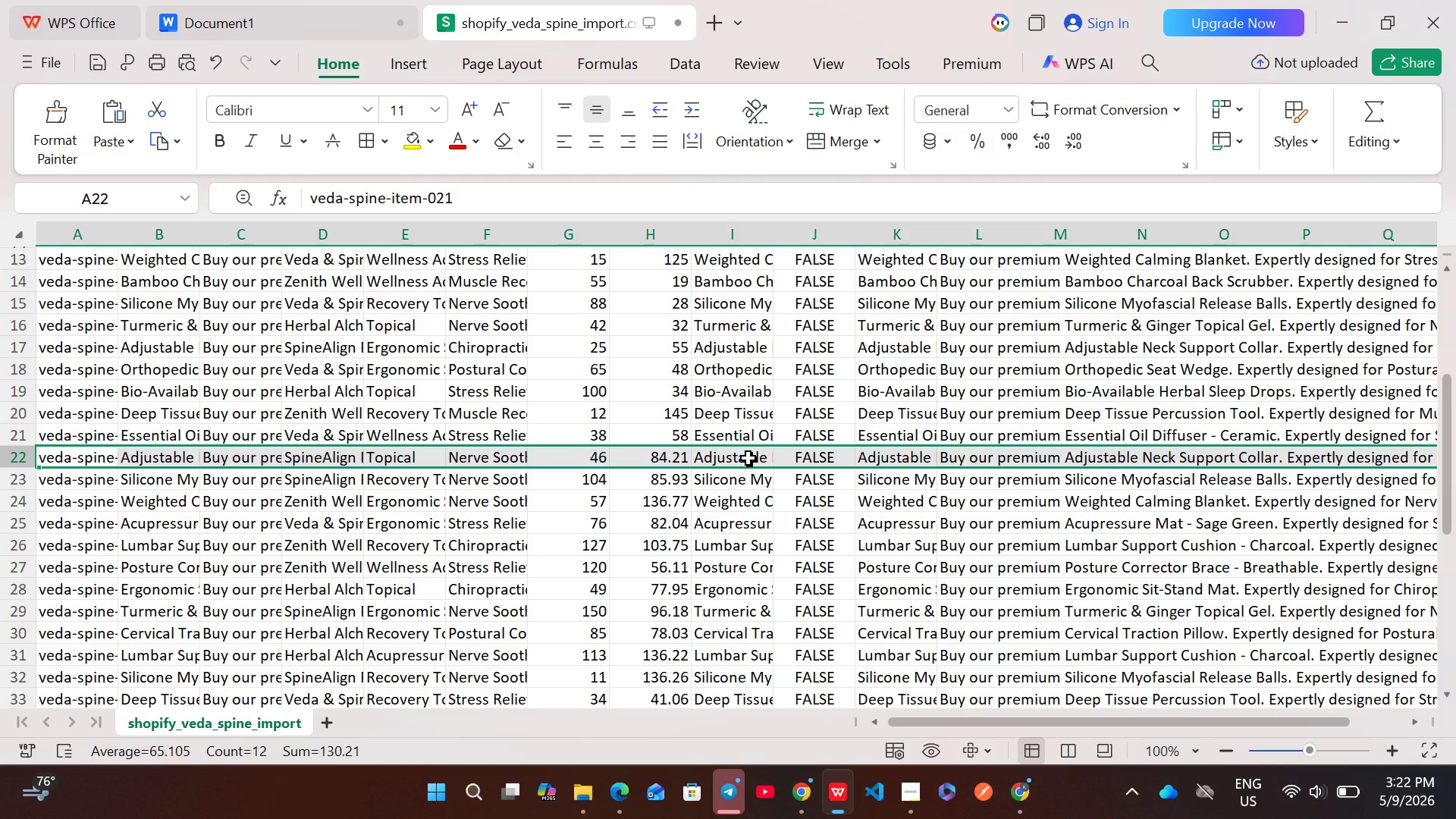 
double_click([748, 458])
 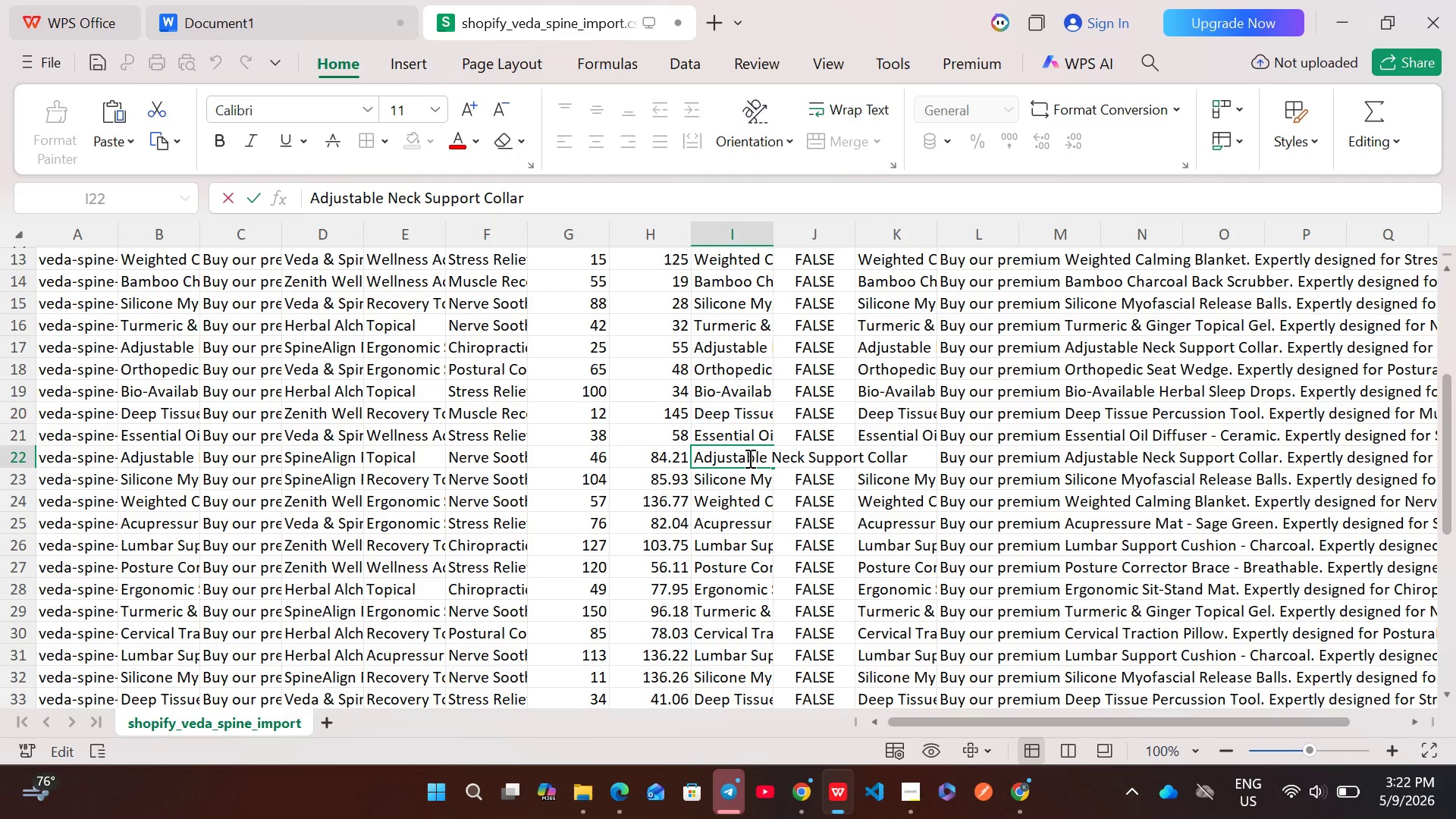 
key(Control+A)
 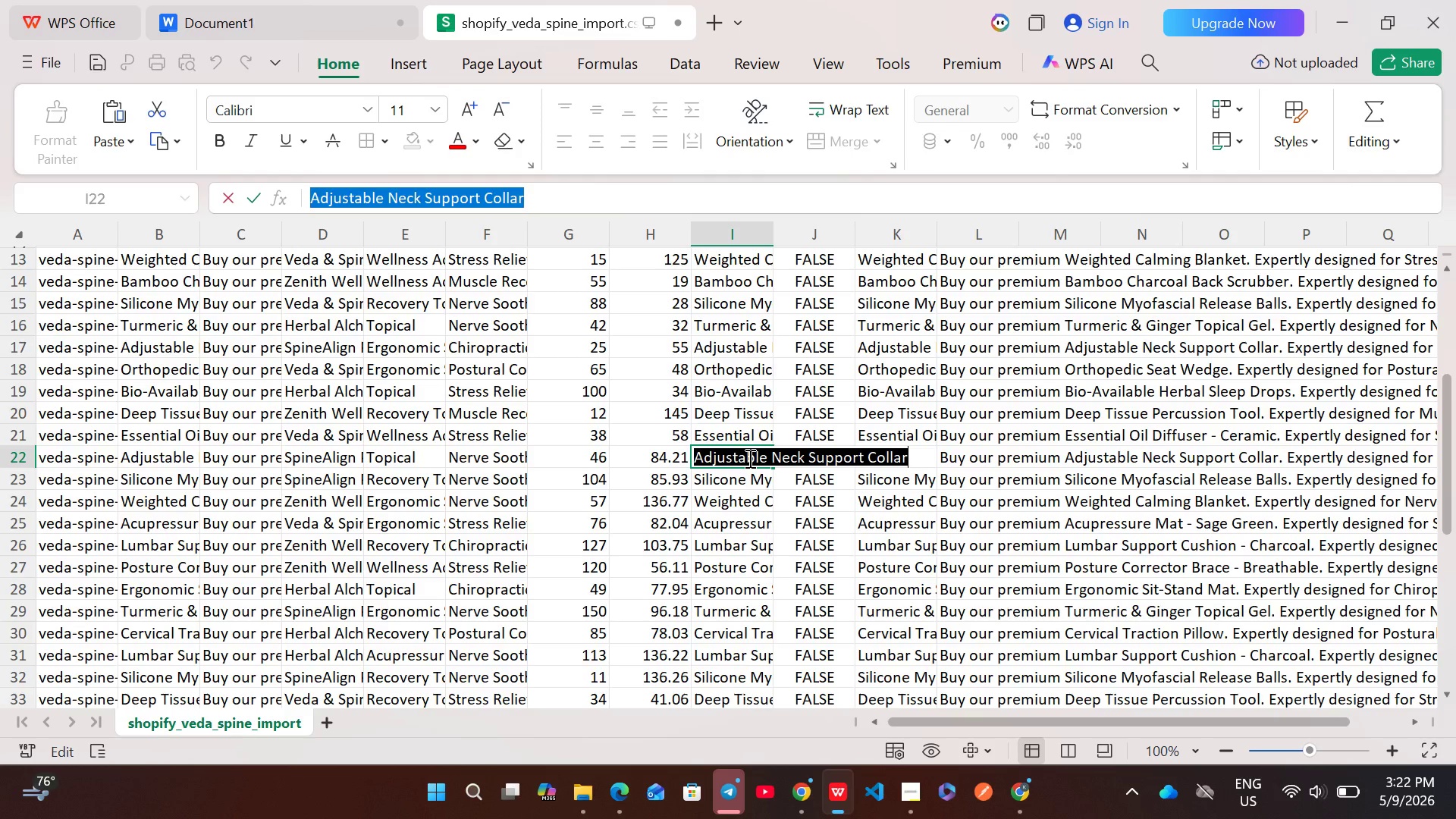 
key(Control+C)
 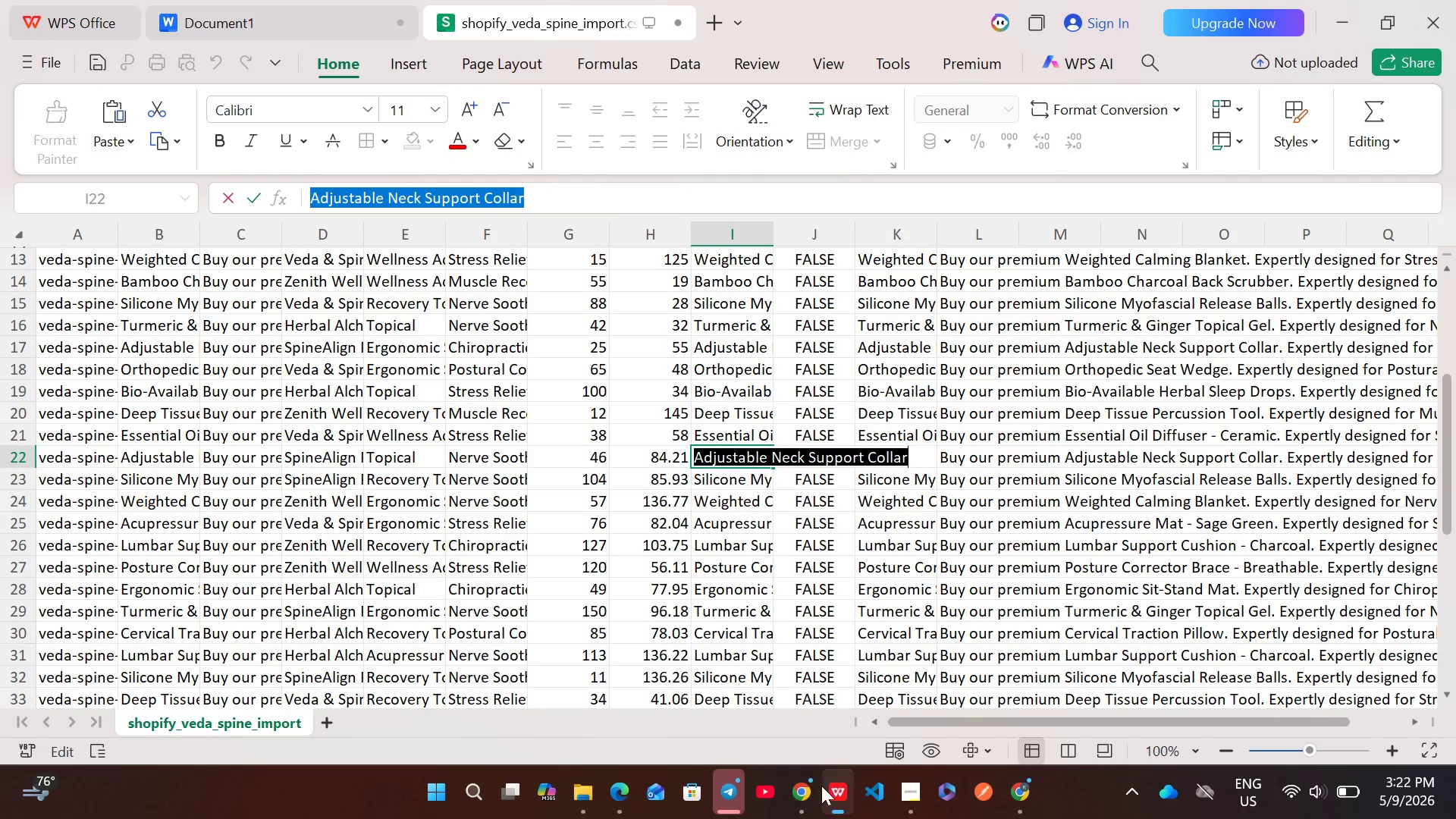 
left_click([803, 798])
 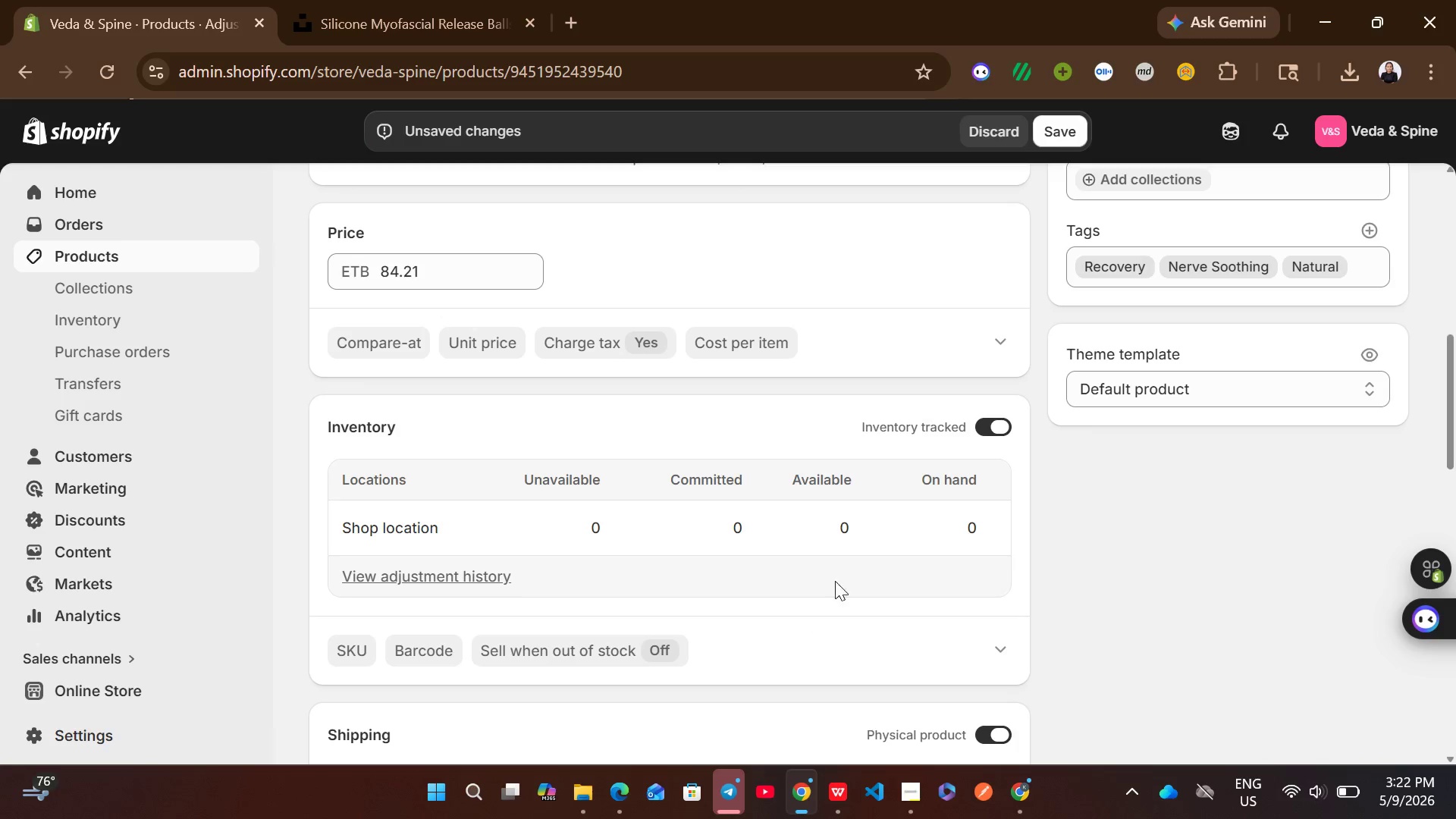 
left_click([847, 535])
 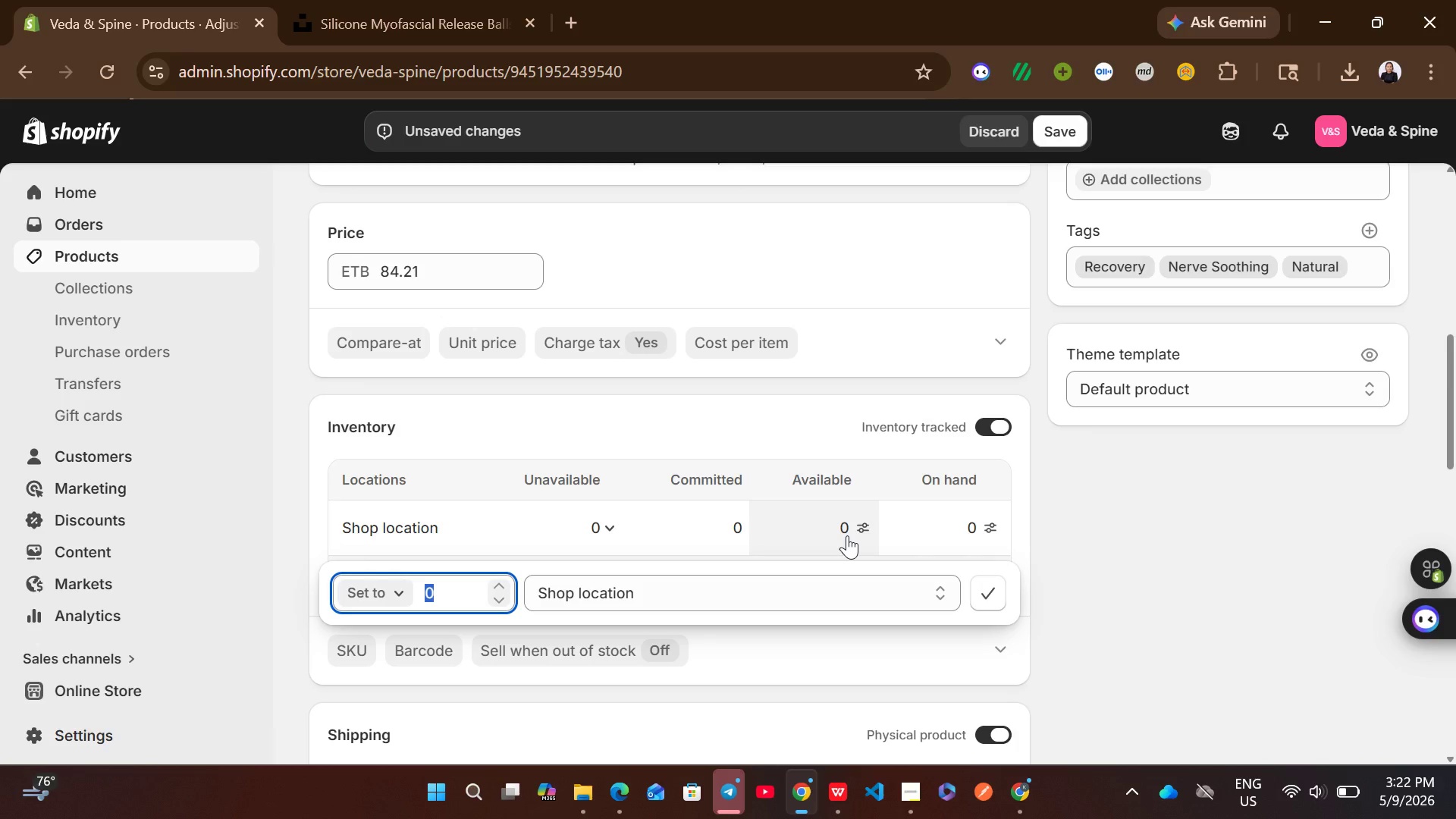 
type(46)
 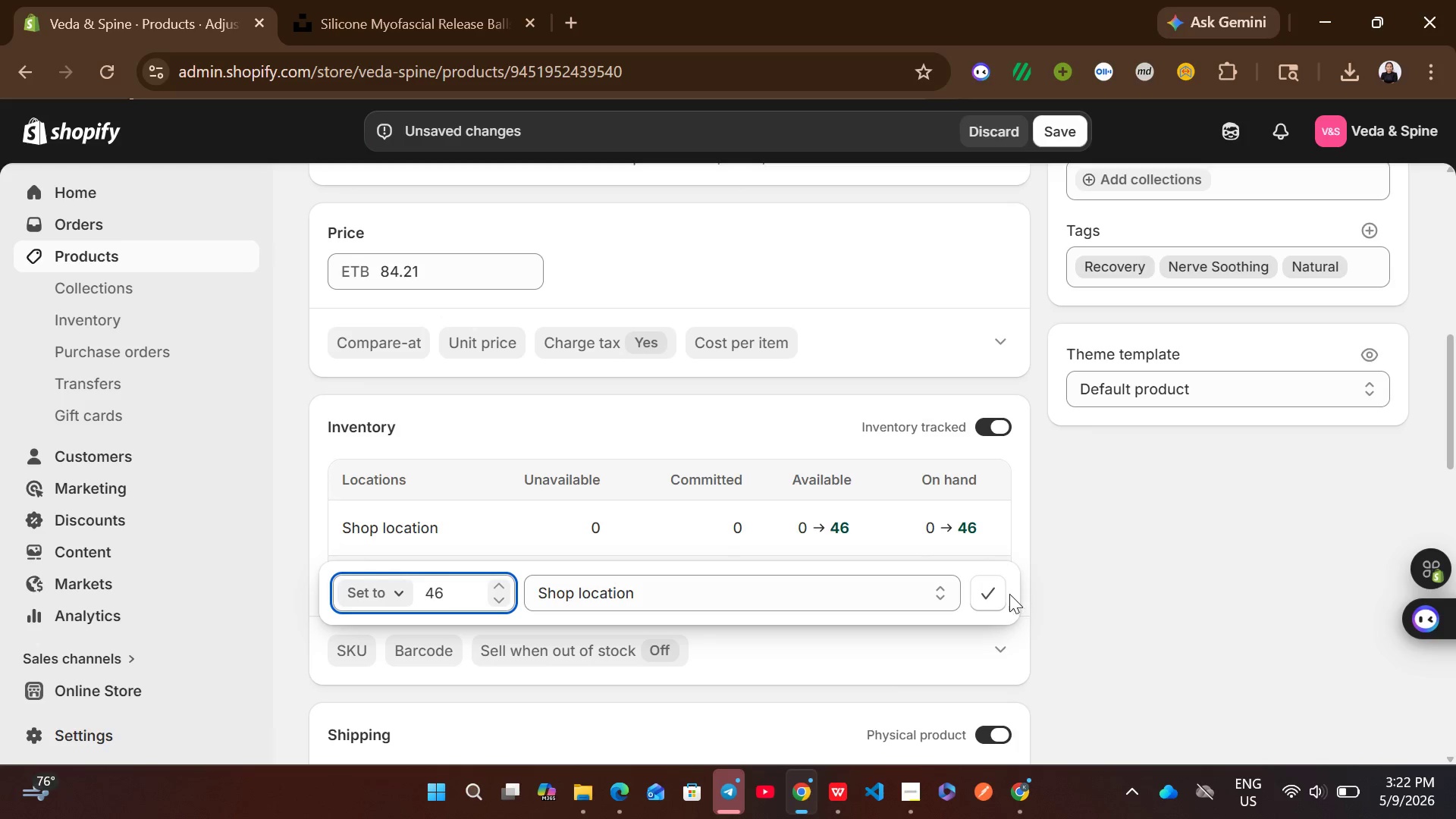 
left_click([1001, 595])
 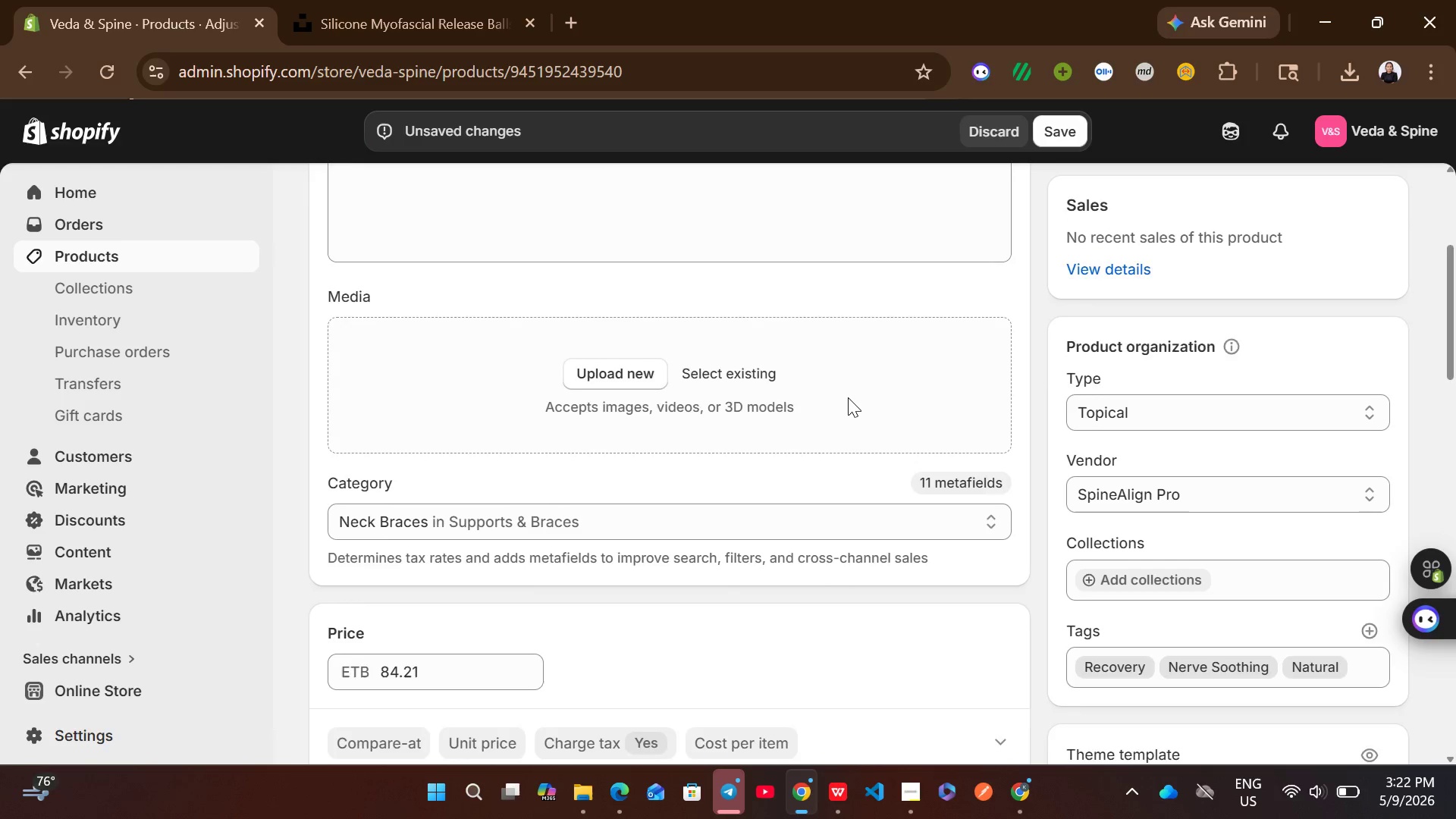 
left_click([322, 0])
 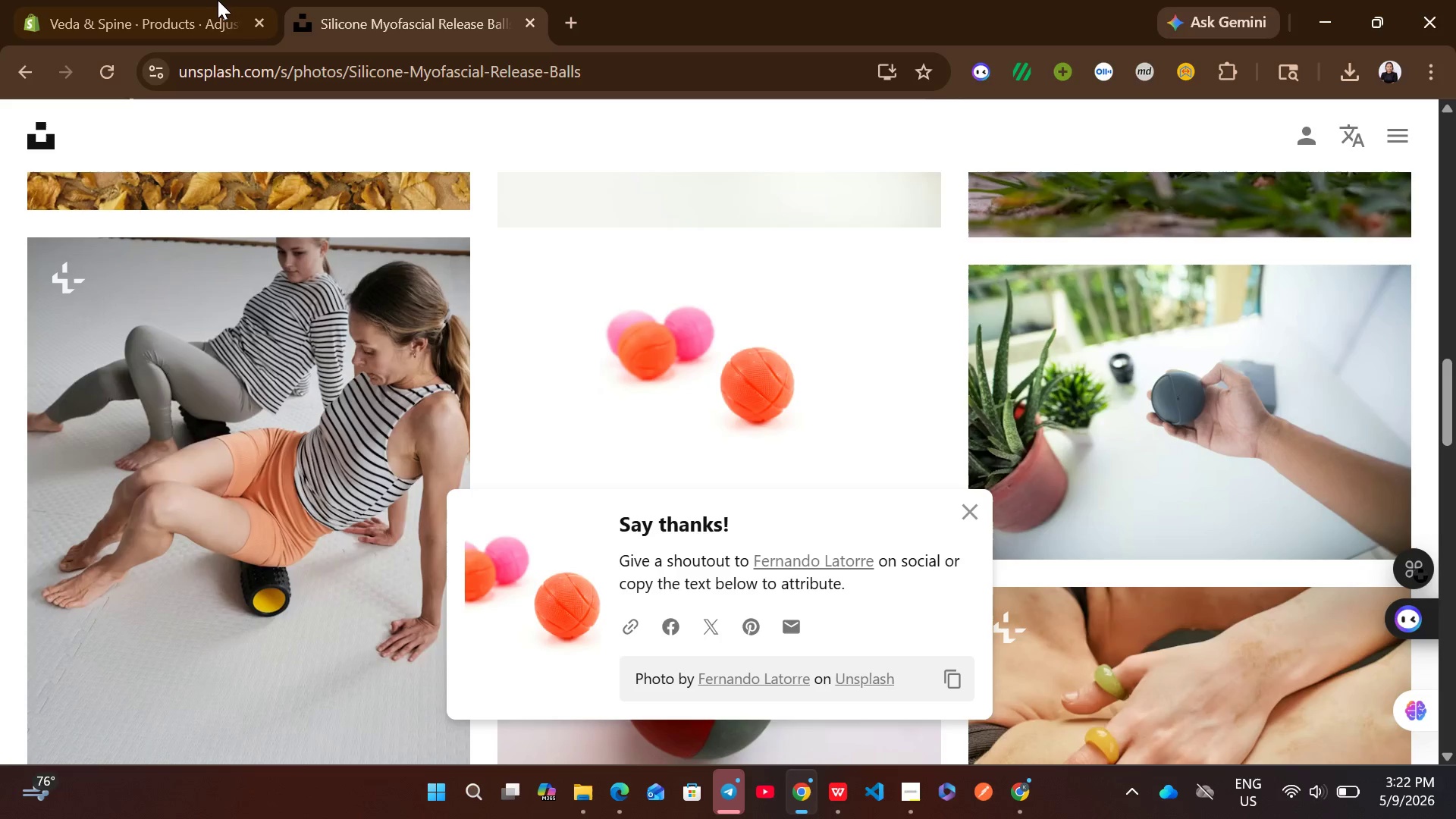 
left_click([217, 0])
 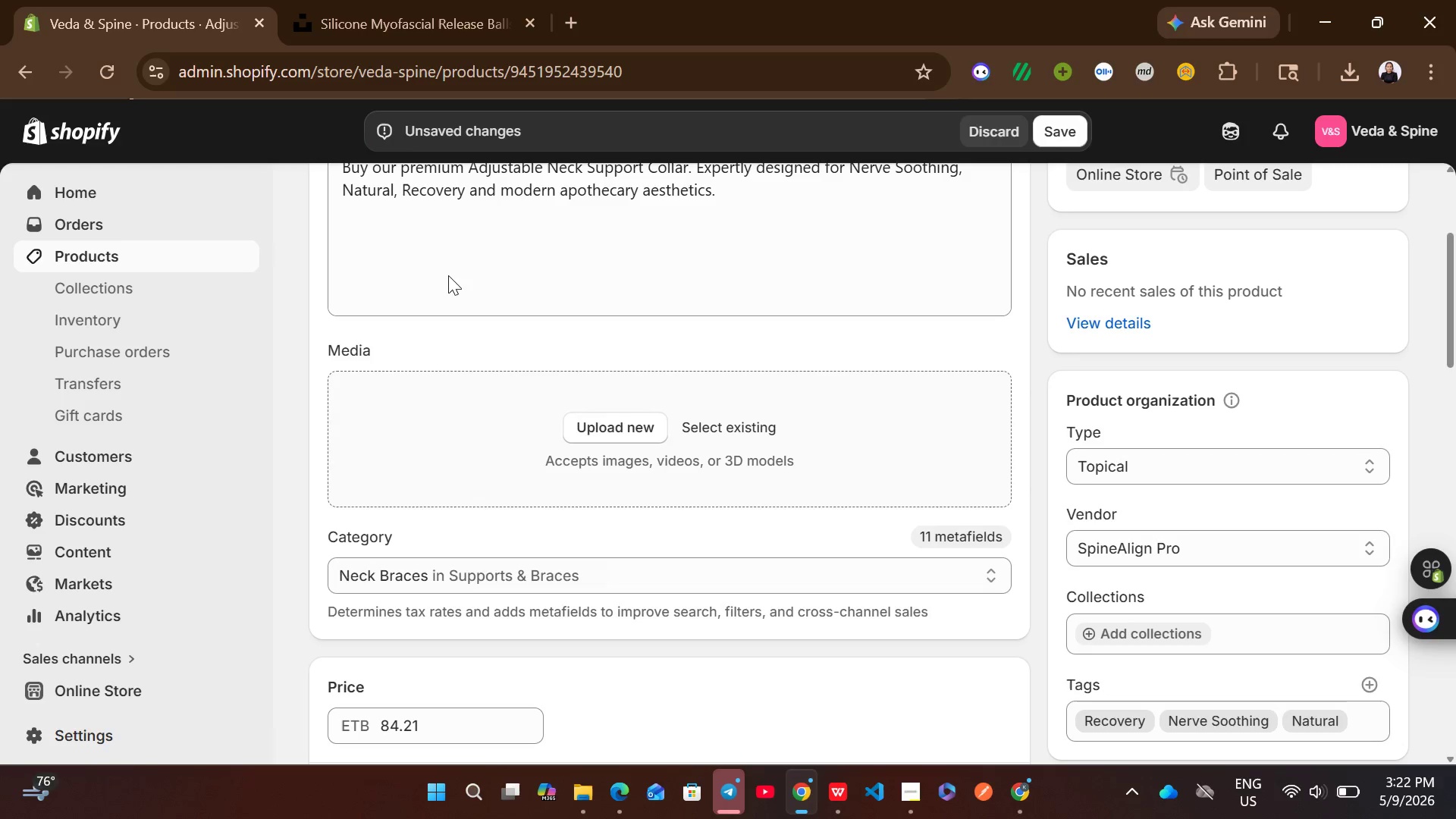 
left_click([335, 0])
 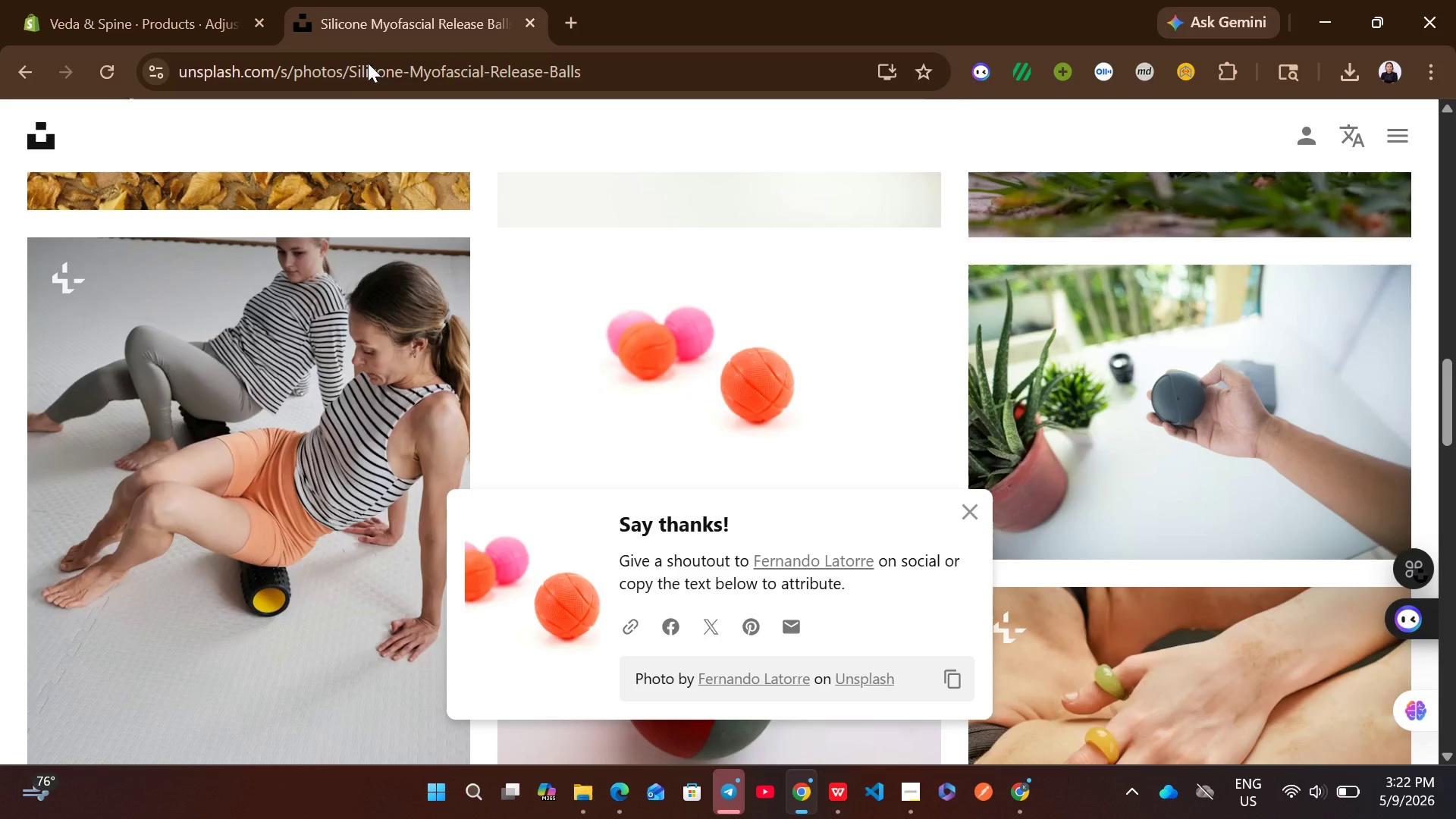 
mouse_move([436, 216])
 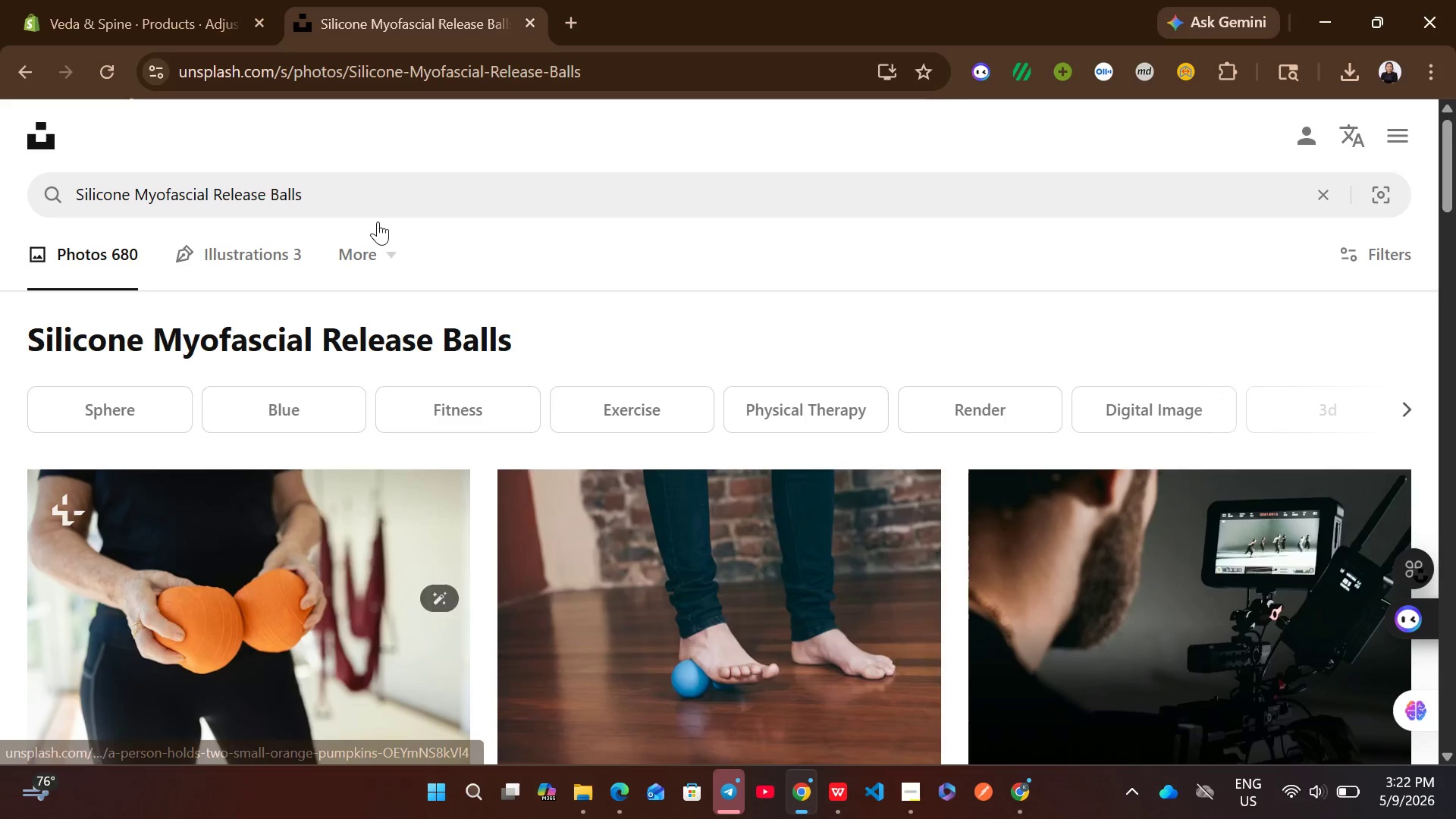 
left_click([356, 197])
 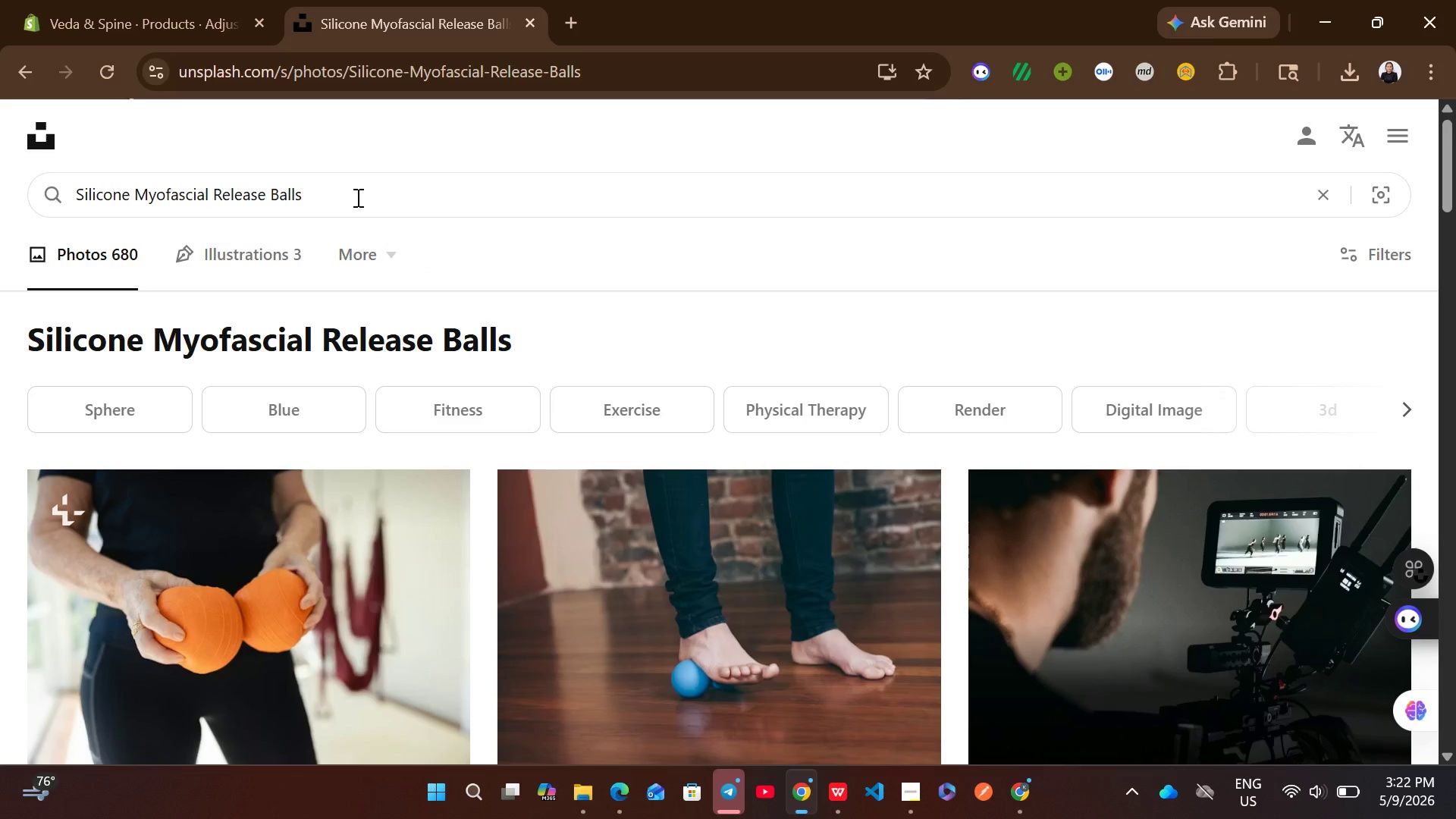 
key(Control+A)
 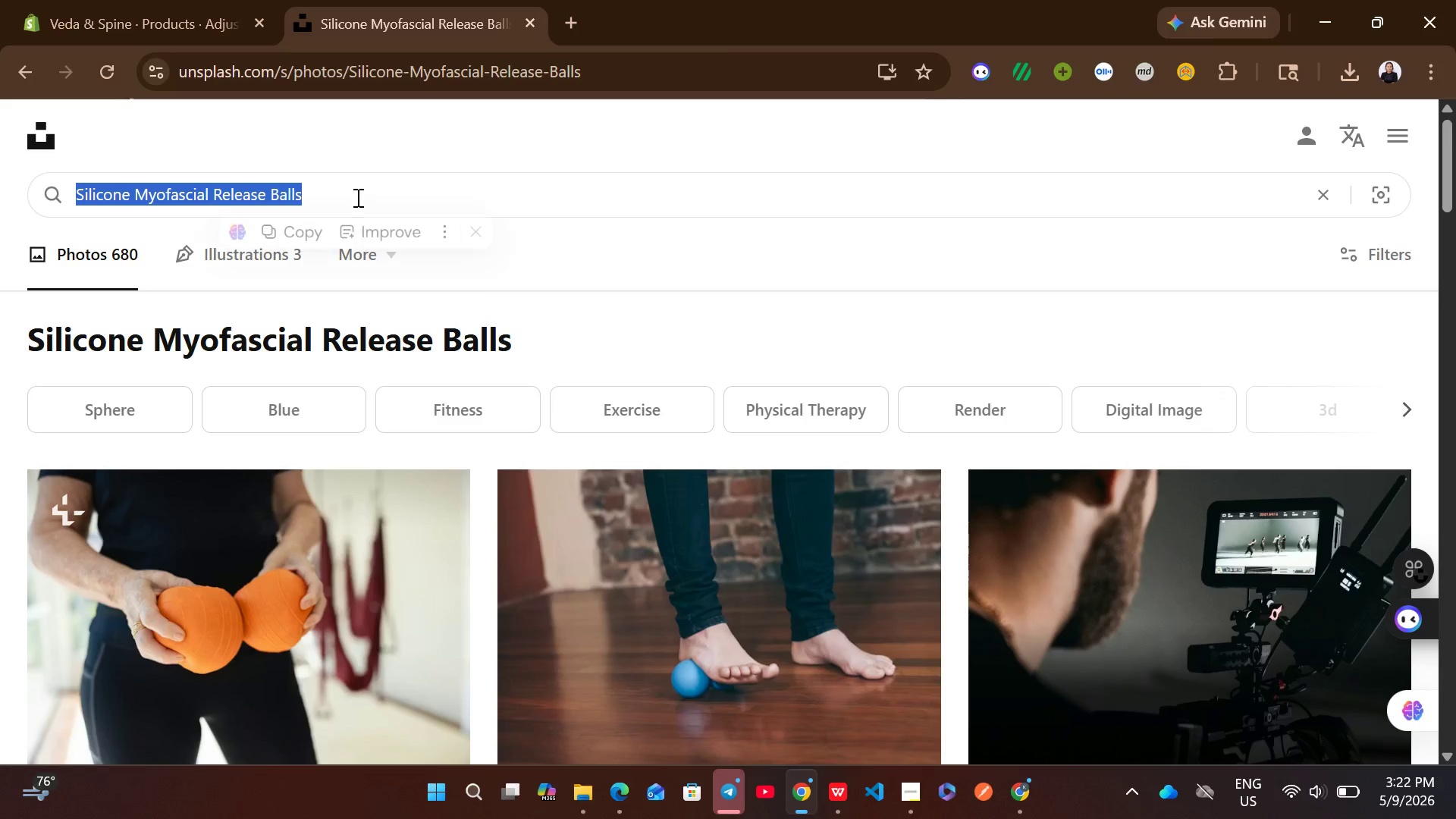 
key(Control+V)
 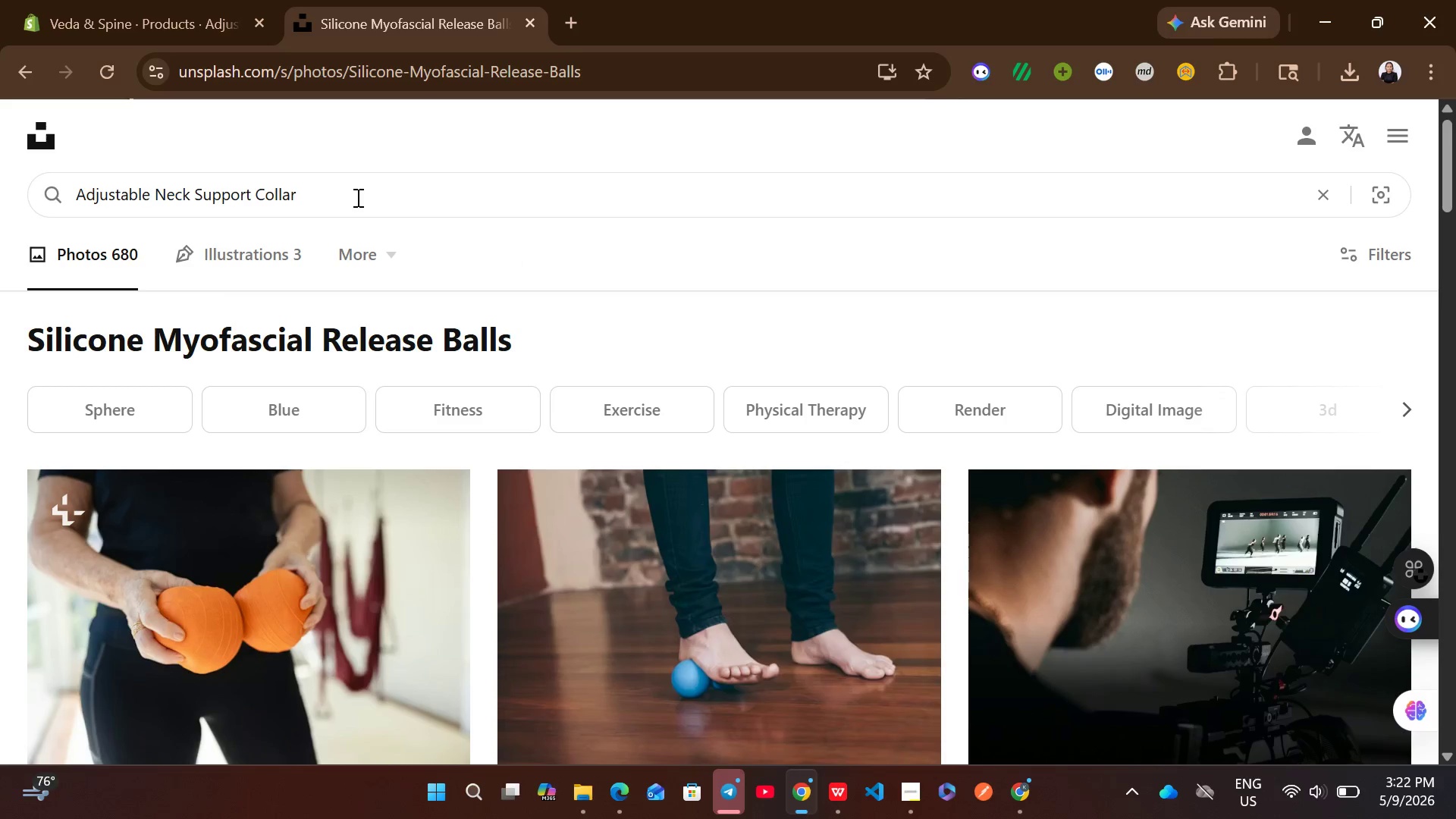 
key(Enter)
 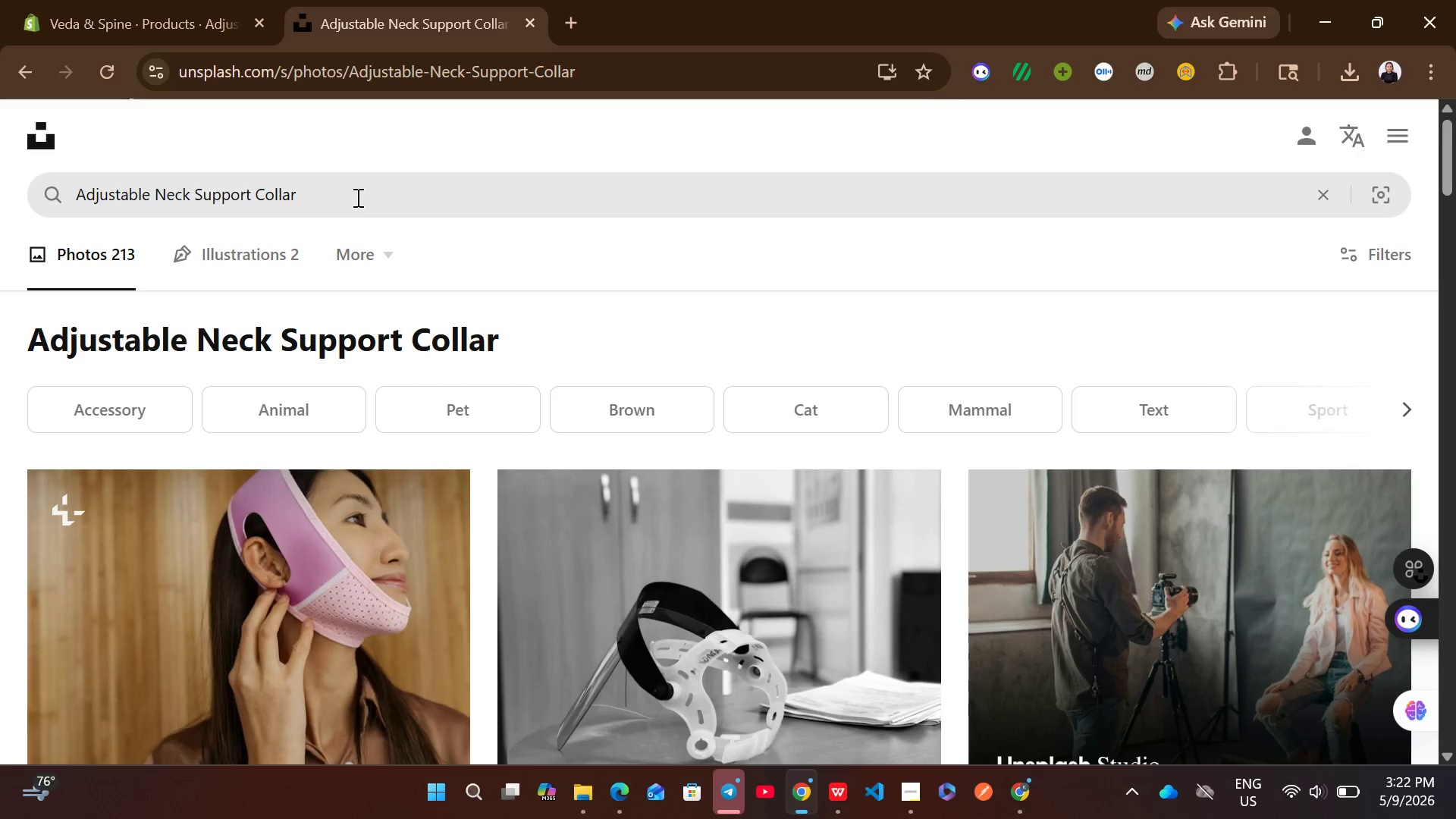 
mouse_move([447, 549])
 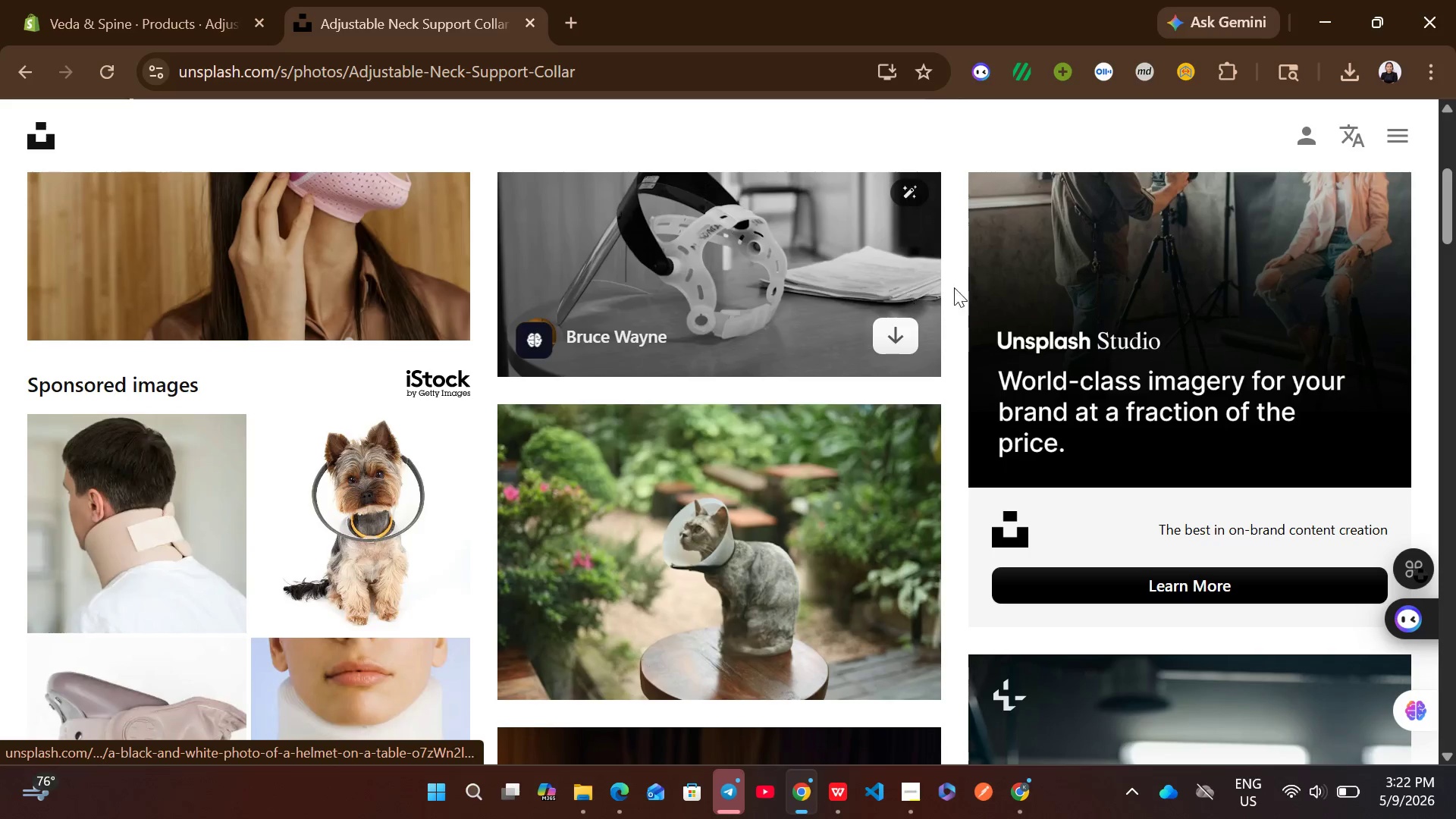 
left_click([893, 334])
 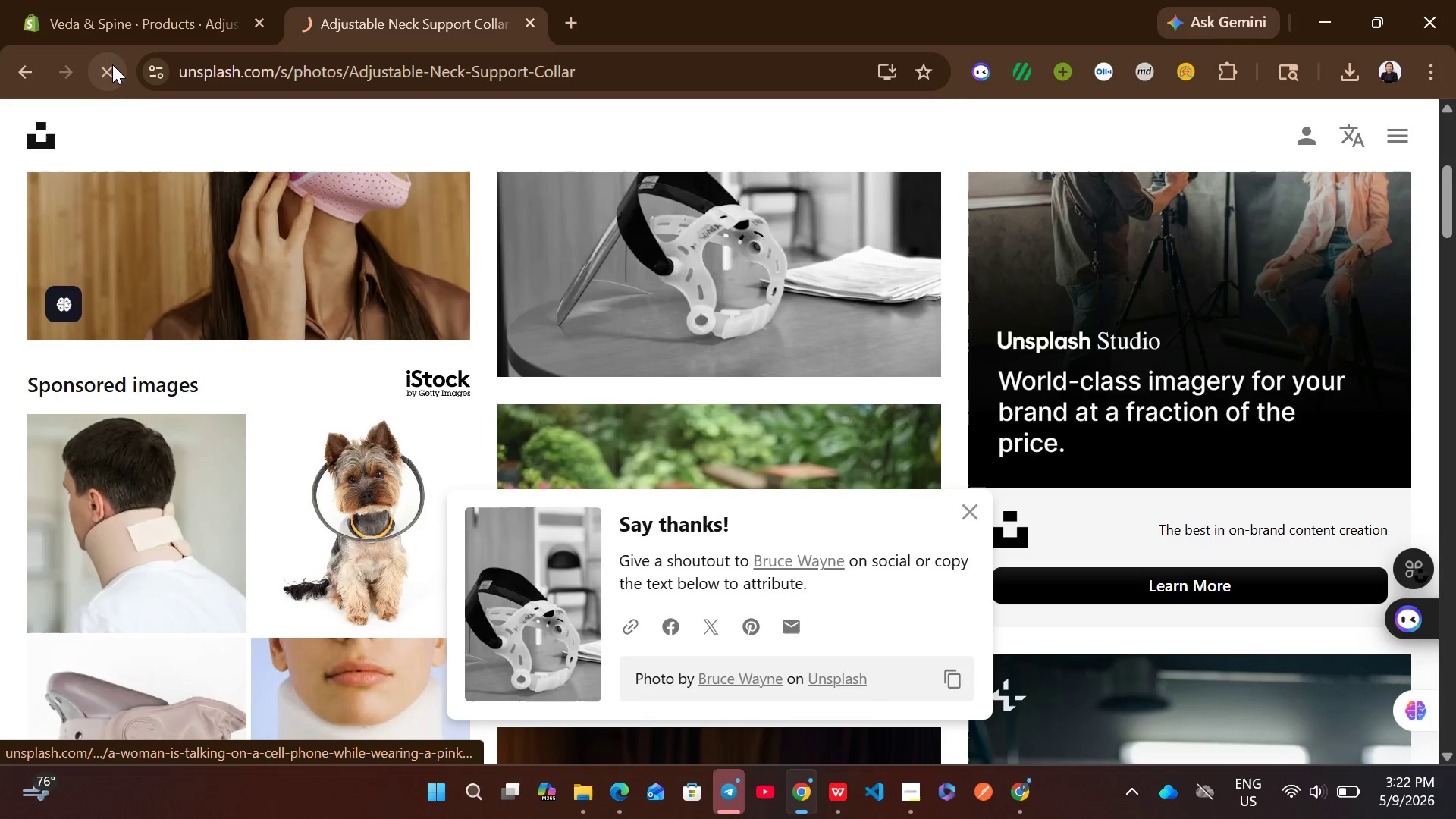 
left_click([146, 0])
 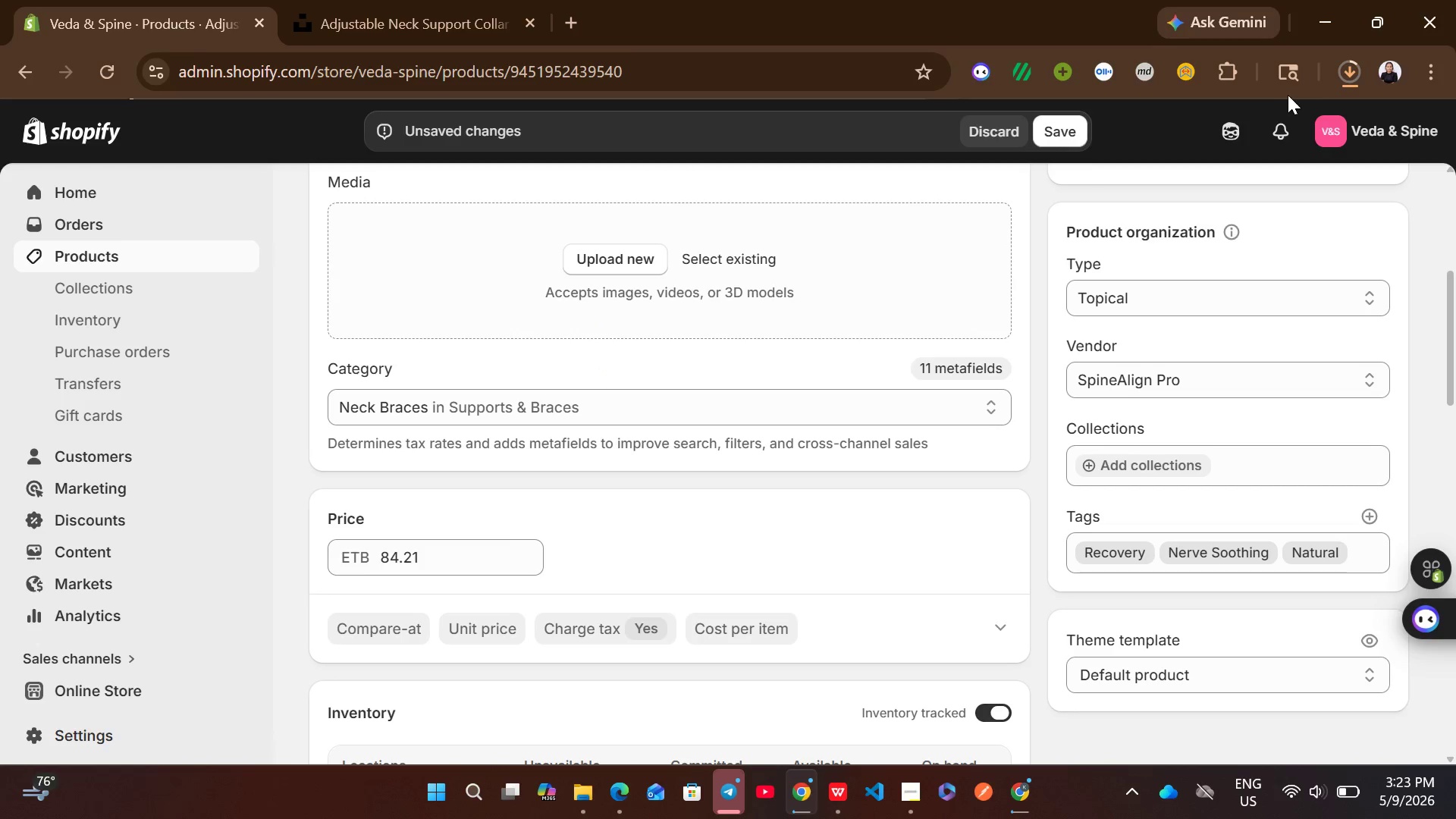 
left_click([1345, 71])
 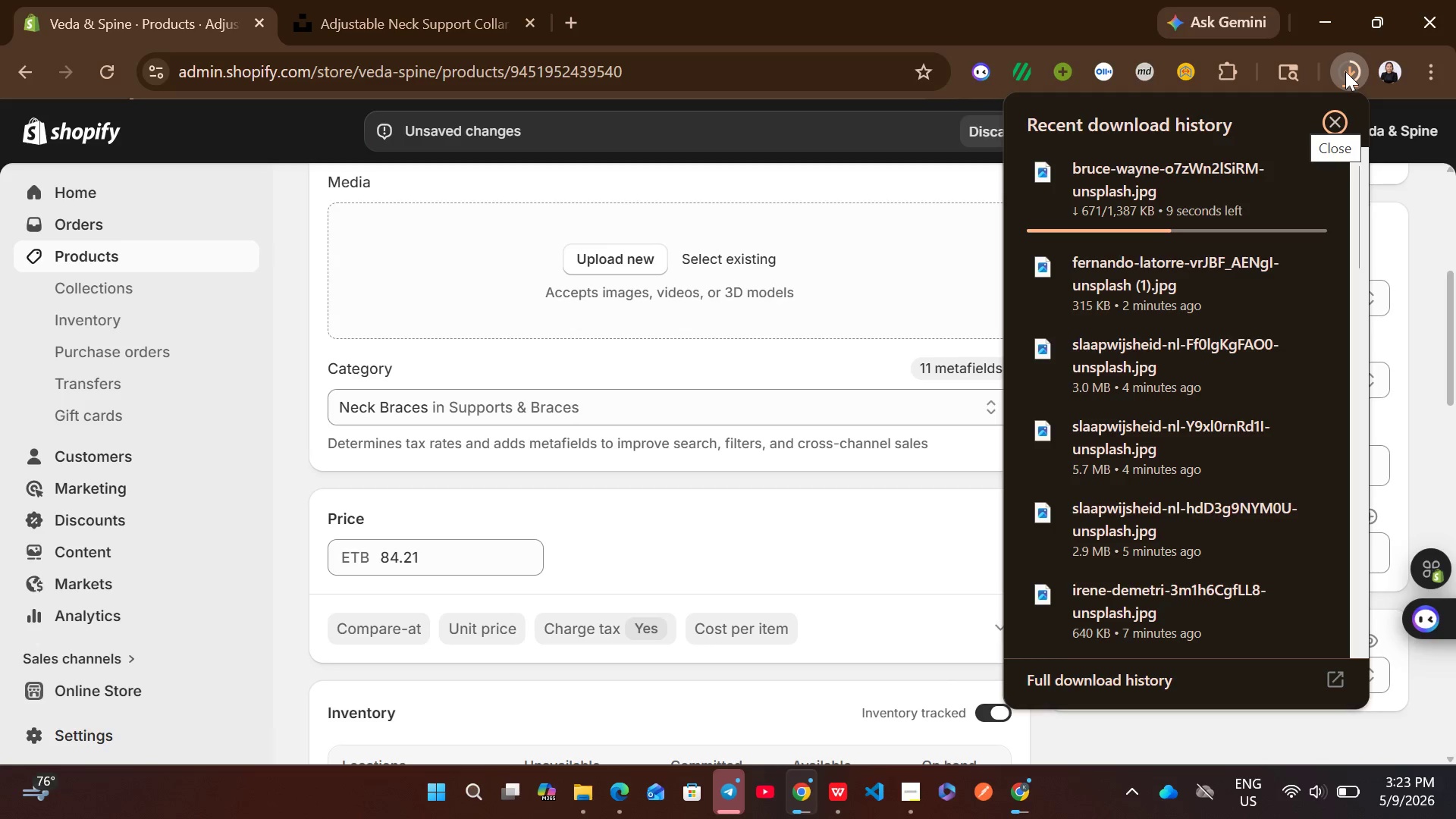 
wait(10.28)
 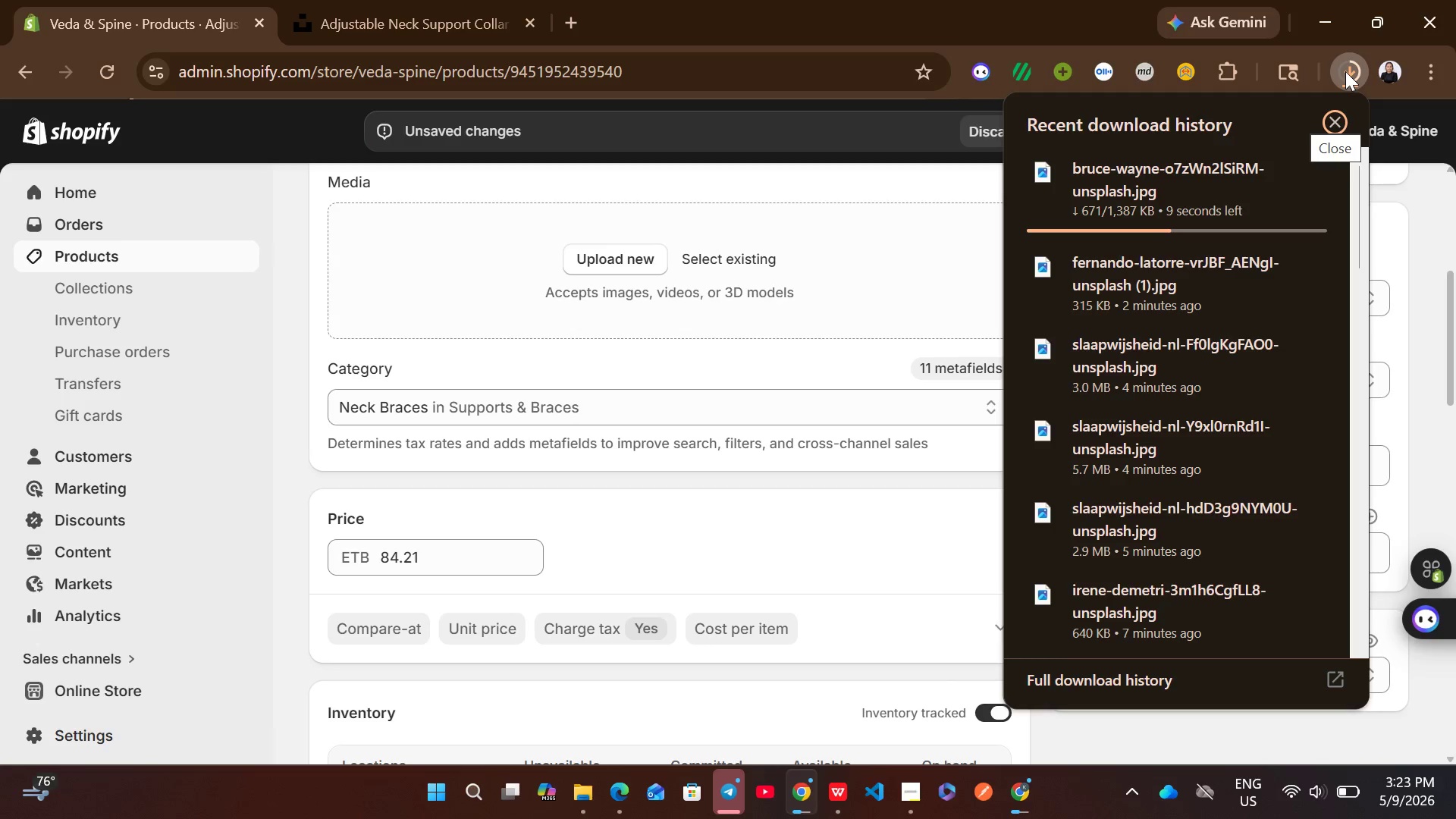 
left_click_drag(start_coordinate=[1135, 186], to_coordinate=[804, 269])
 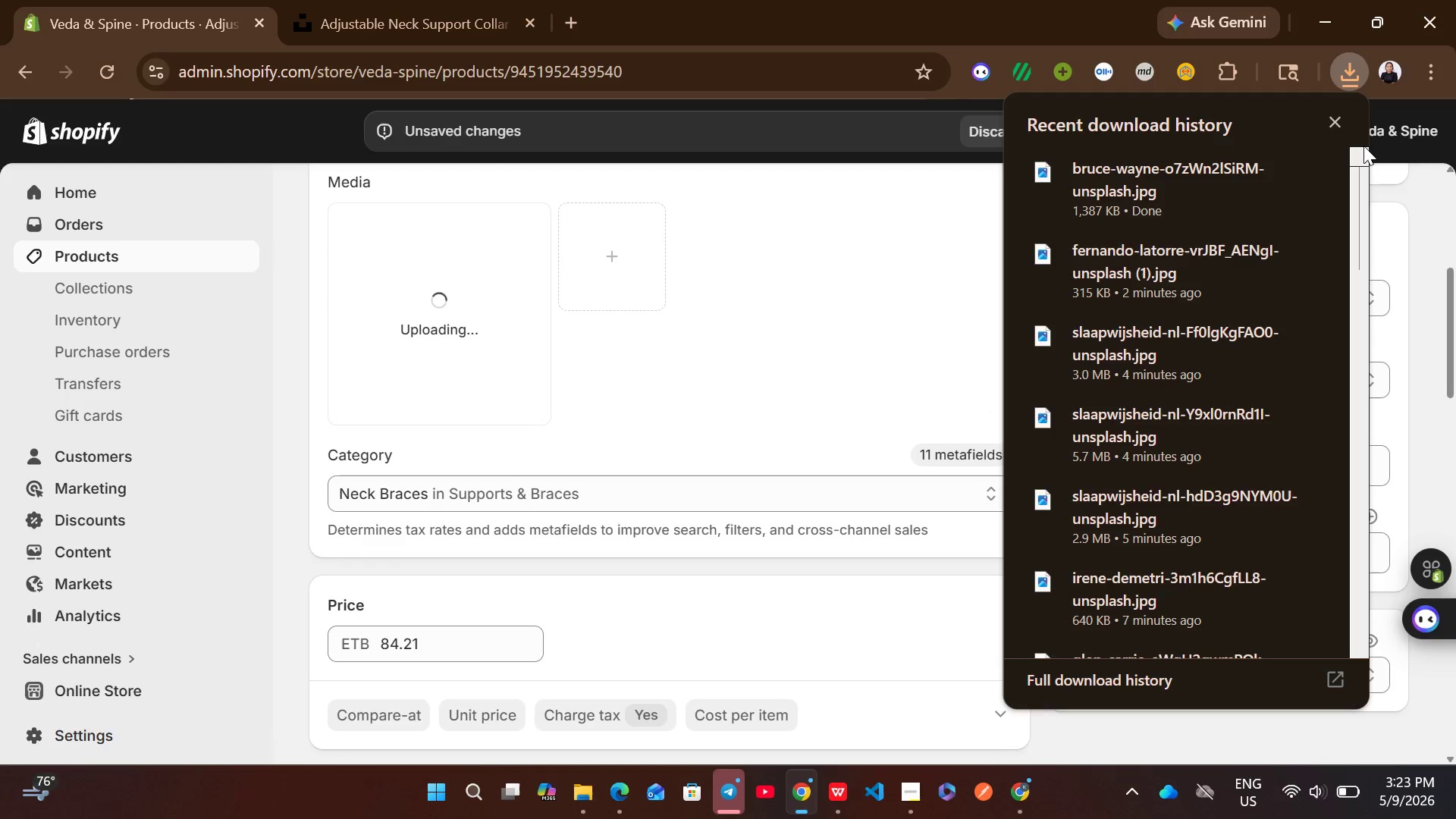 
left_click([1340, 125])
 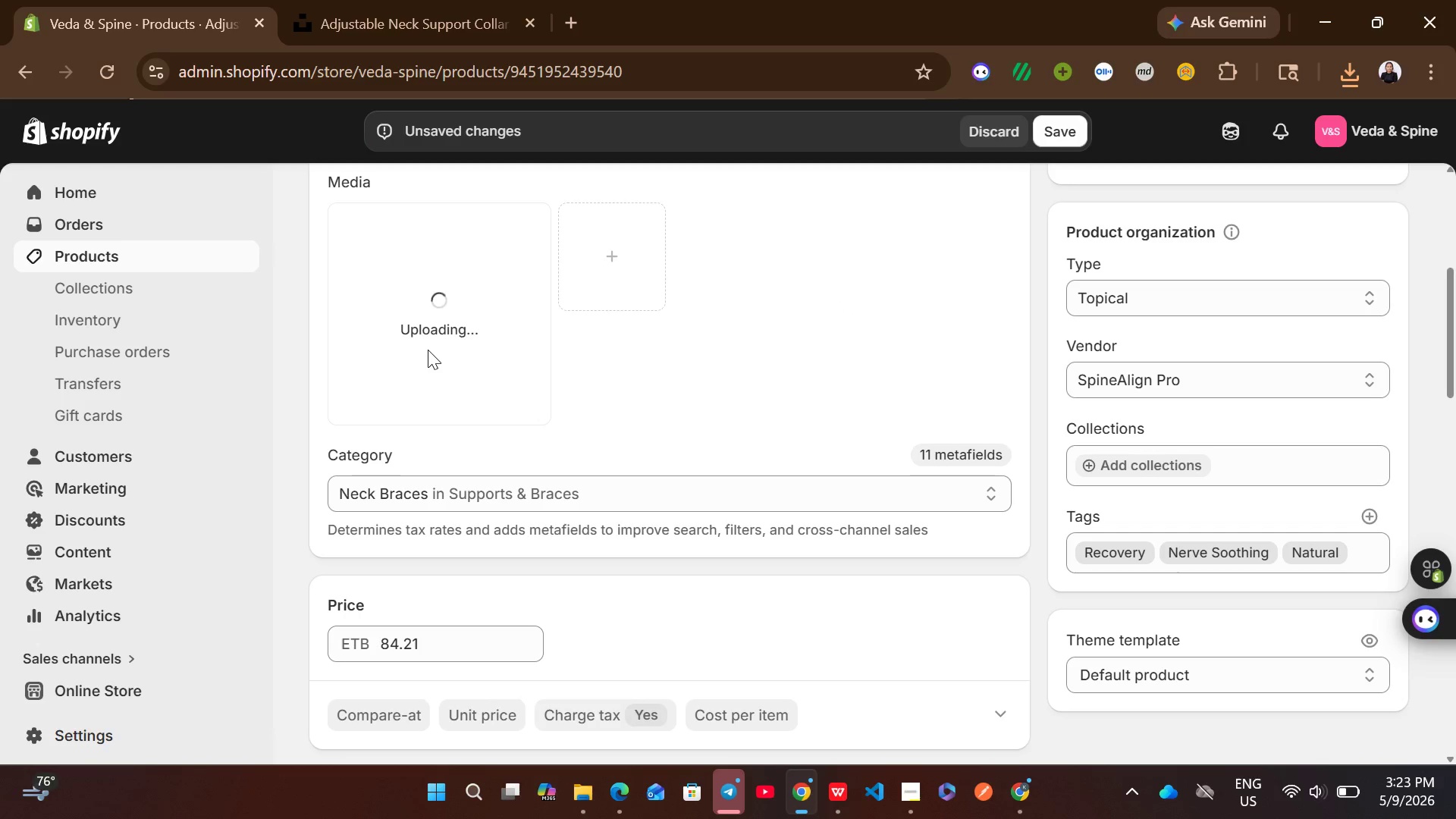 
wait(13.8)
 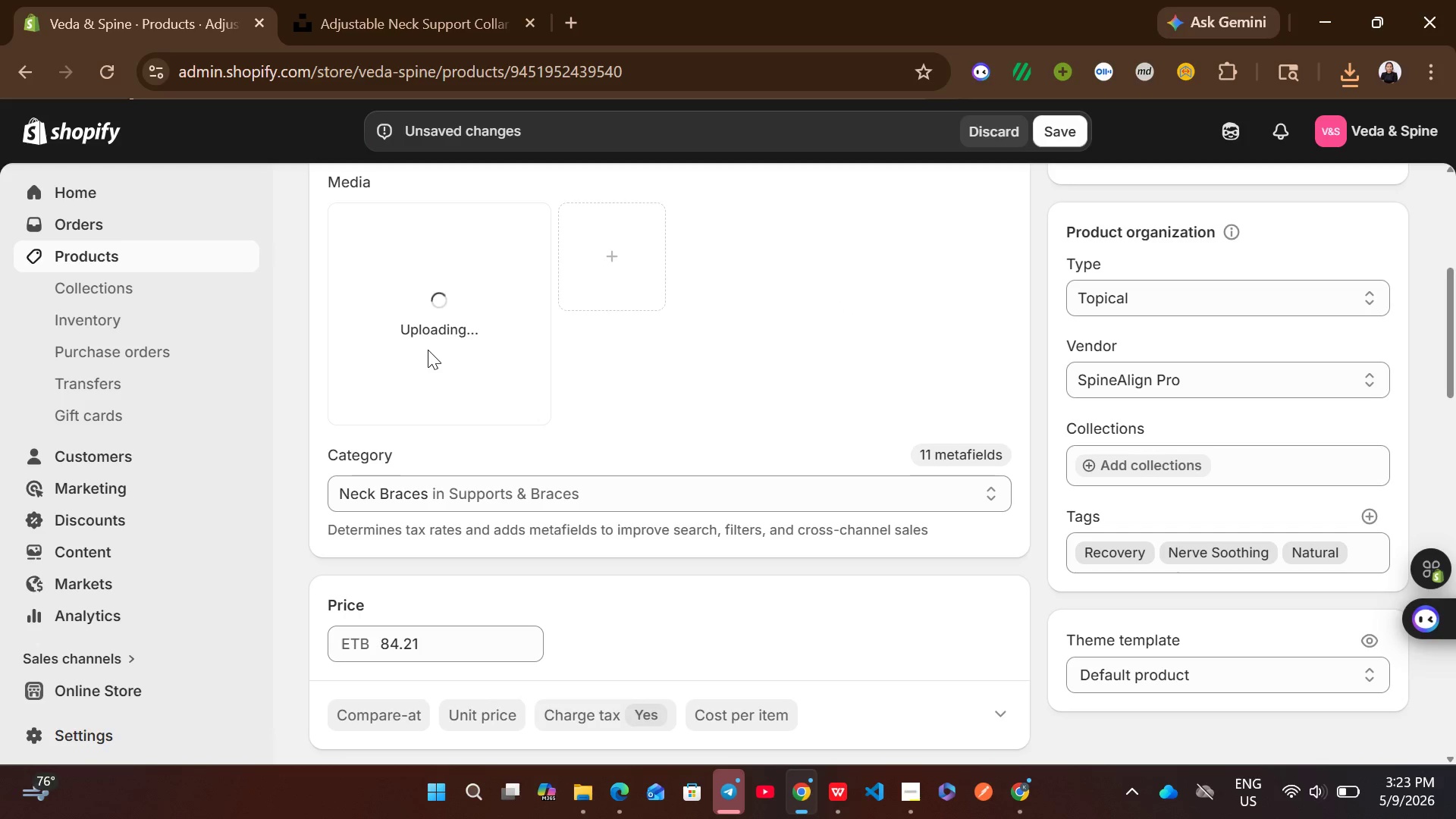 
left_click([466, 359])
 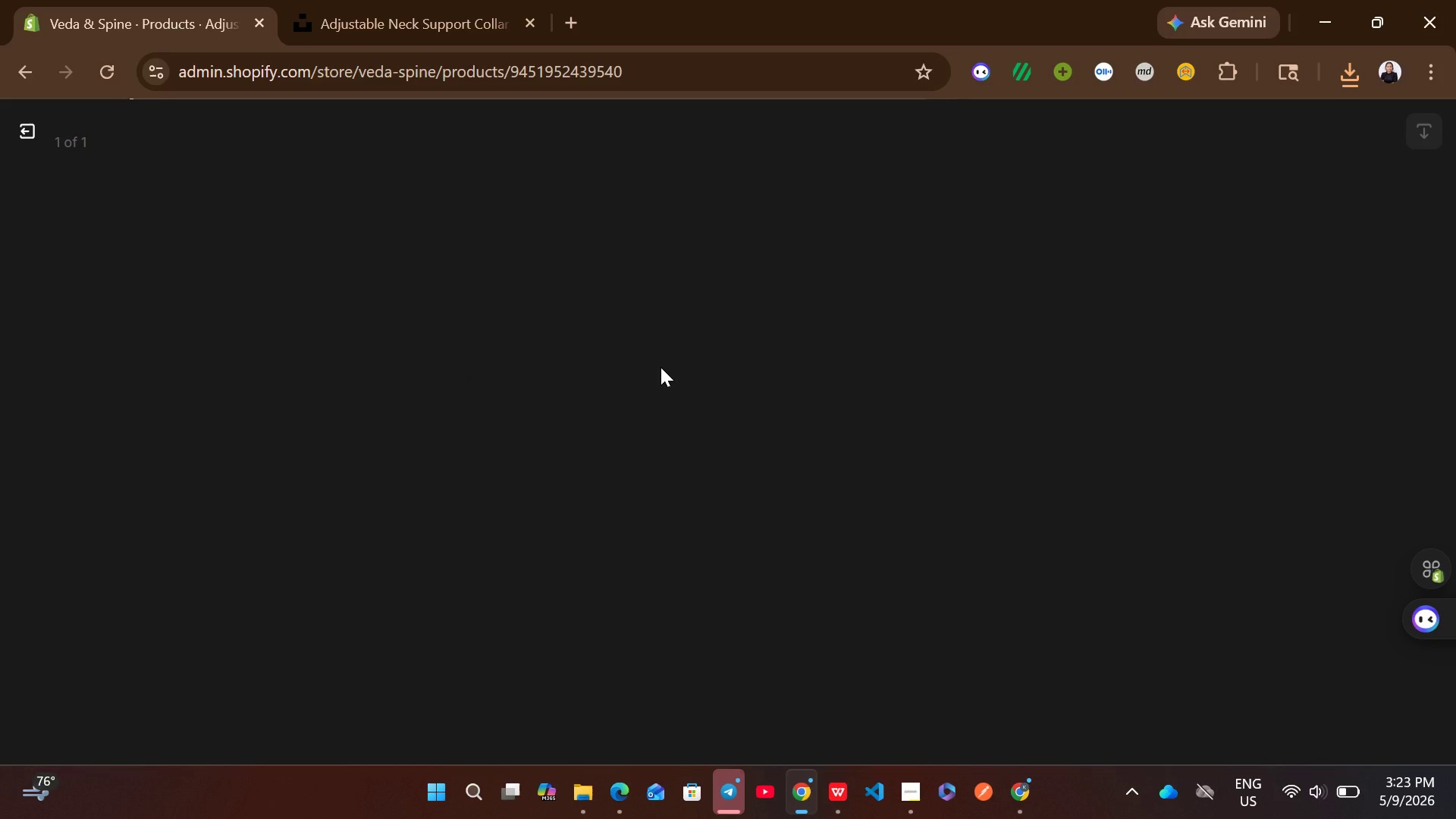 
wait(10.91)
 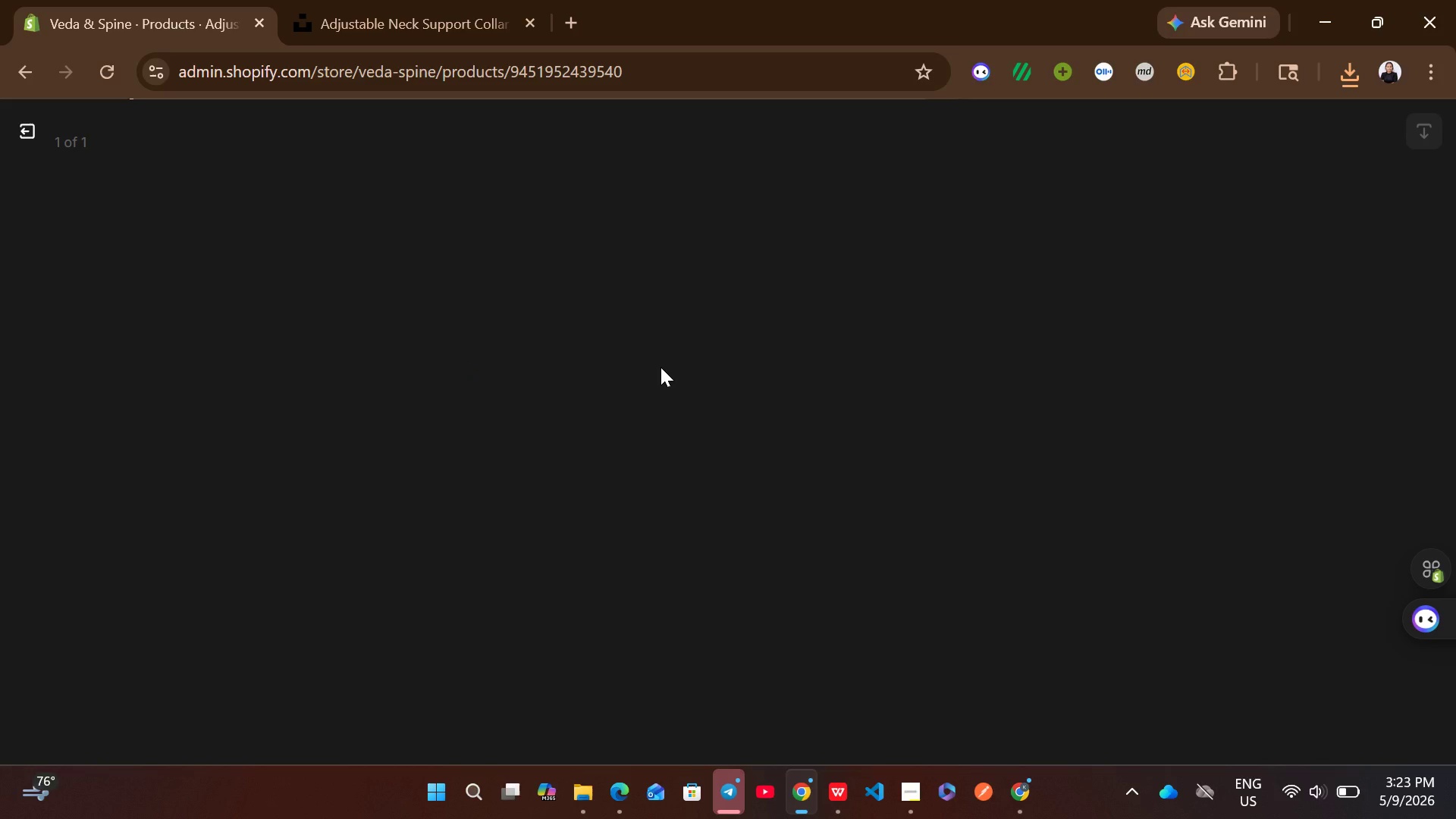 
left_click([1103, 381])
 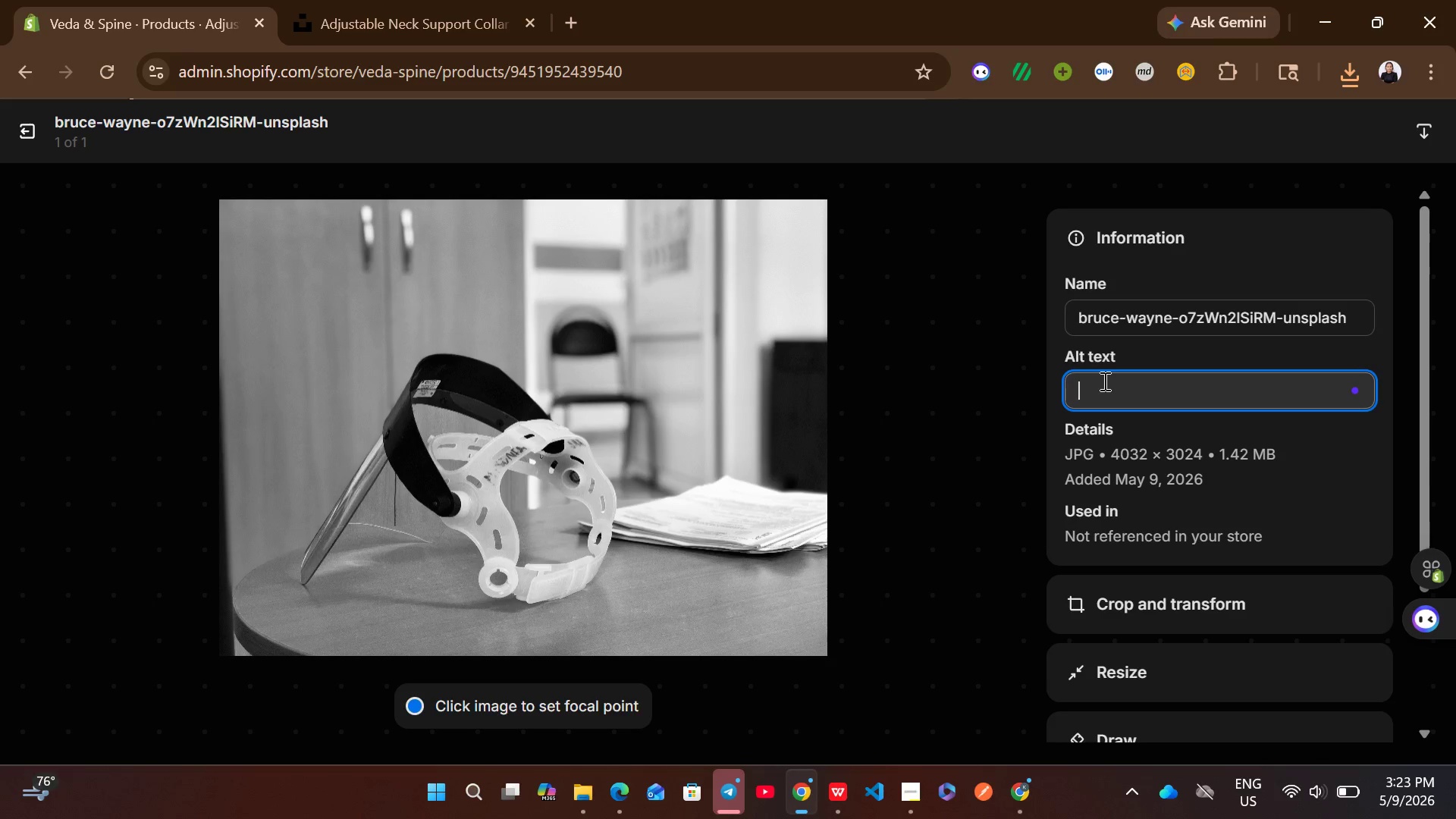 
key(Control+V)
 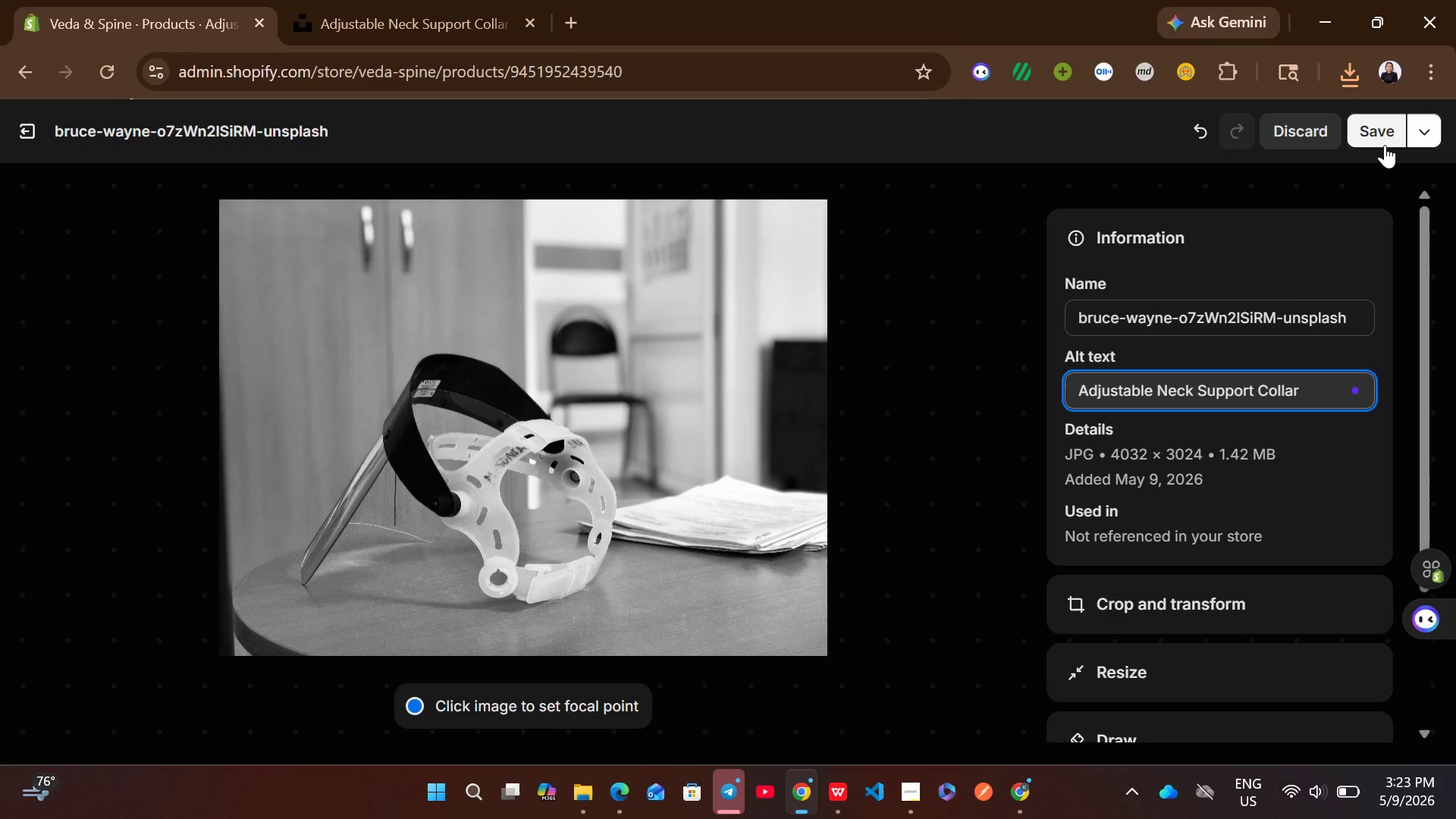 
left_click([1387, 138])
 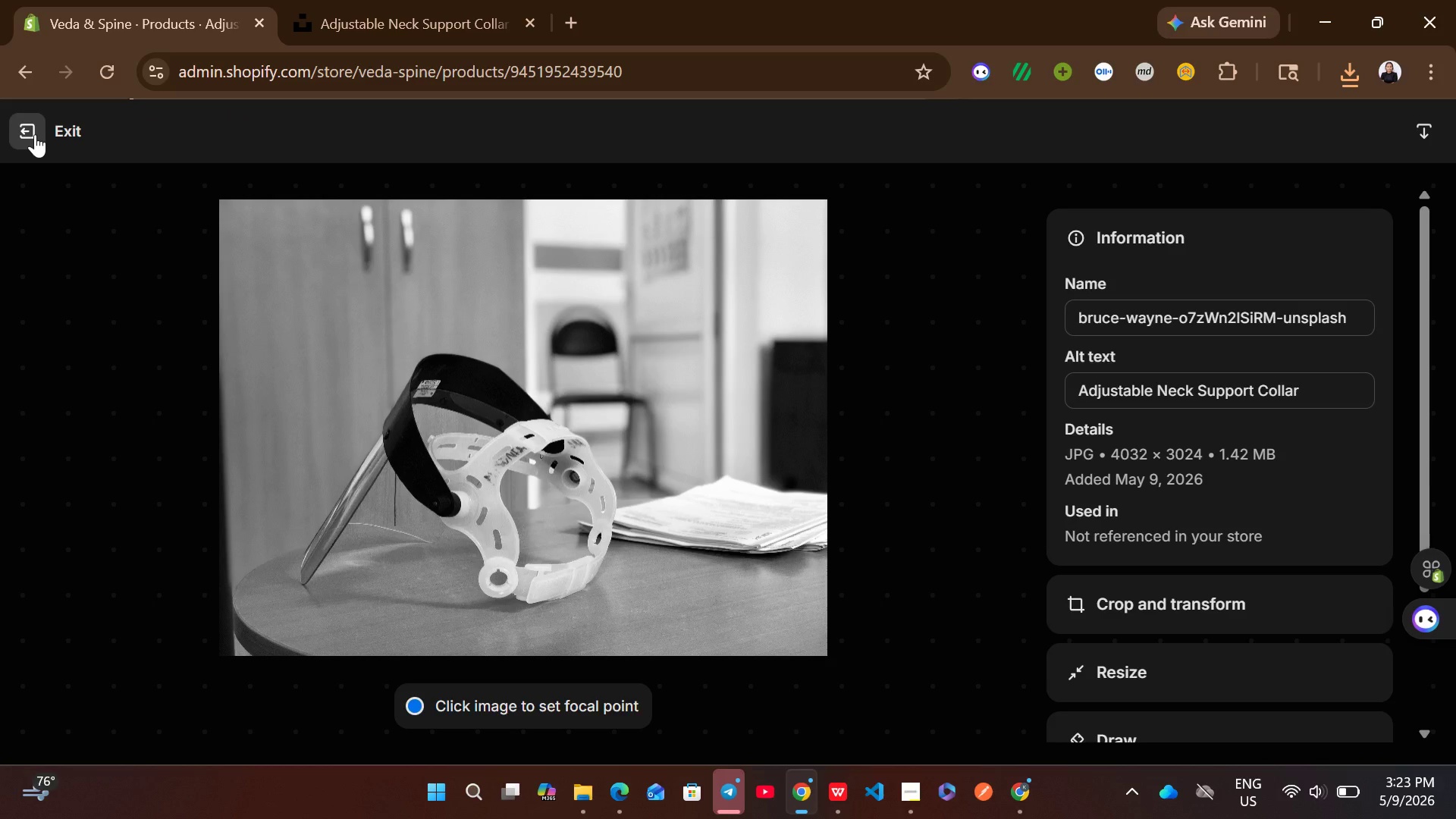 
left_click([35, 134])
 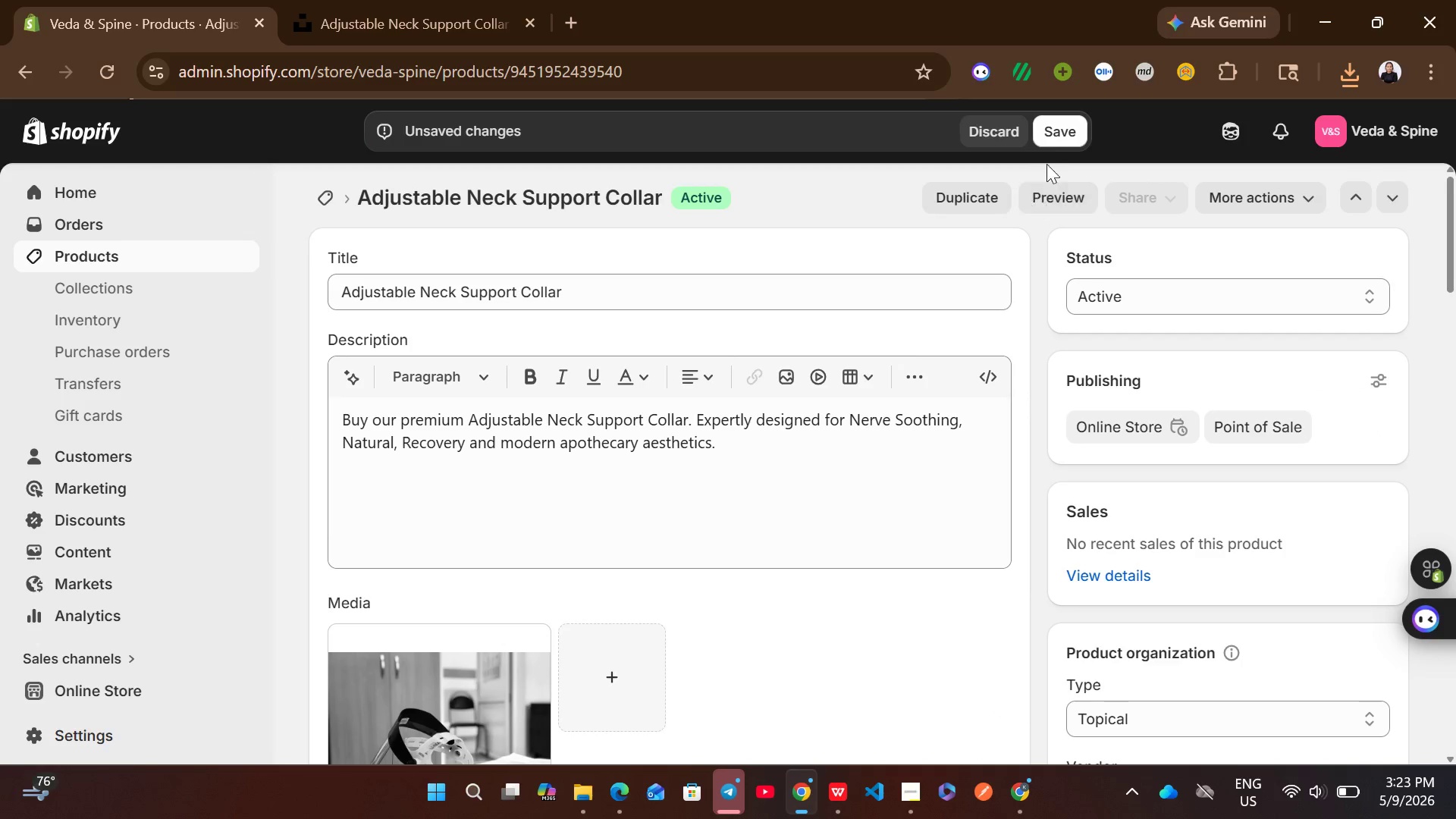 
left_click([1068, 130])
 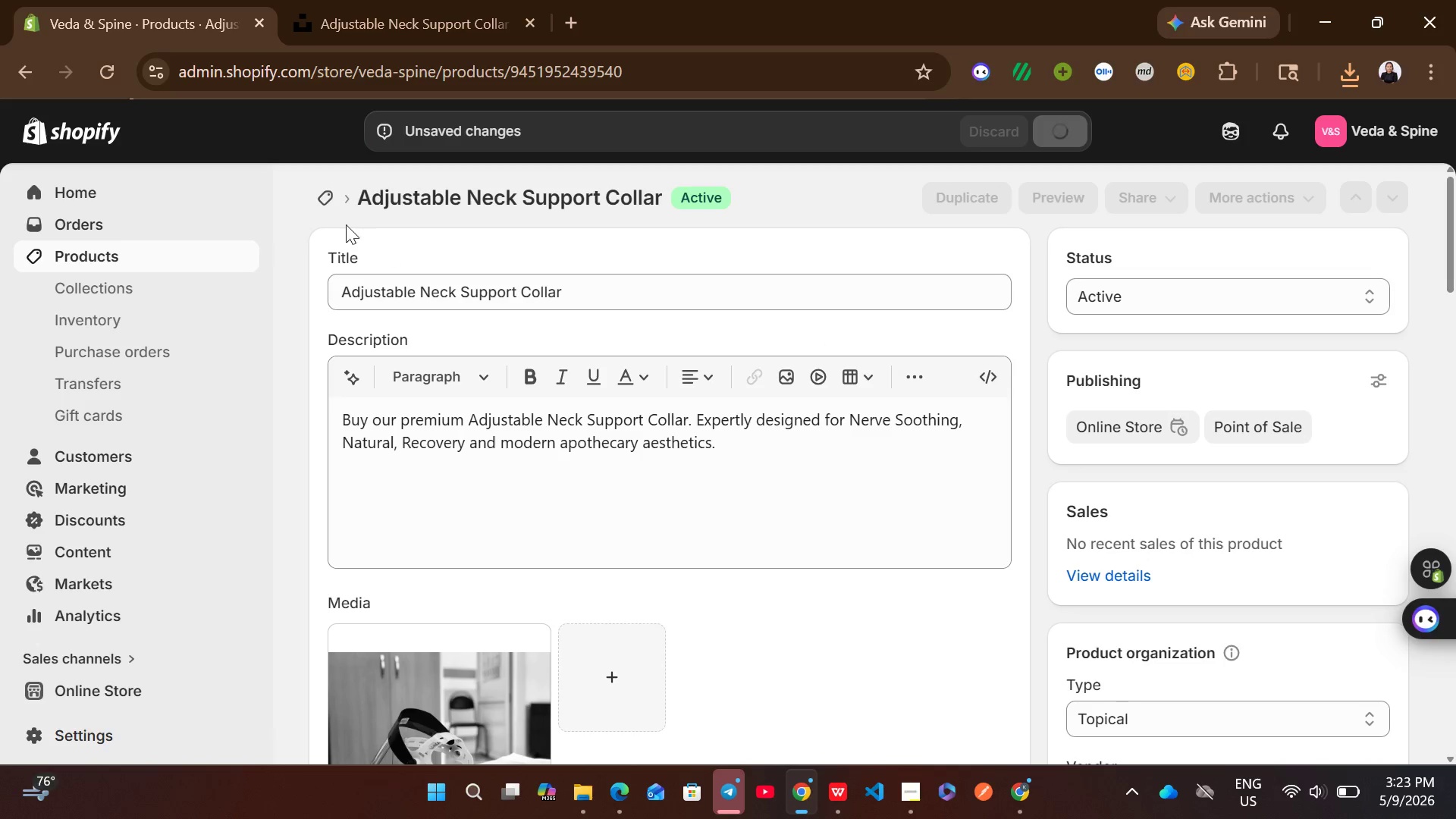 
wait(8.97)
 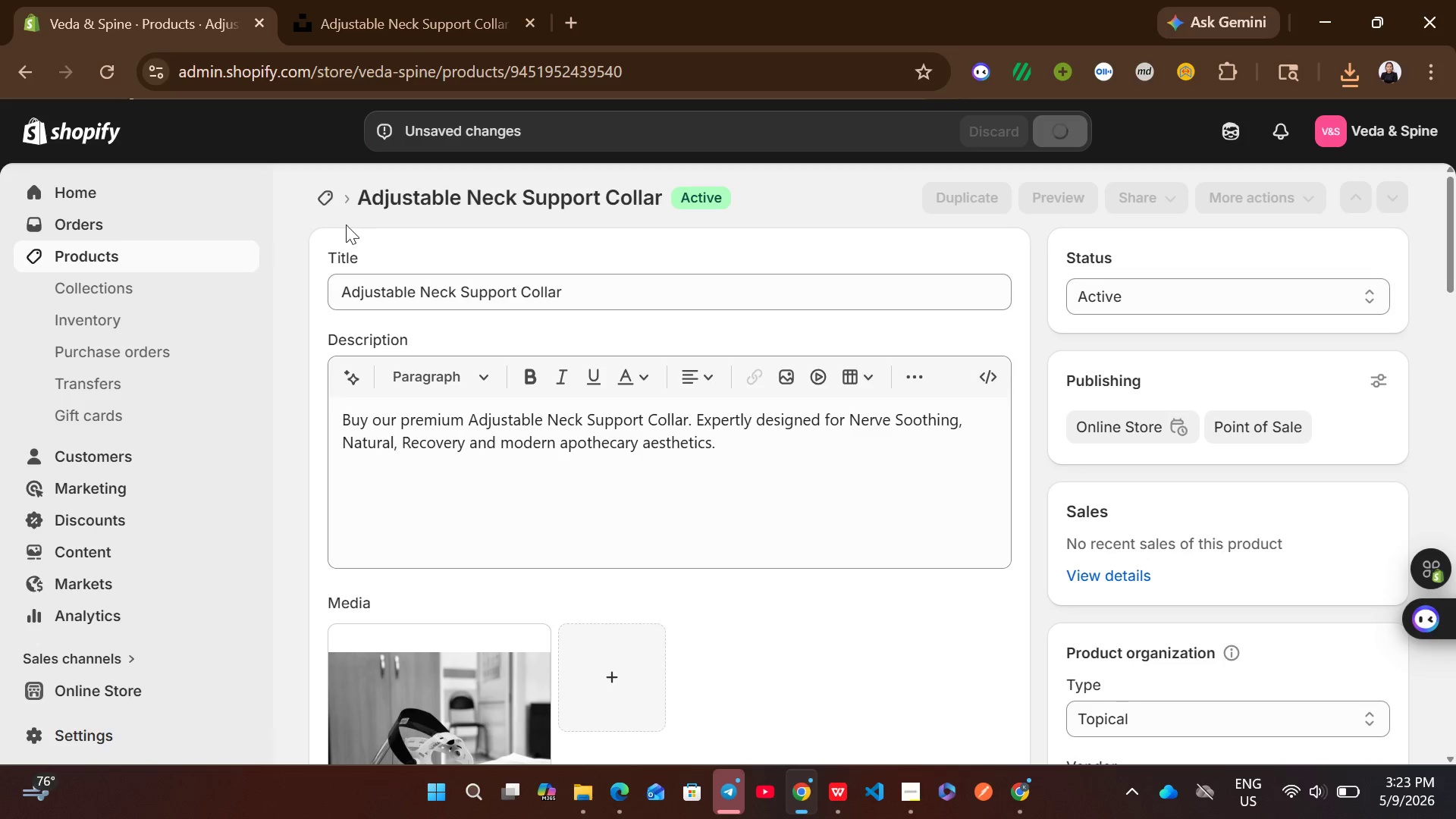 
left_click([334, 206])
 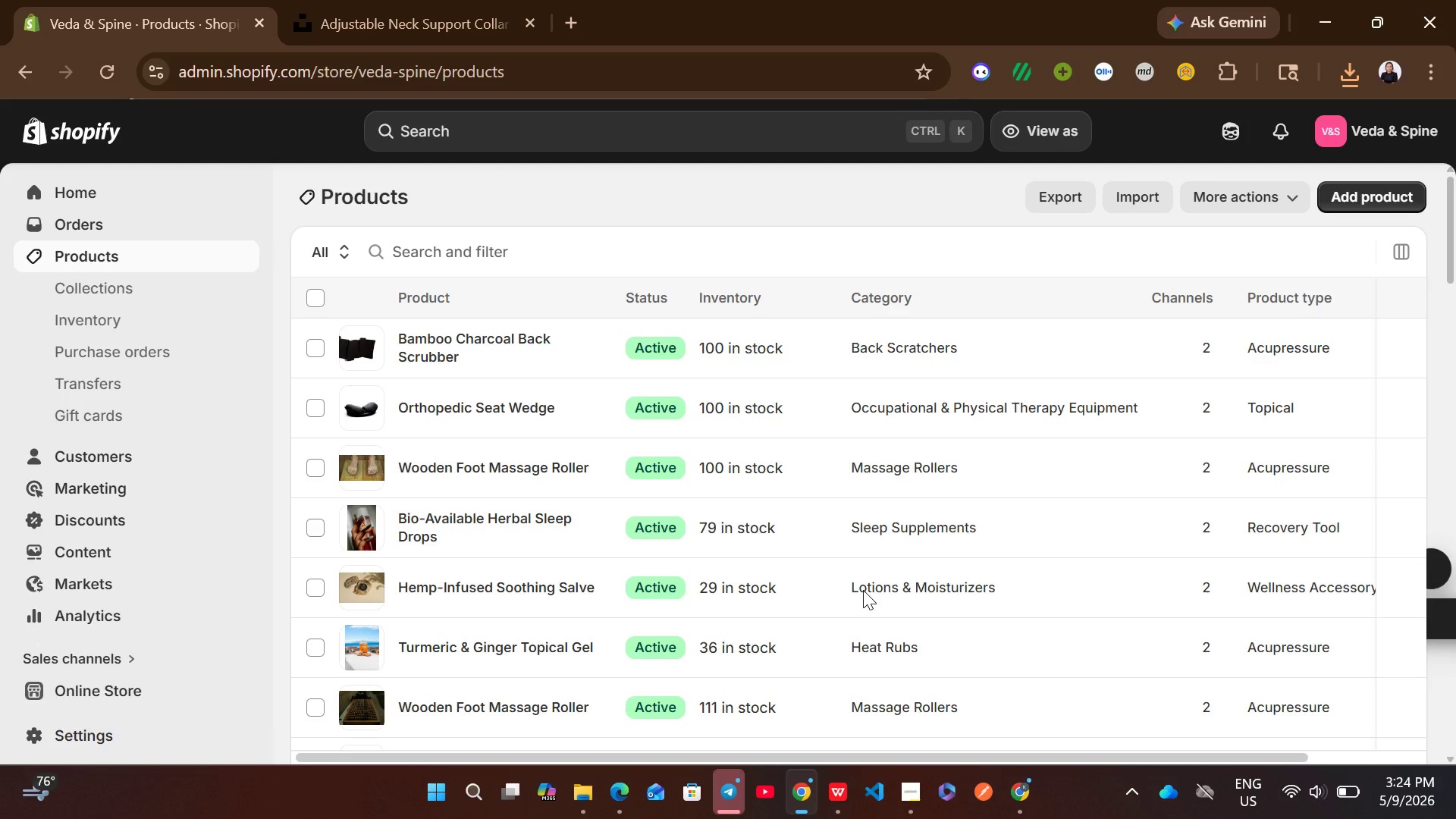 
wait(9.36)
 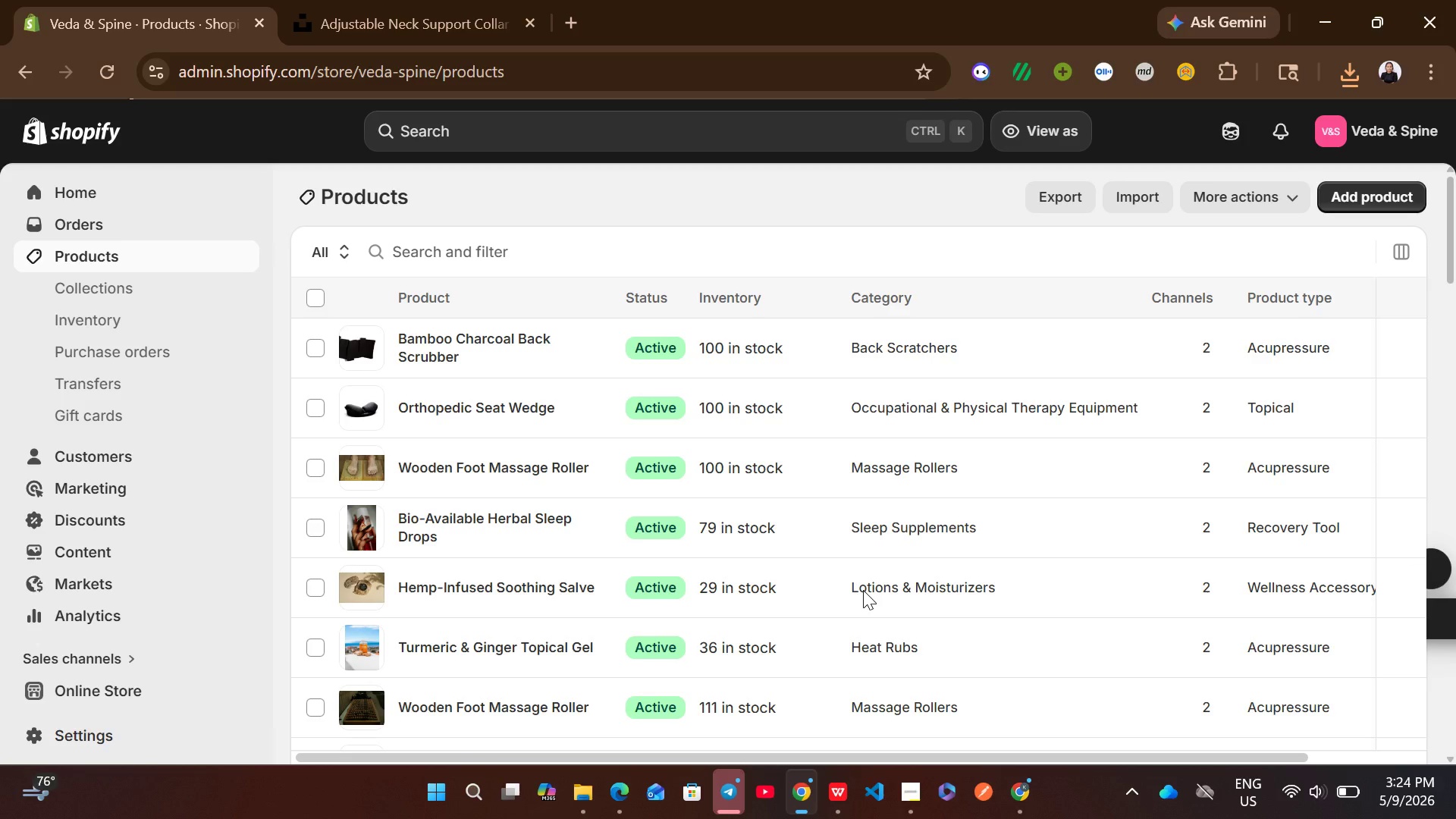 
left_click([872, 359])
 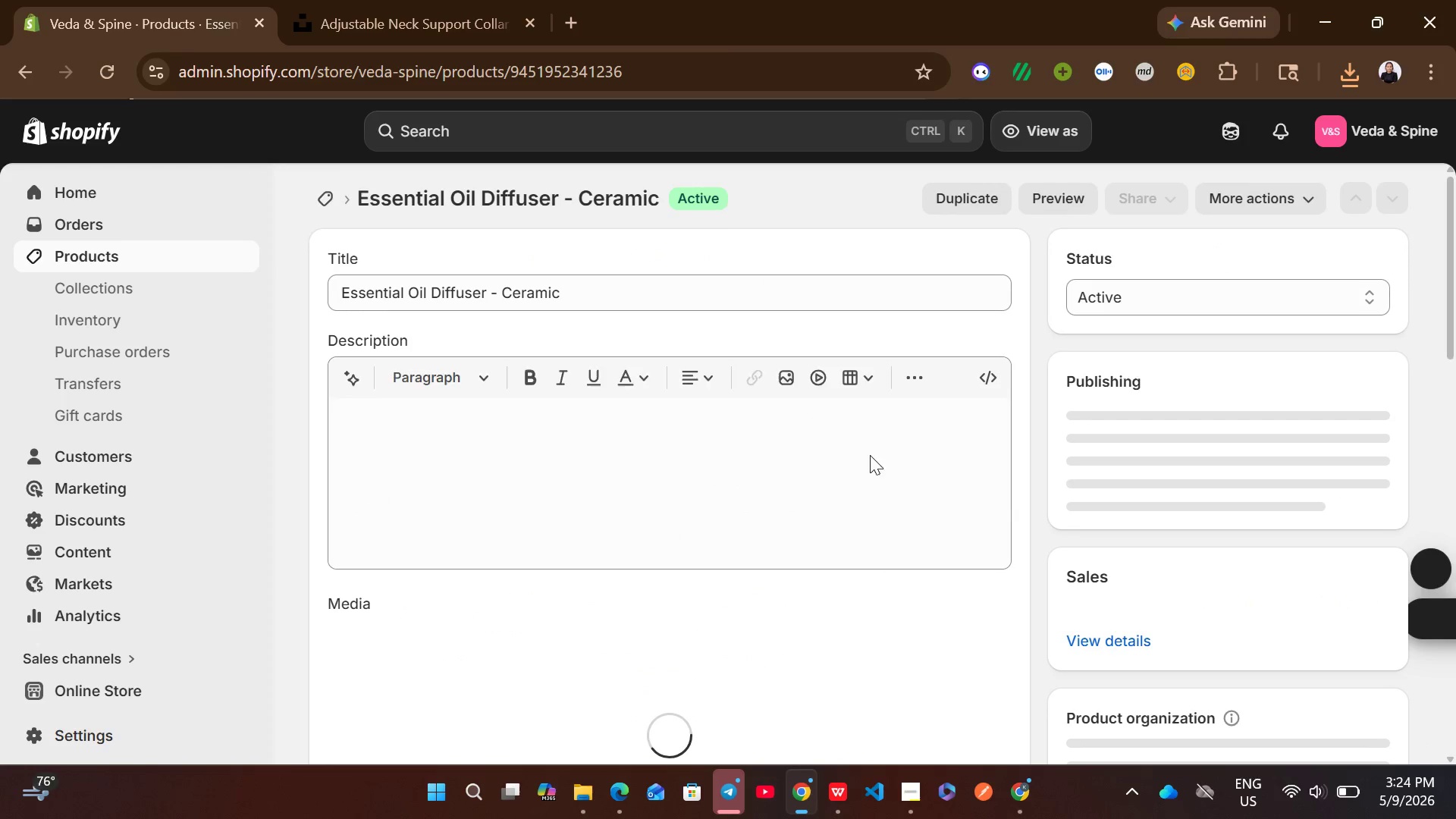 
left_click([682, 466])
 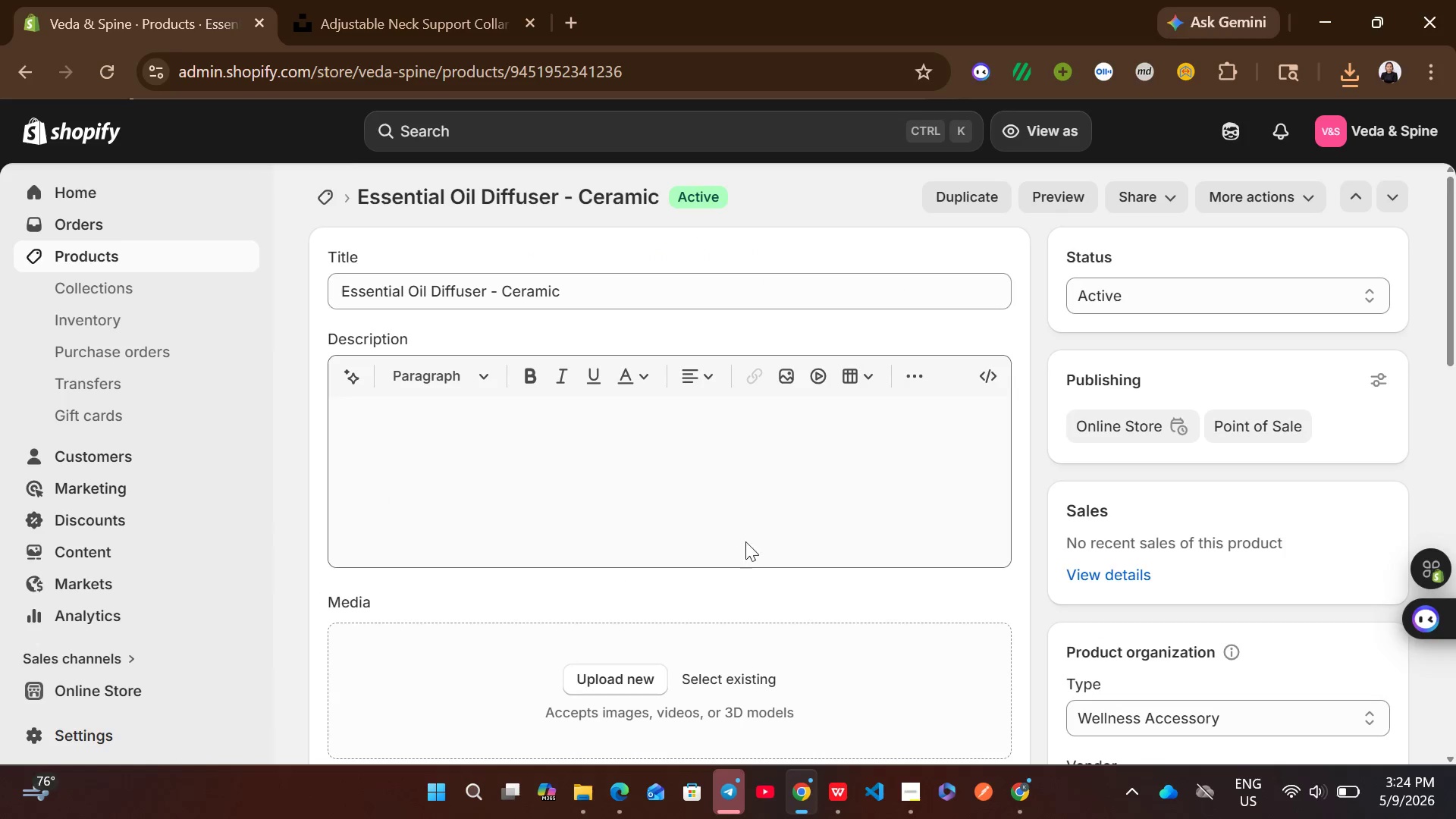 
left_click([745, 541])
 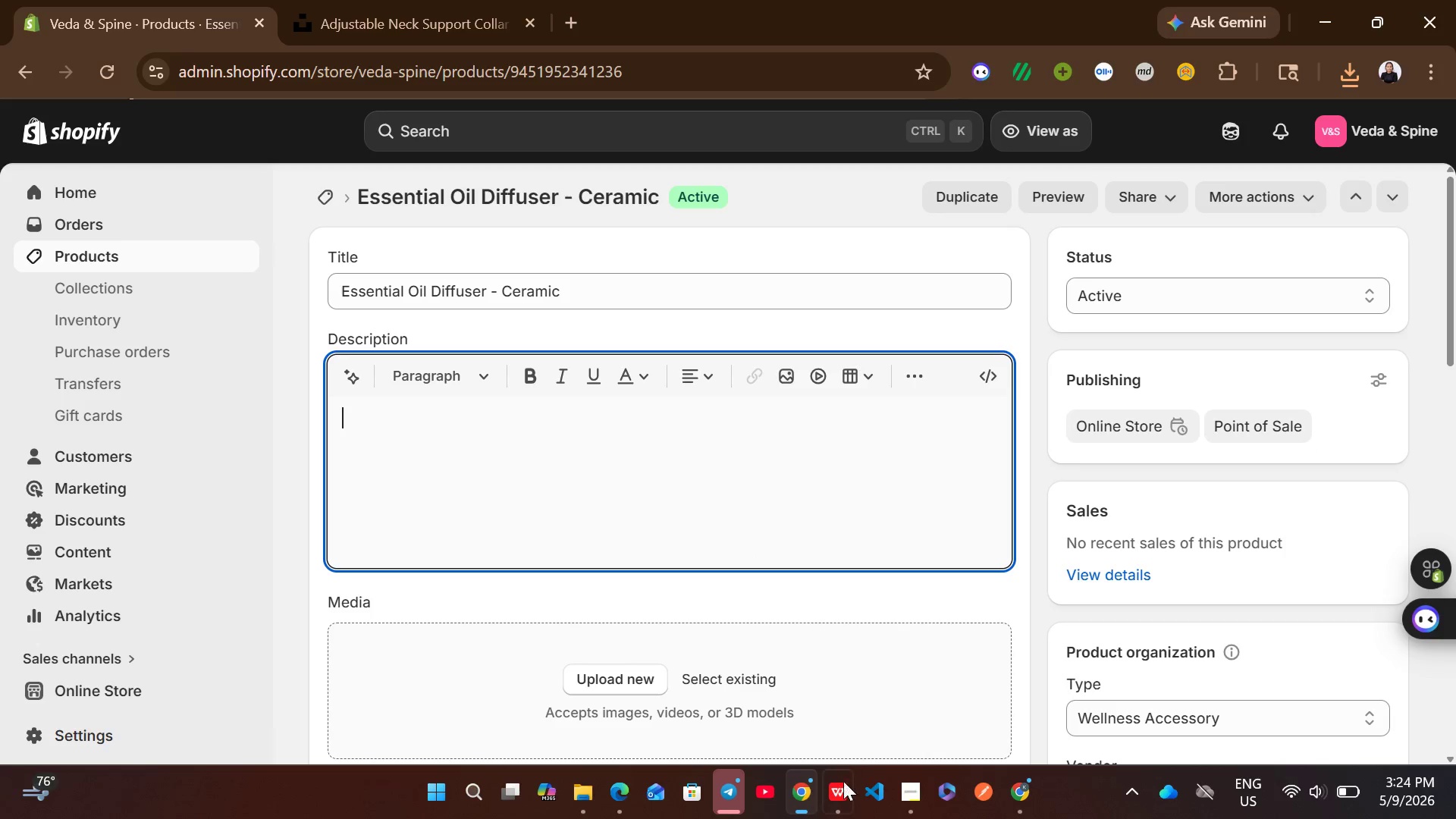 
left_click([843, 794])
 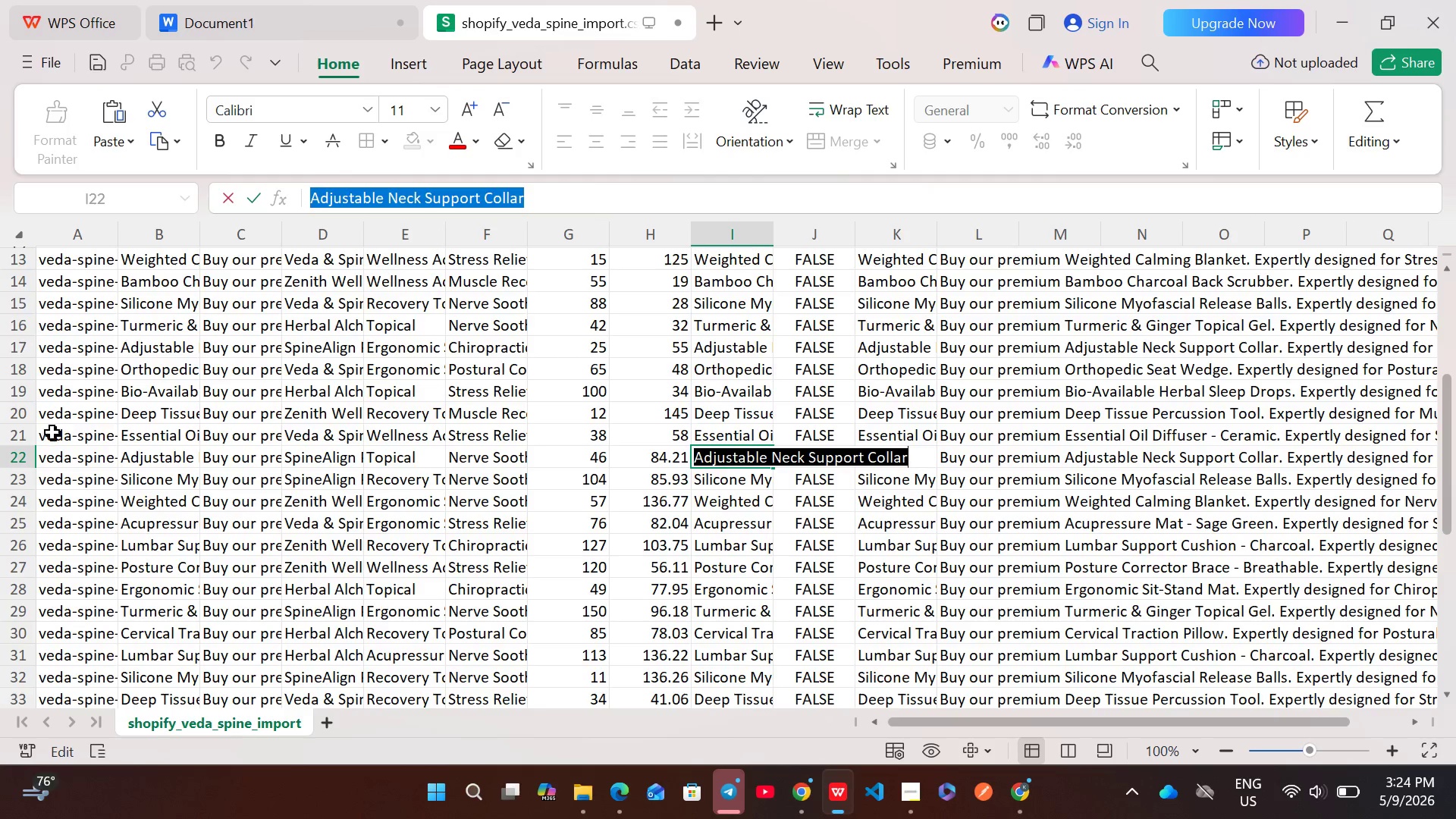 
left_click([20, 434])
 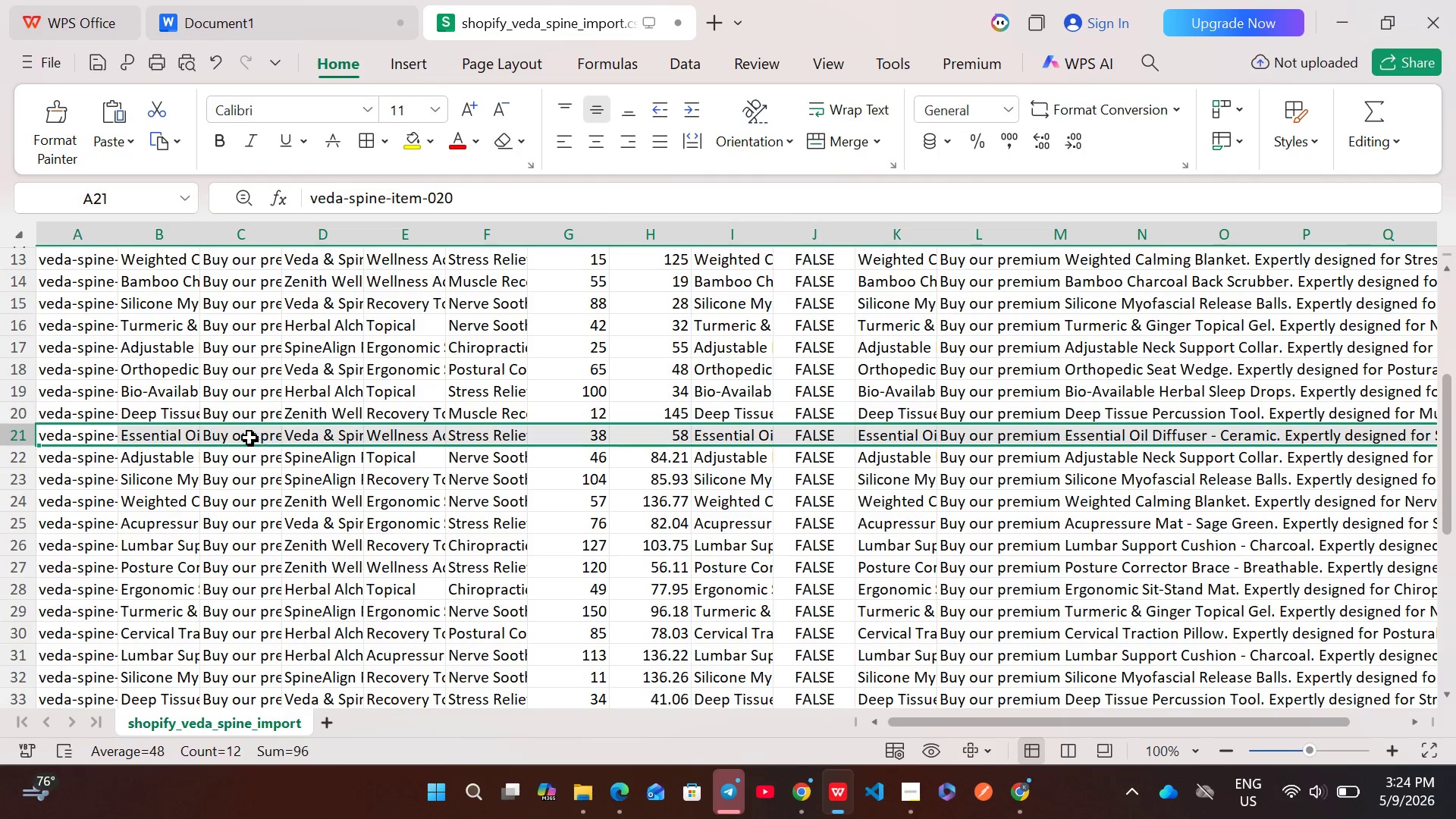 
double_click([249, 438])
 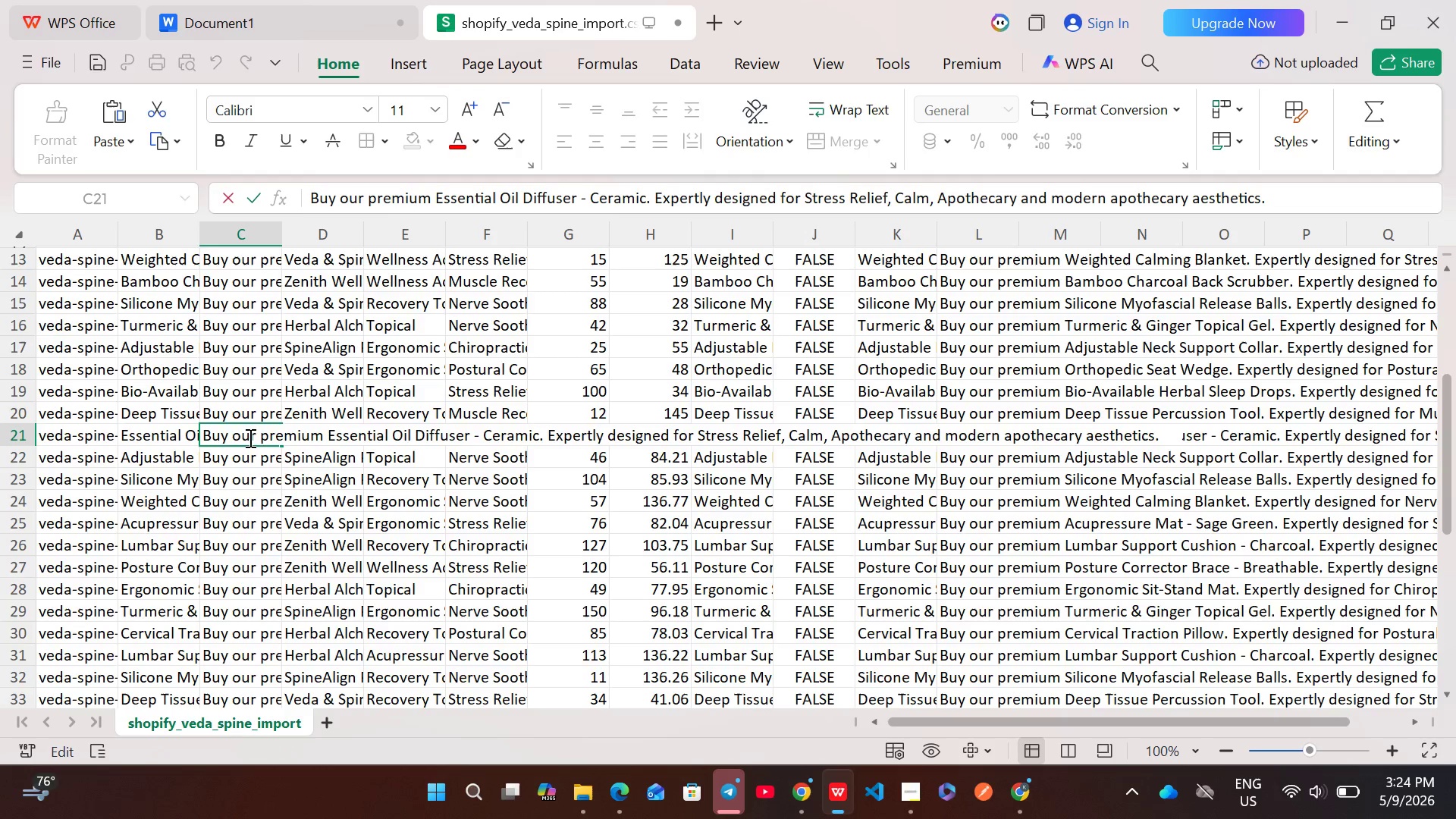 
key(Control+A)
 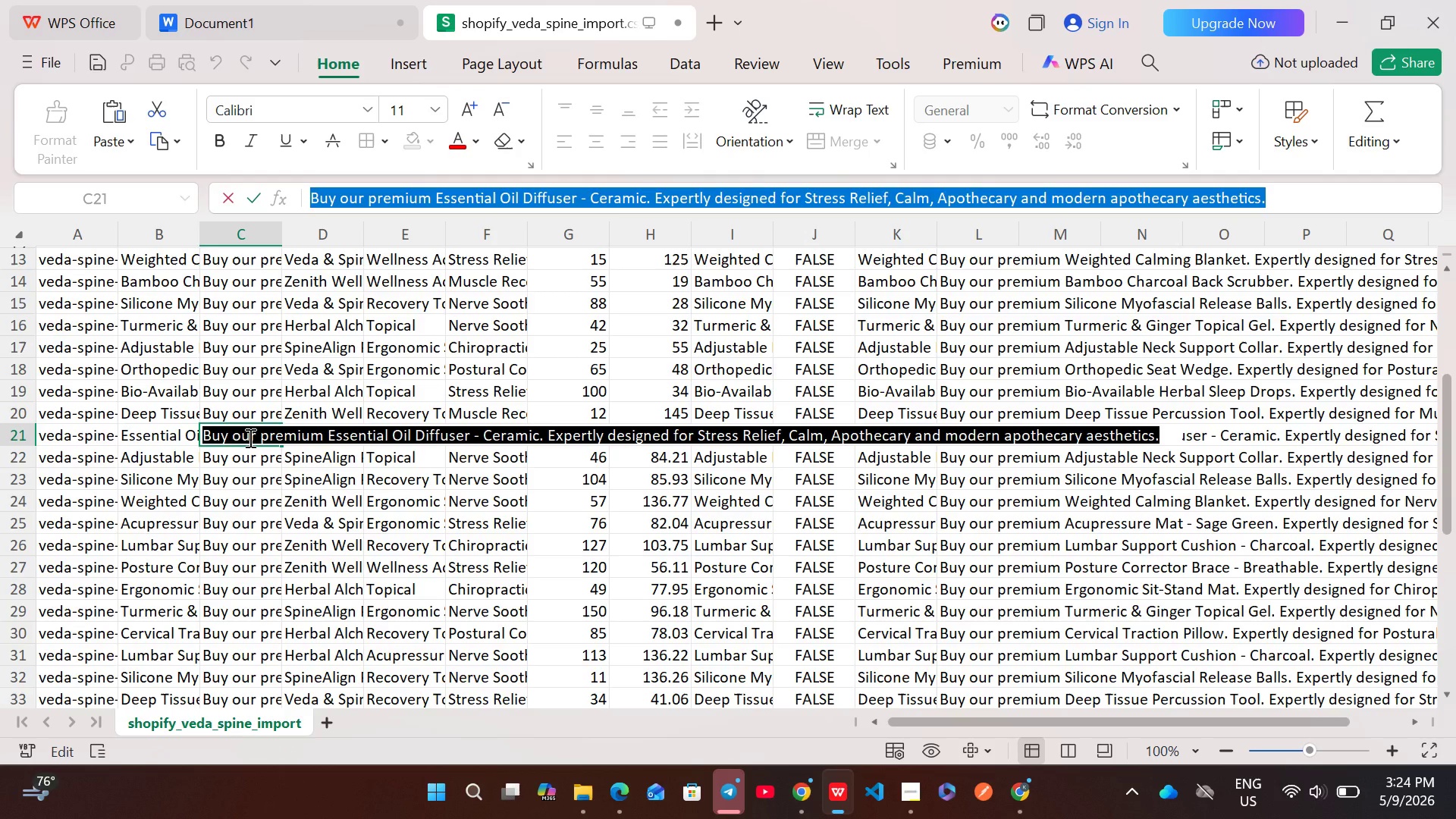 
key(Control+C)
 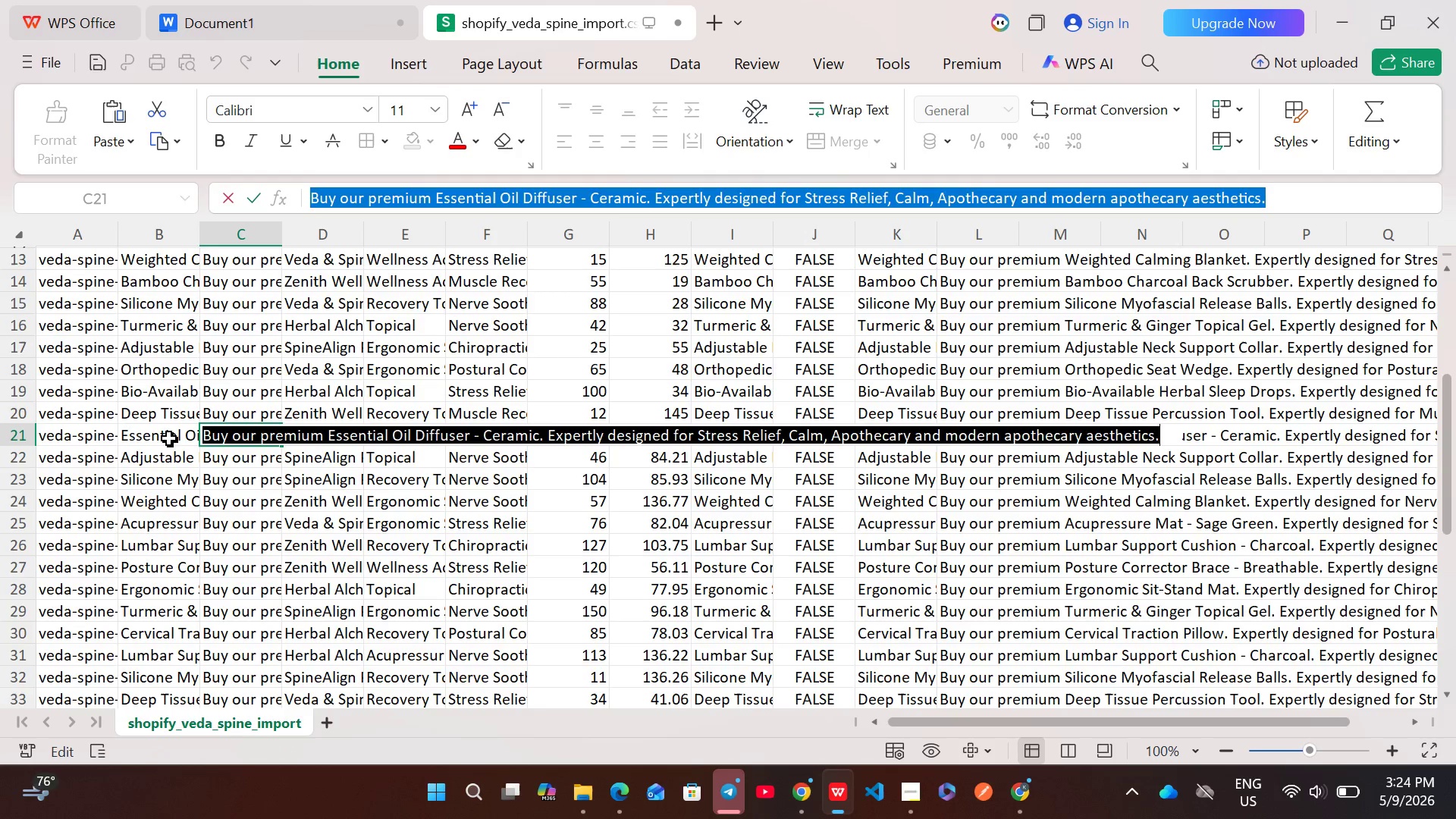 
left_click([168, 438])
 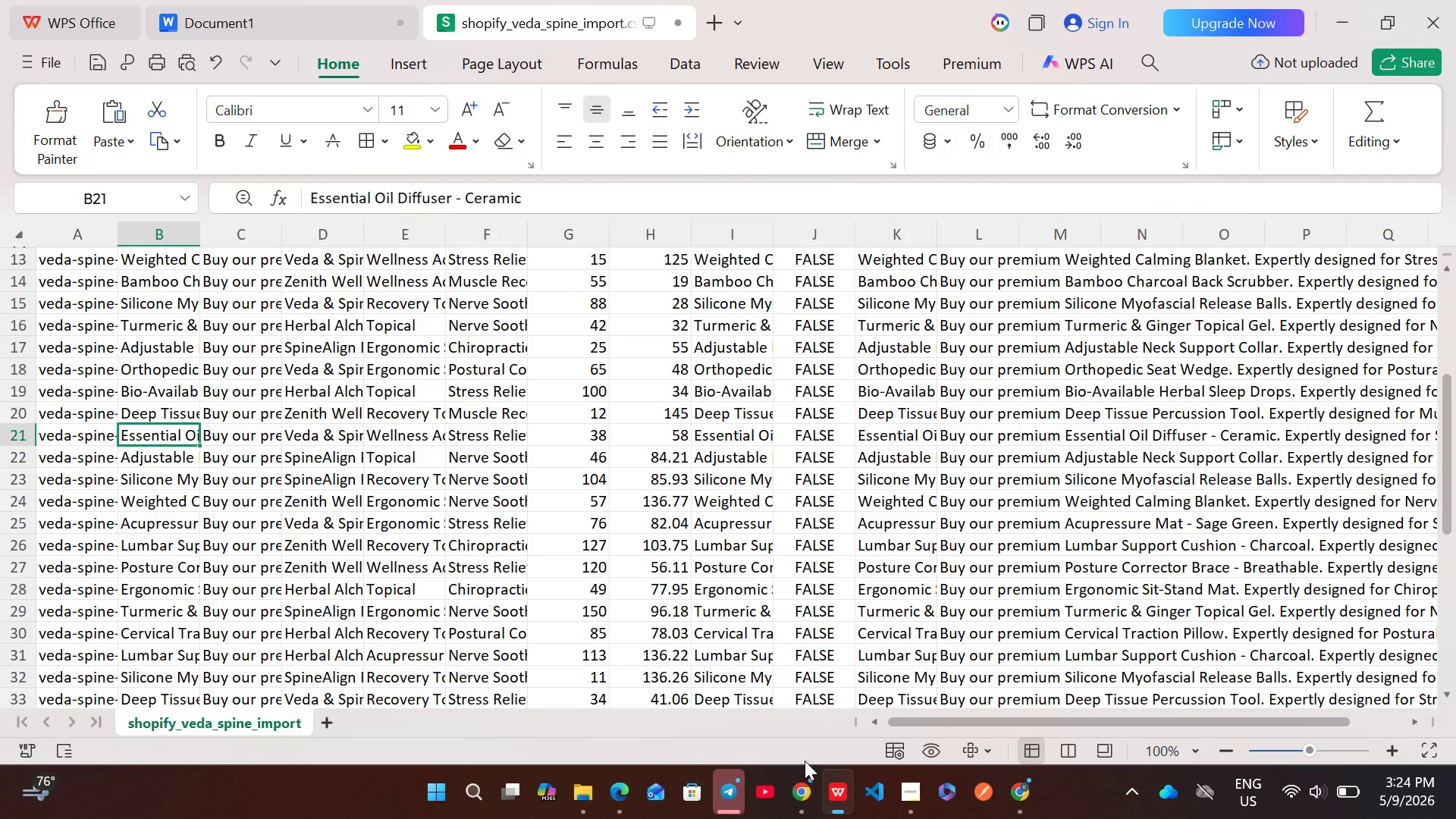 
left_click([793, 781])
 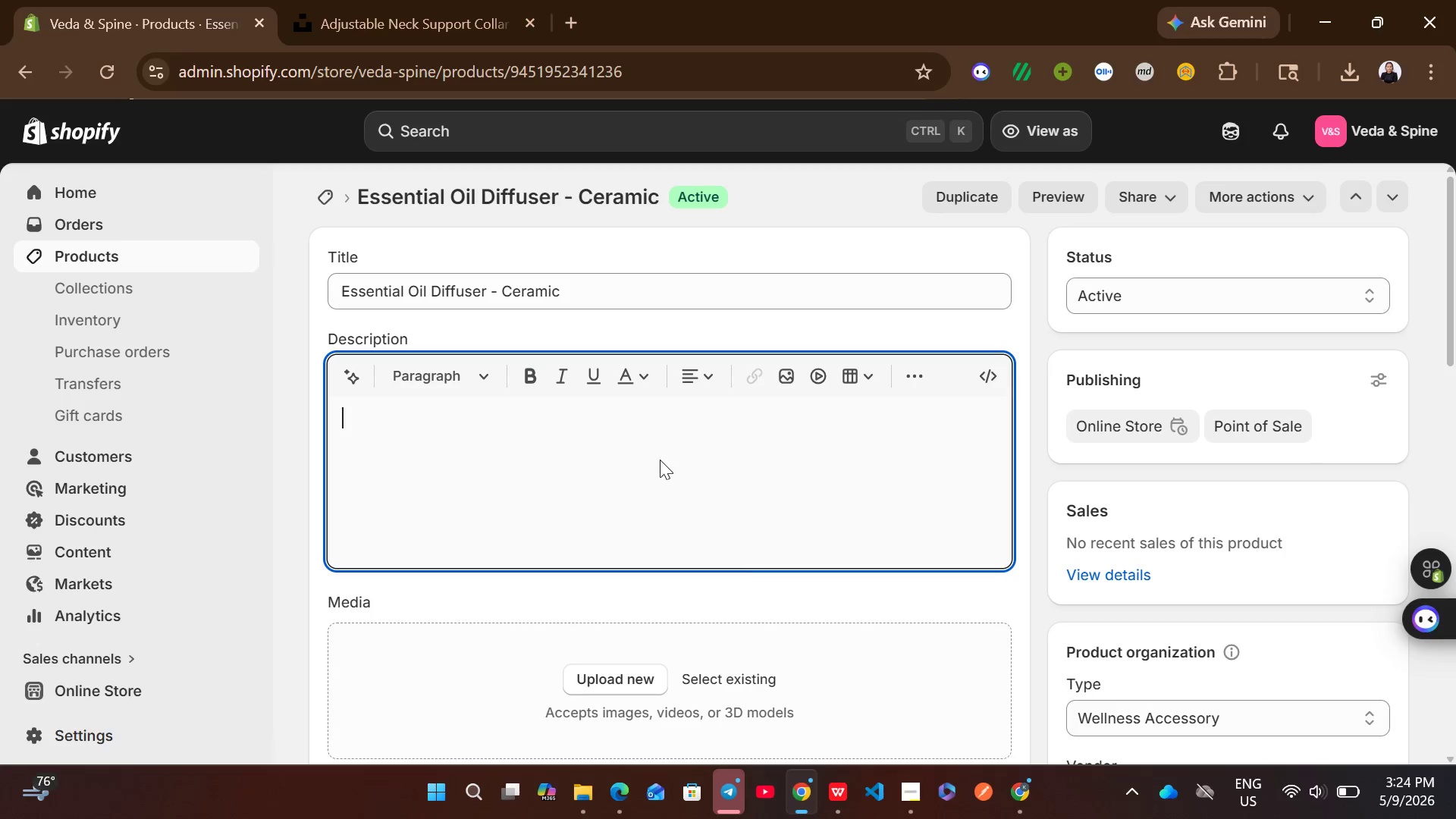 
left_click([660, 460])
 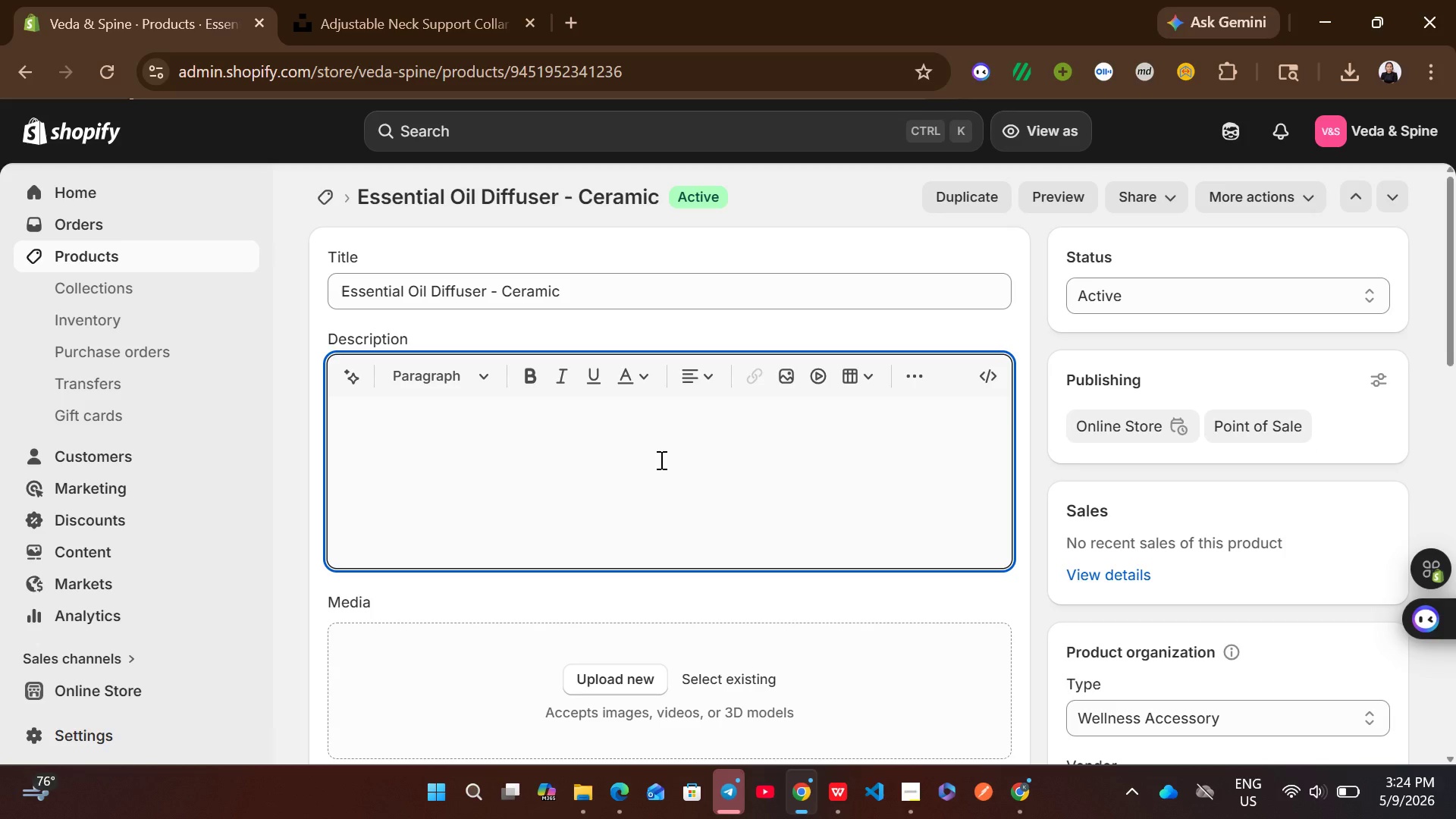 
key(Control+V)
 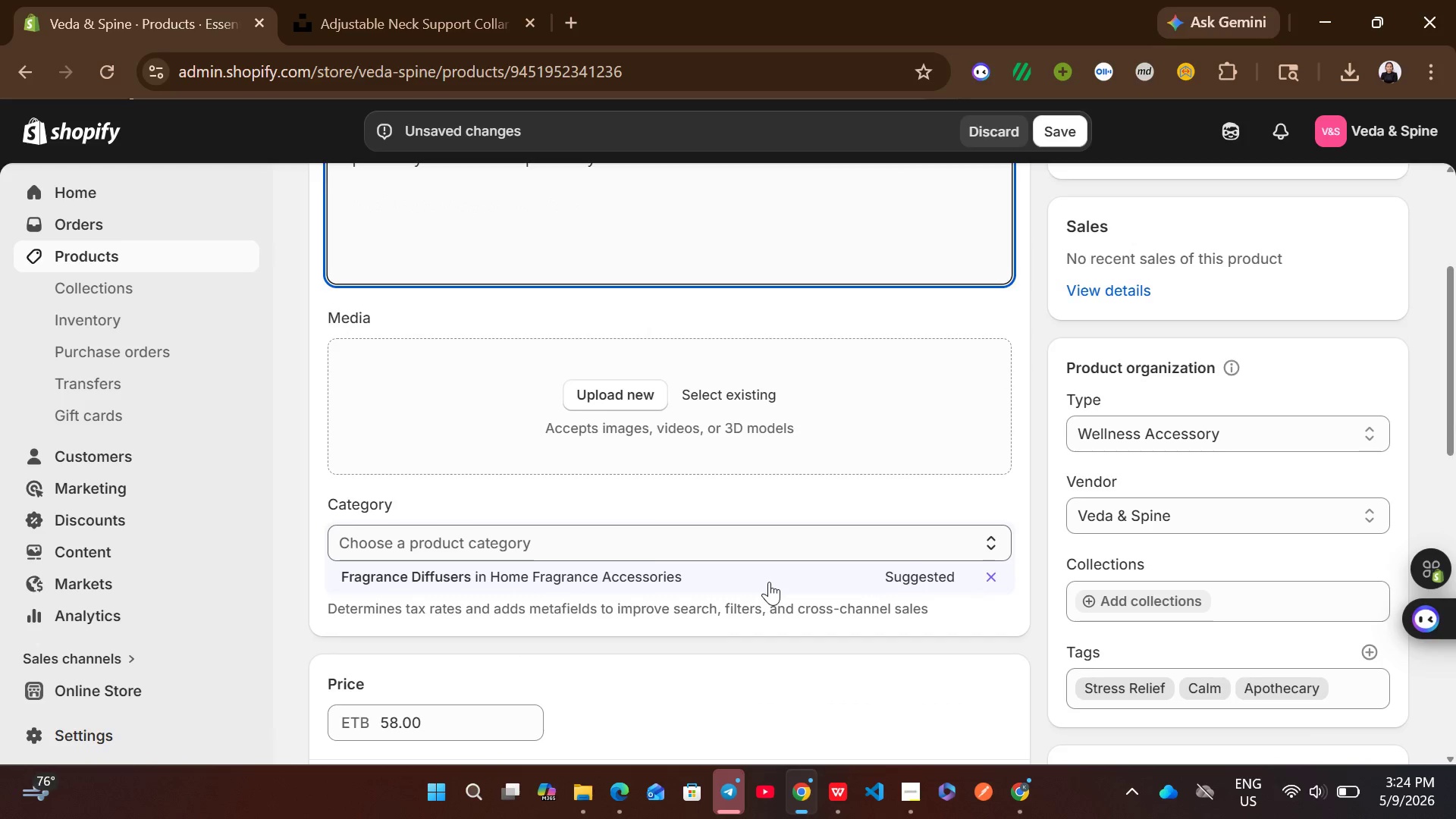 
left_click([685, 548])
 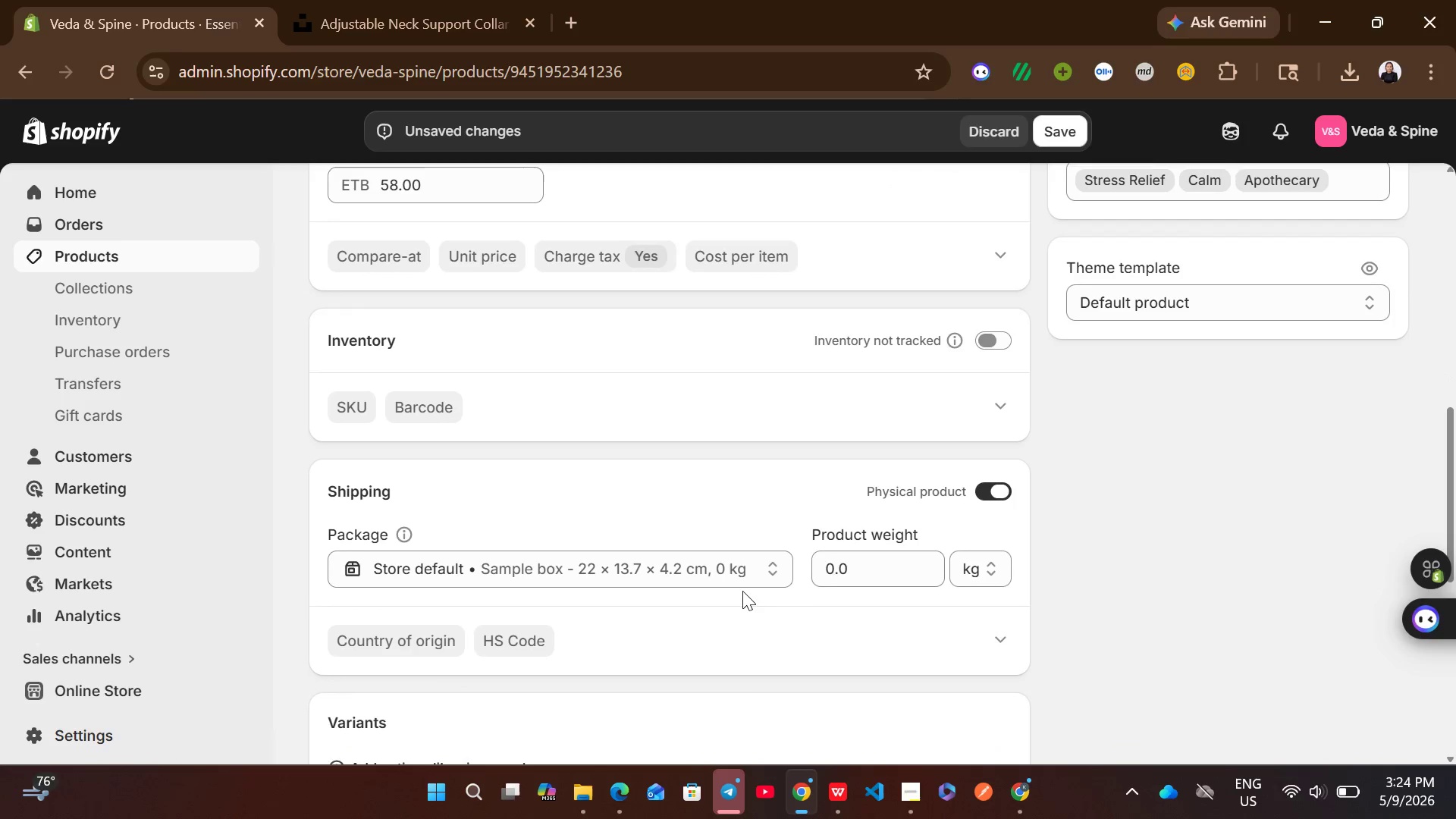 
left_click([1006, 337])
 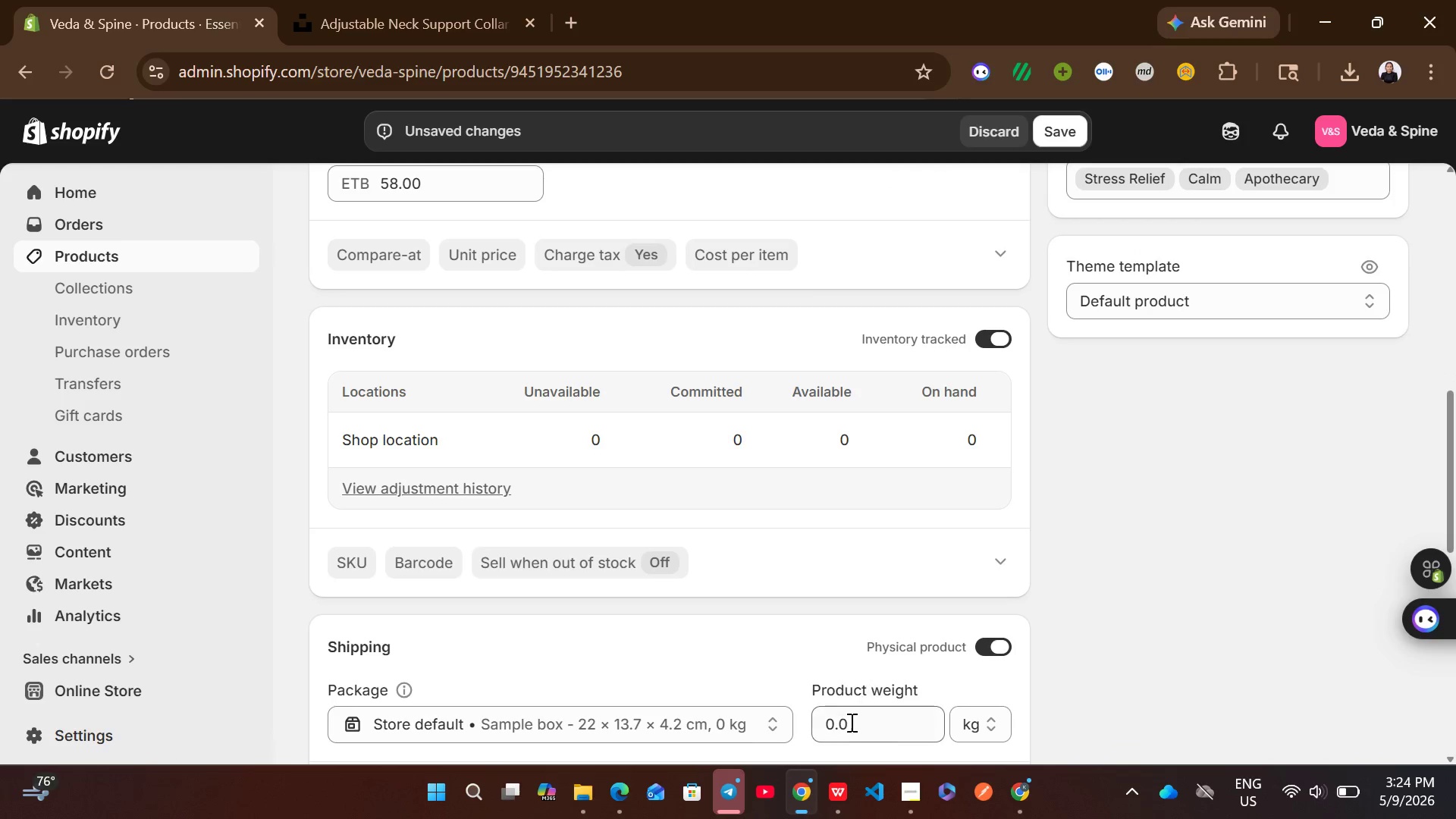 
left_click([836, 789])
 